 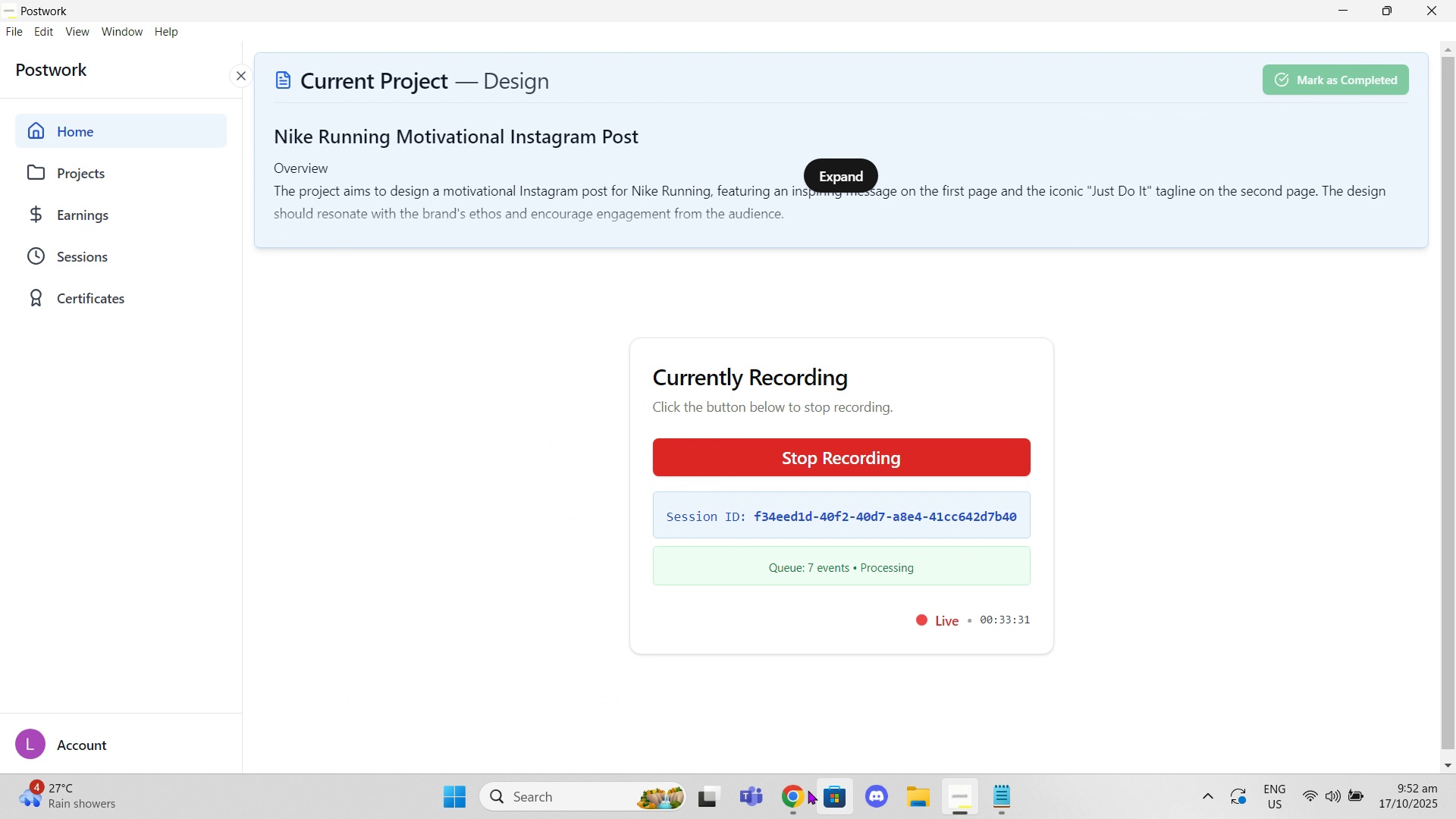 
left_click([268, 347])
 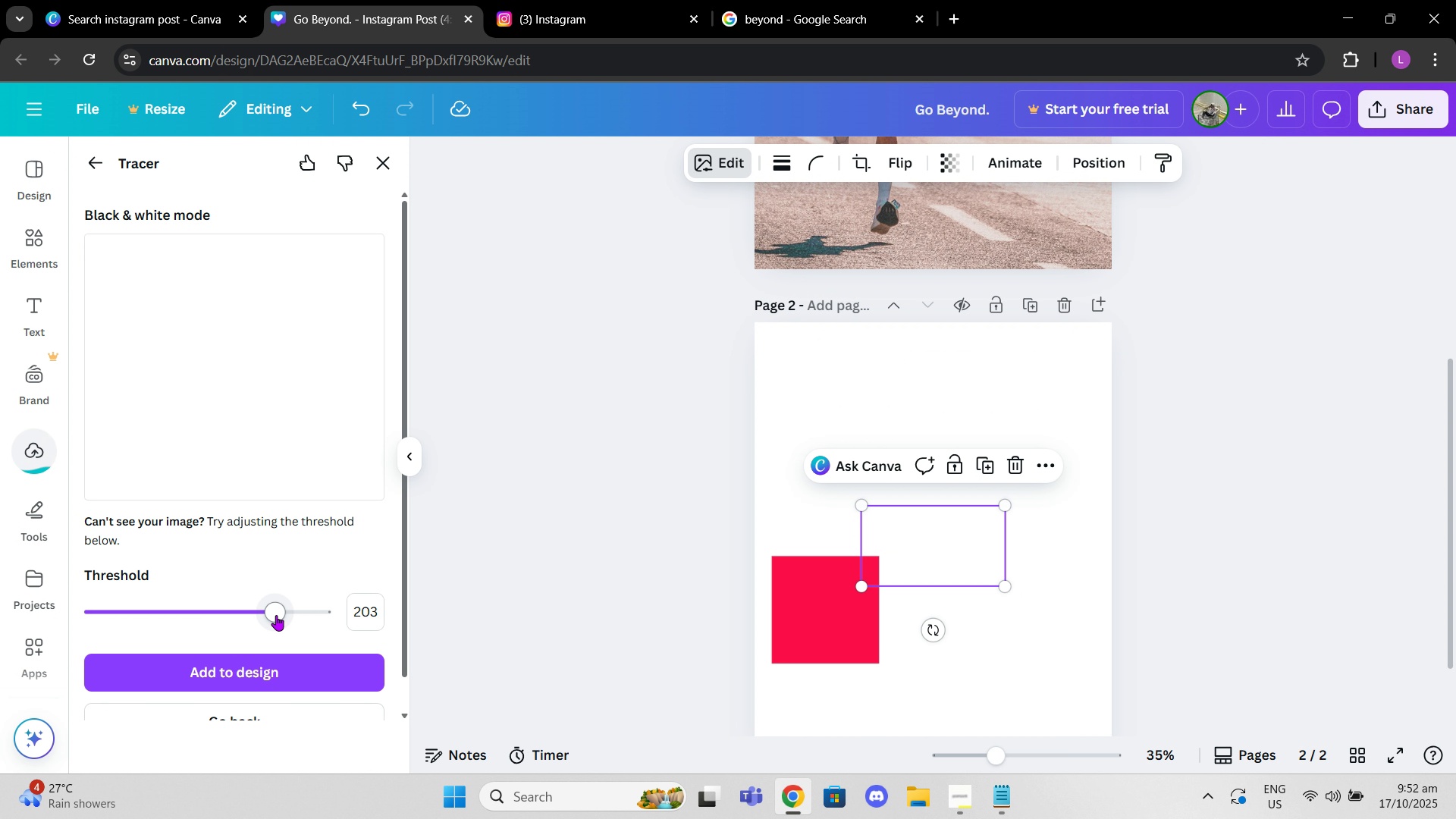 
scroll: coordinate [286, 519], scroll_direction: down, amount: 2.0
 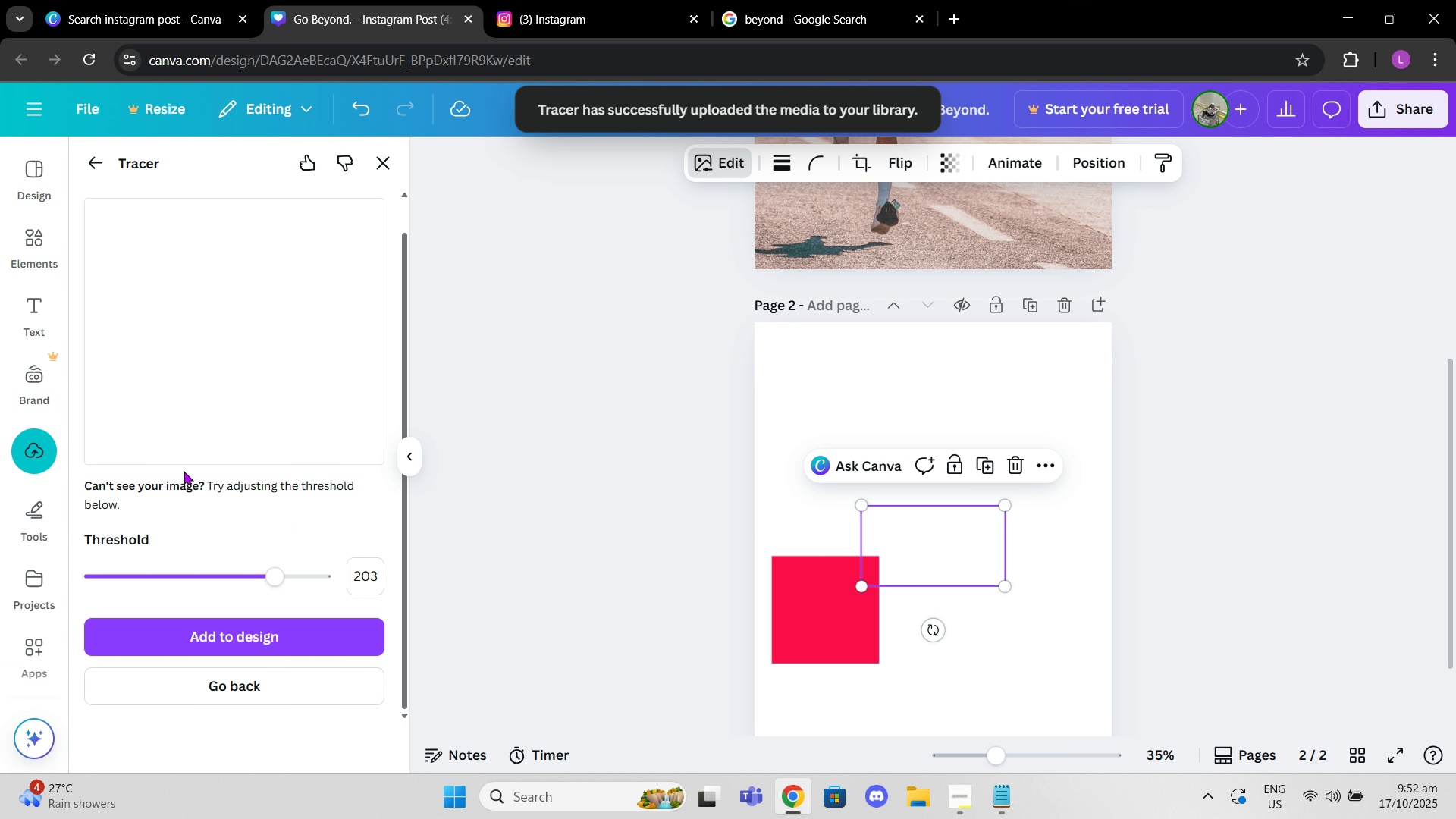 
left_click_drag(start_coordinate=[276, 584], to_coordinate=[202, 571])
 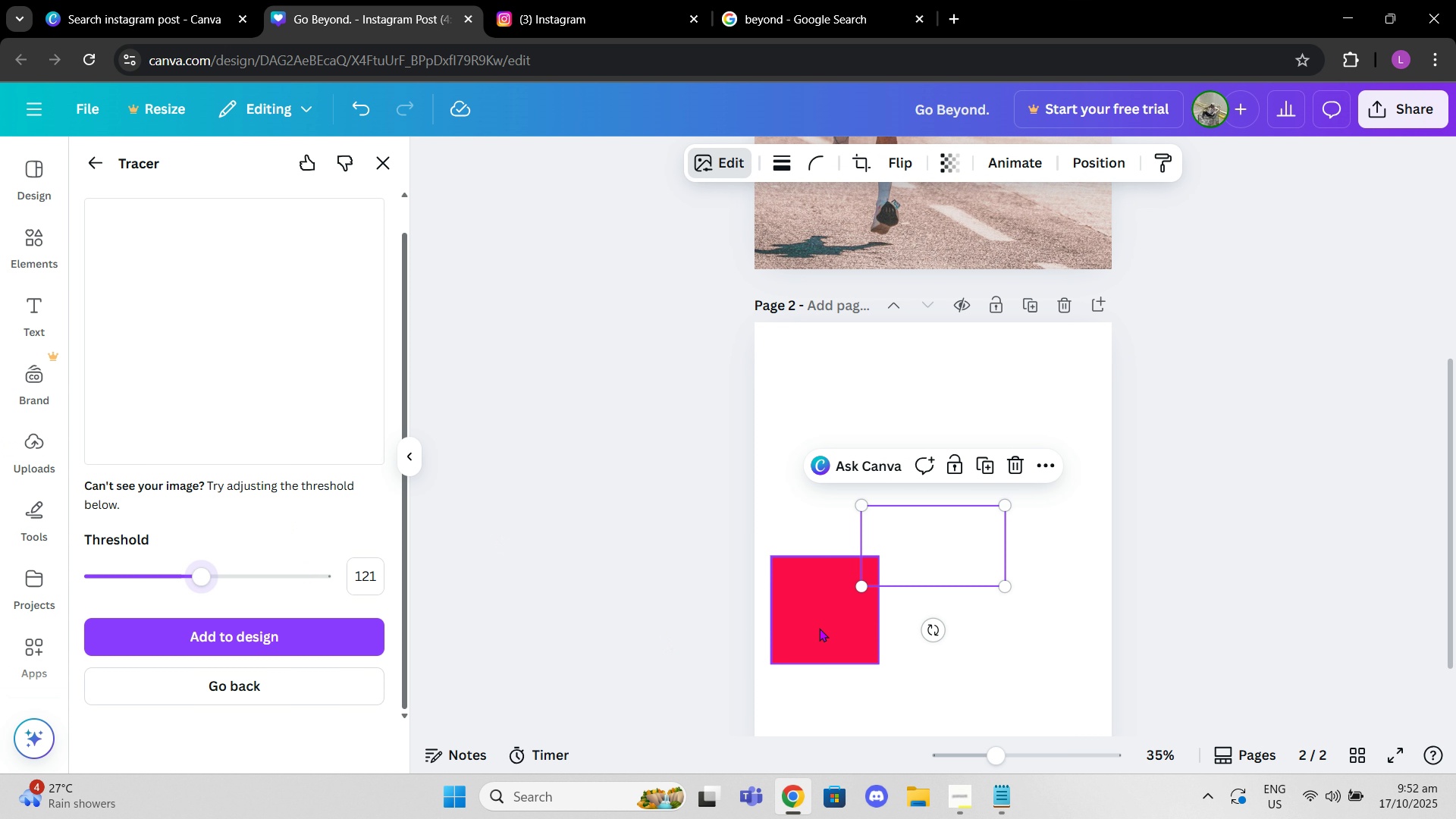 
left_click_drag(start_coordinate=[818, 628], to_coordinate=[822, 626])
 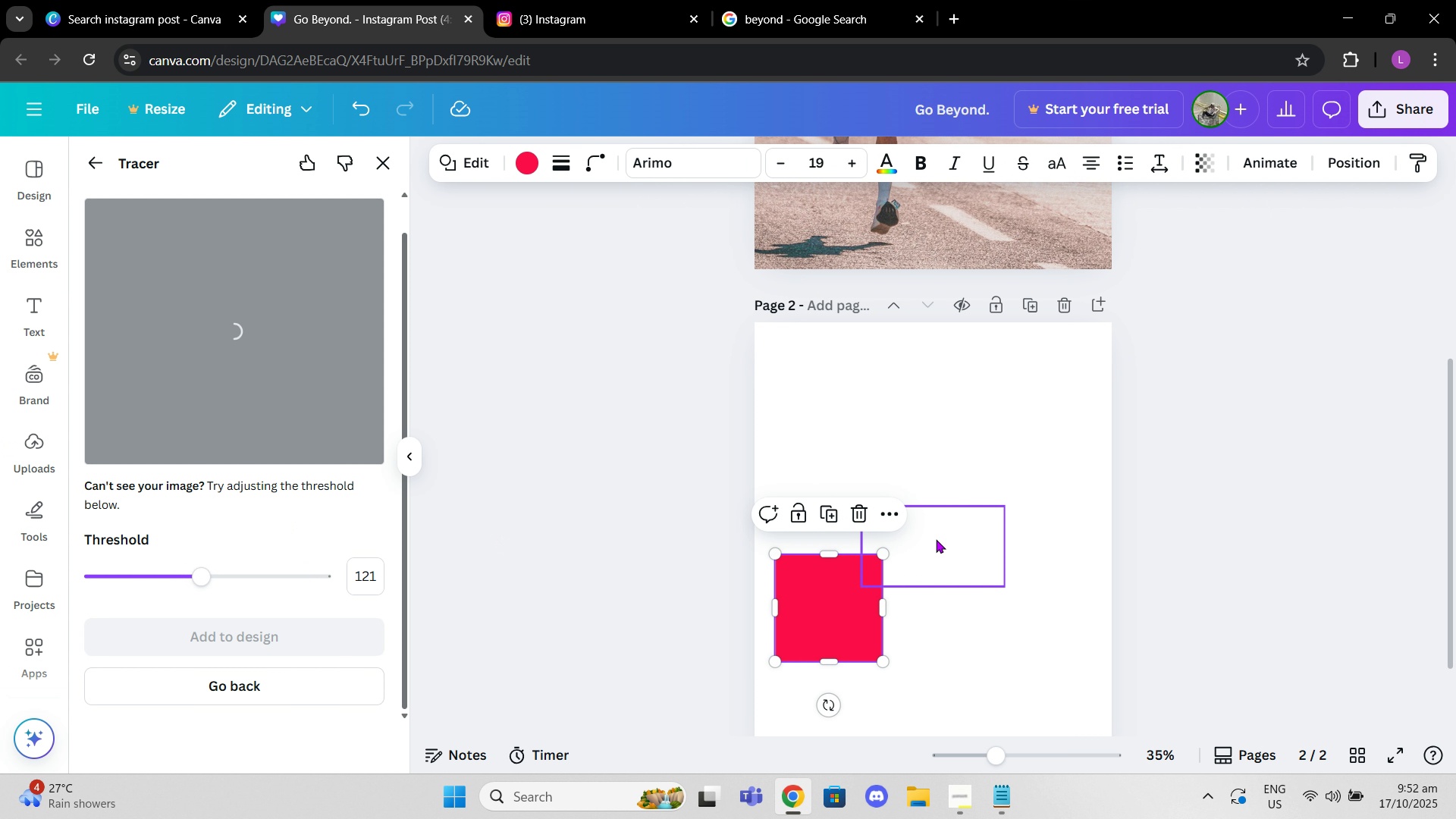 
double_click([936, 539])
 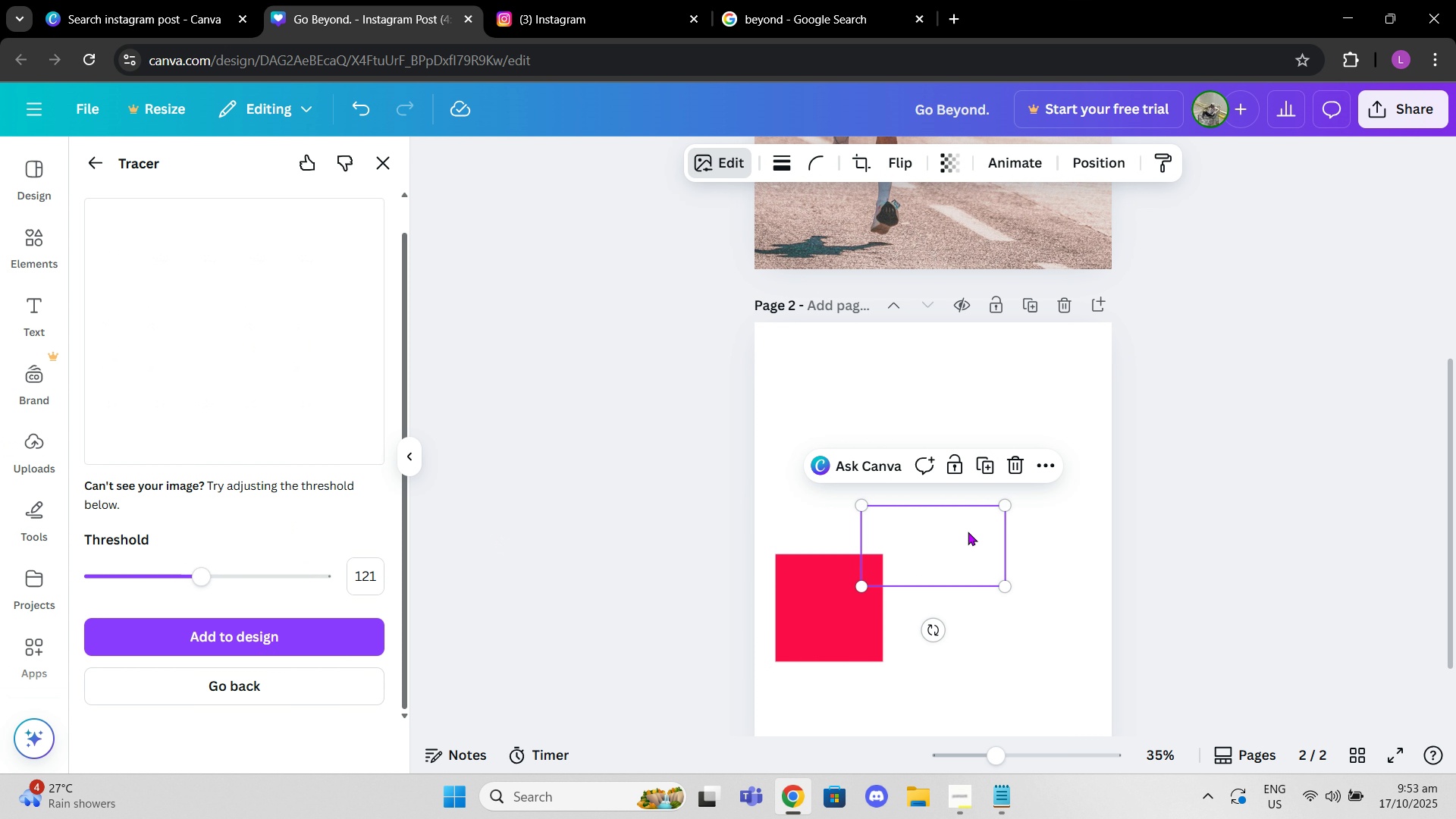 
left_click_drag(start_coordinate=[953, 542], to_coordinate=[847, 599])
 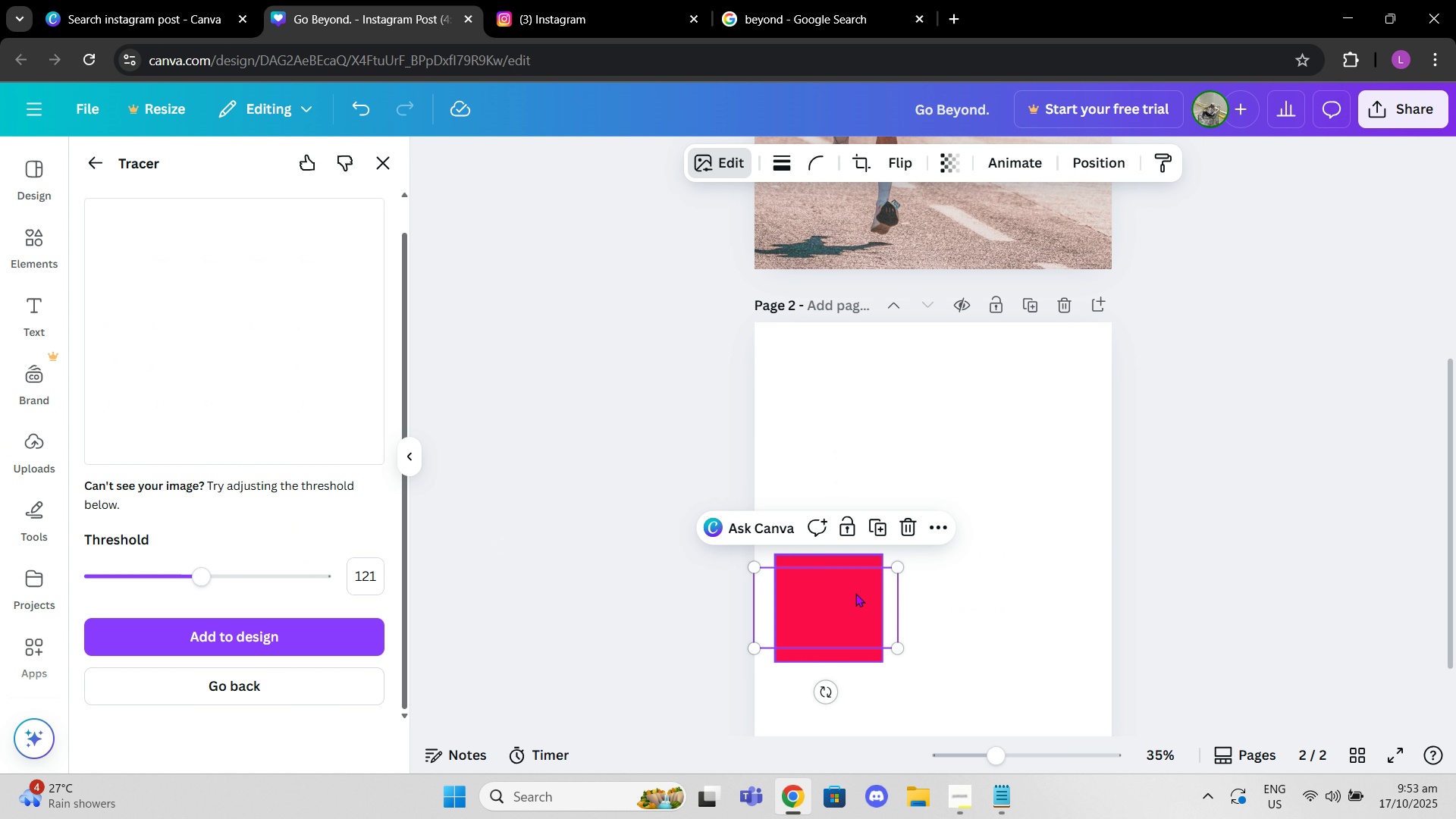 
left_click_drag(start_coordinate=[830, 619], to_coordinate=[968, 212])
 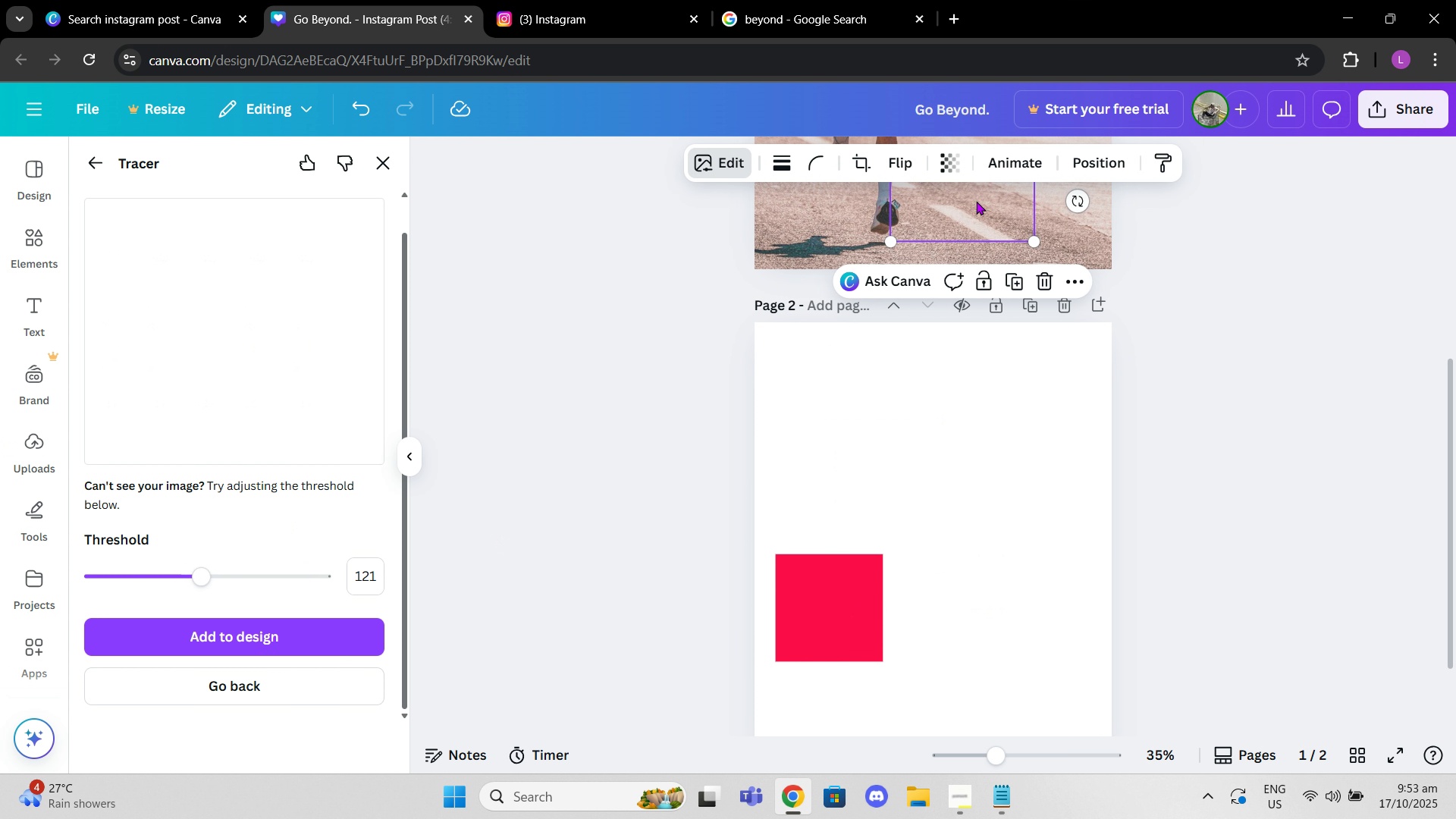 
left_click_drag(start_coordinate=[972, 200], to_coordinate=[979, 433])
 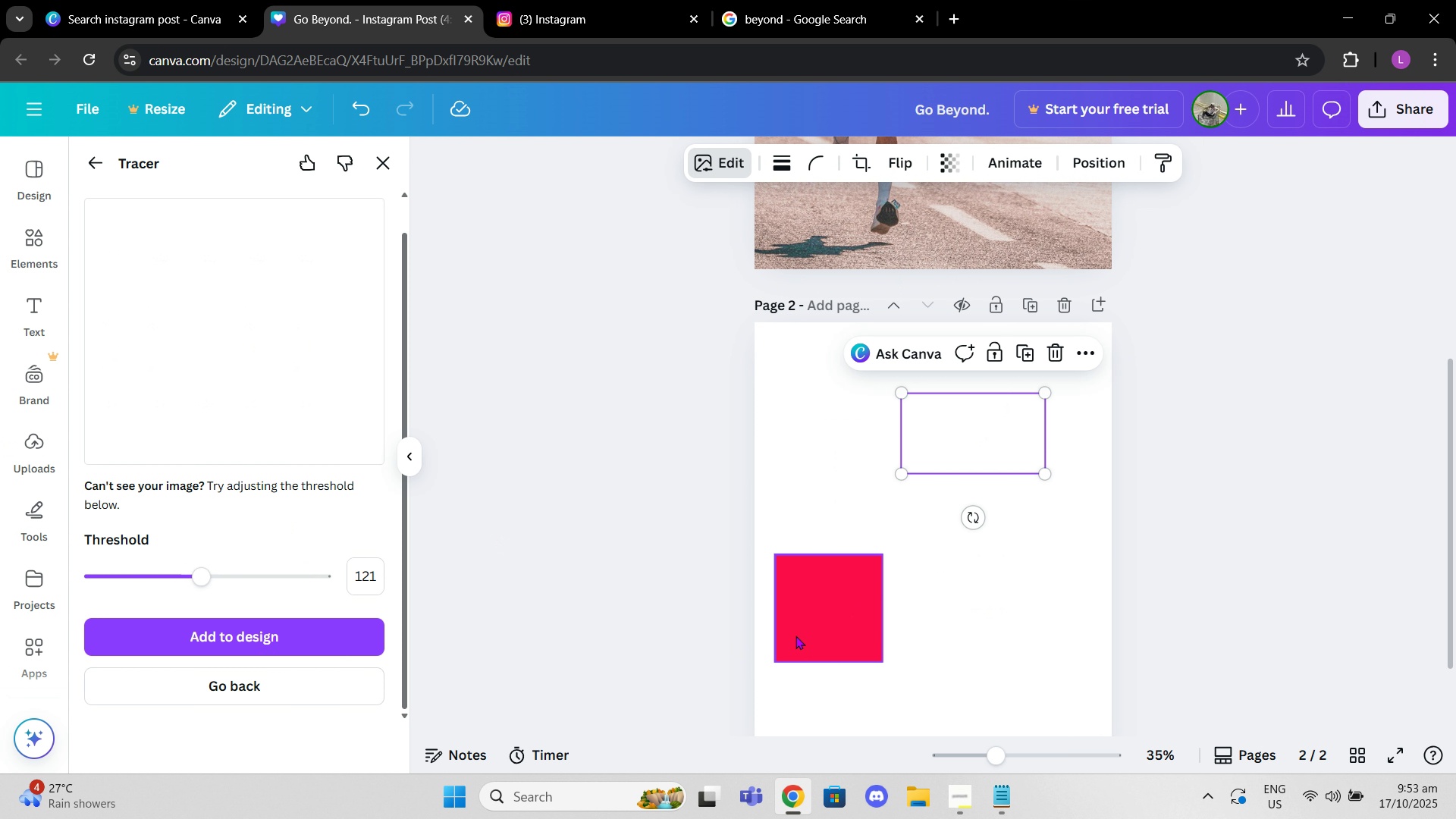 
left_click_drag(start_coordinate=[795, 635], to_coordinate=[941, 444])
 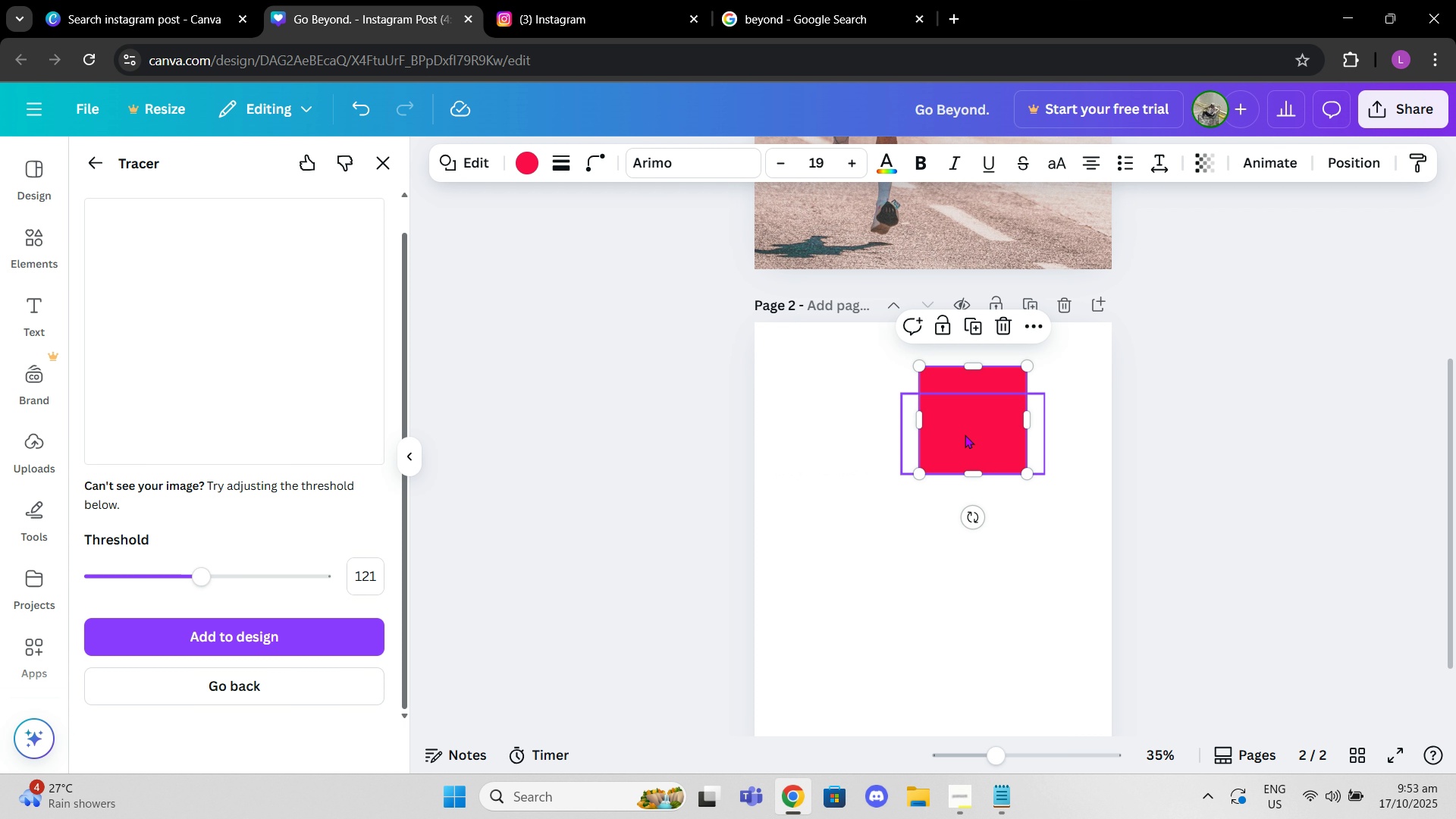 
left_click_drag(start_coordinate=[968, 434], to_coordinate=[864, 495])
 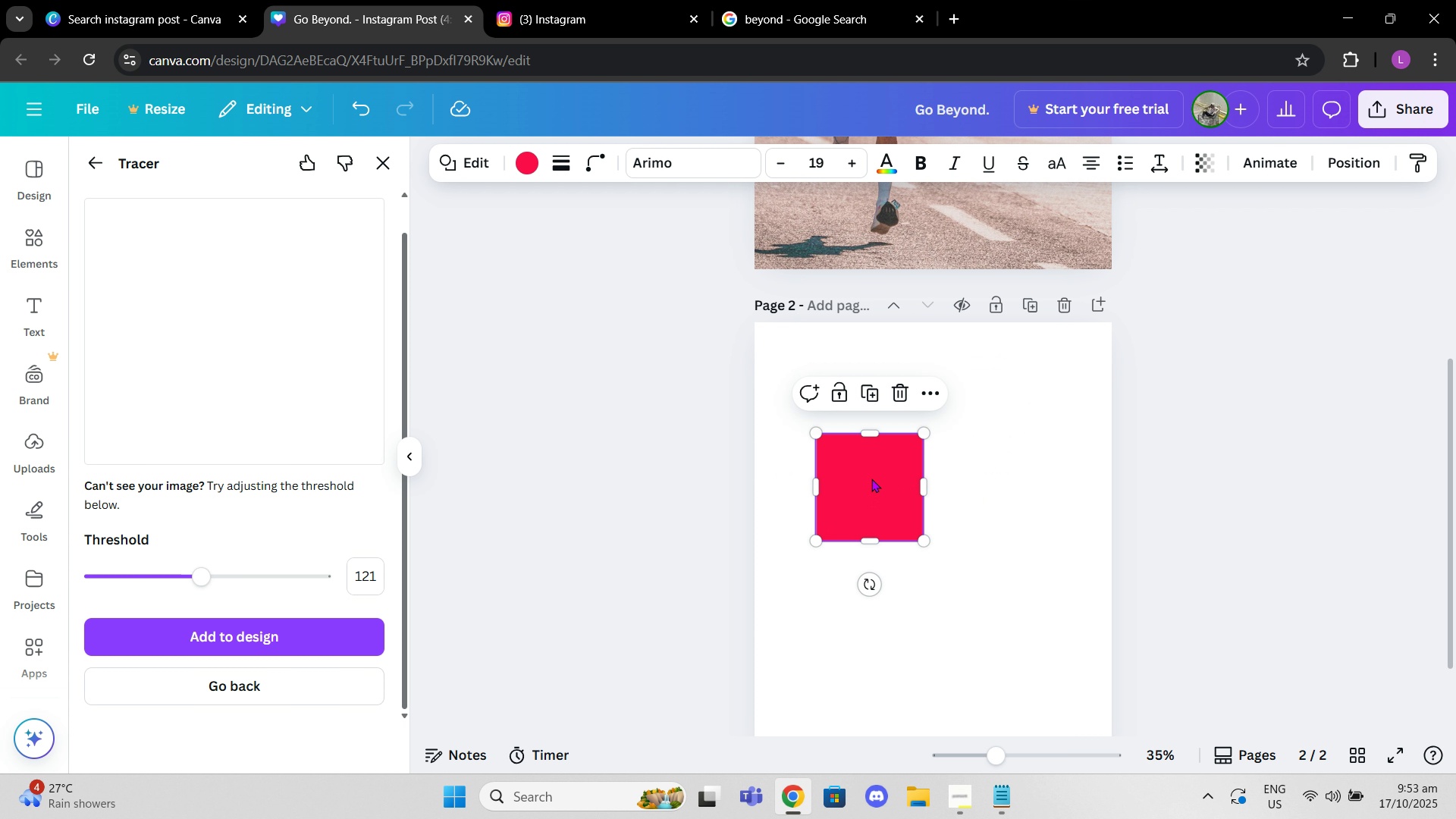 
left_click([866, 495])
 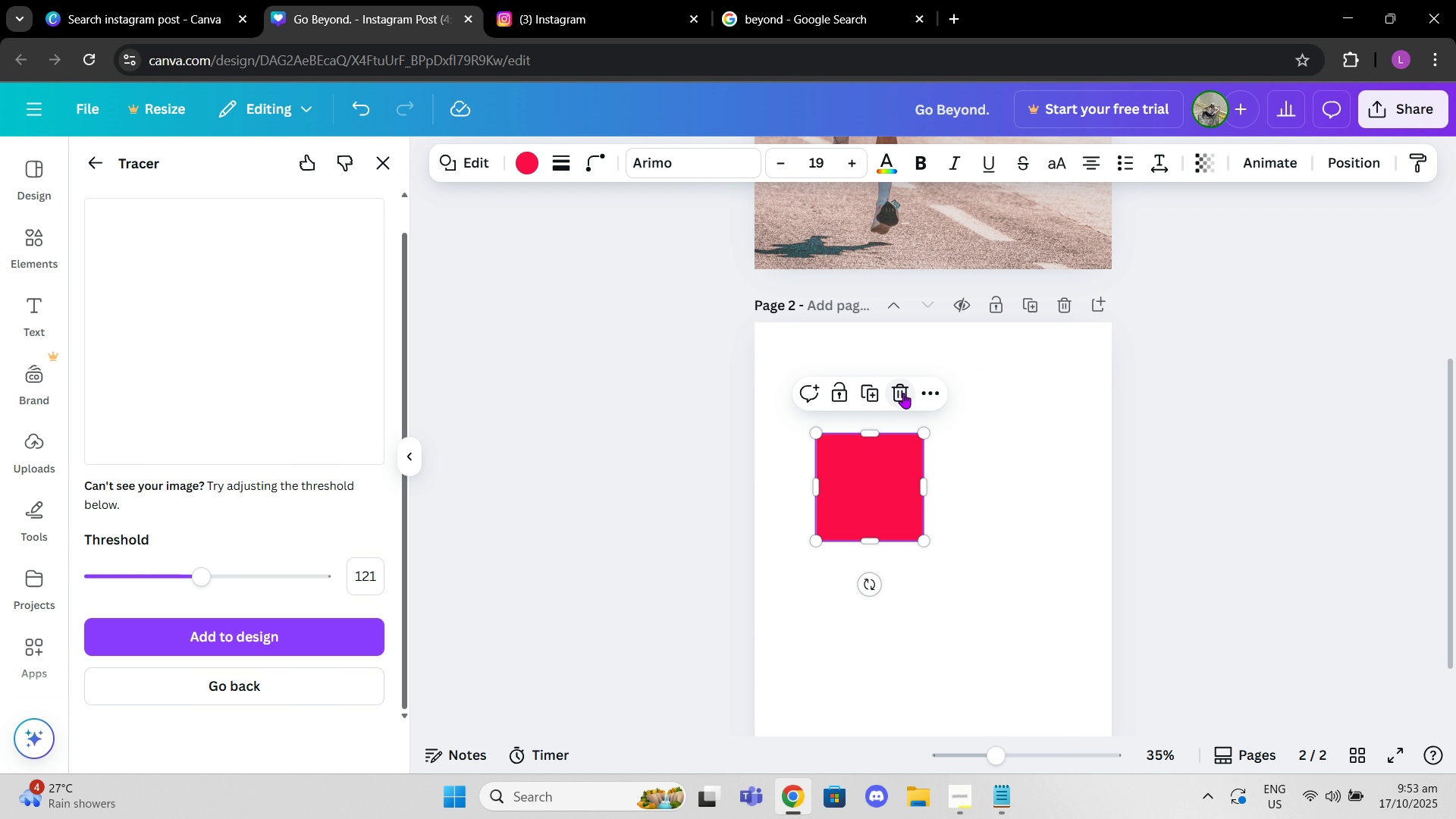 
left_click([903, 393])
 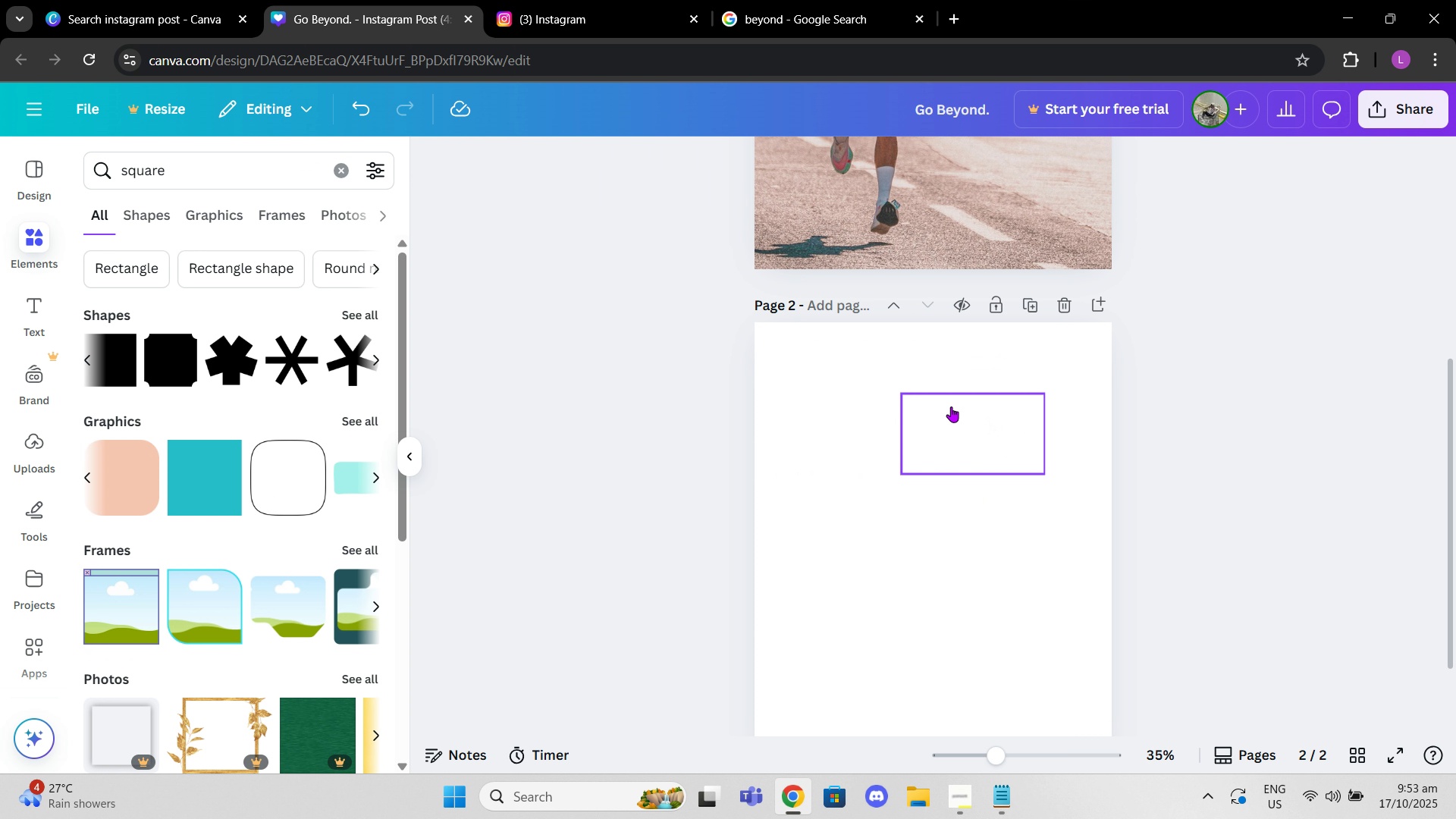 
left_click([951, 406])
 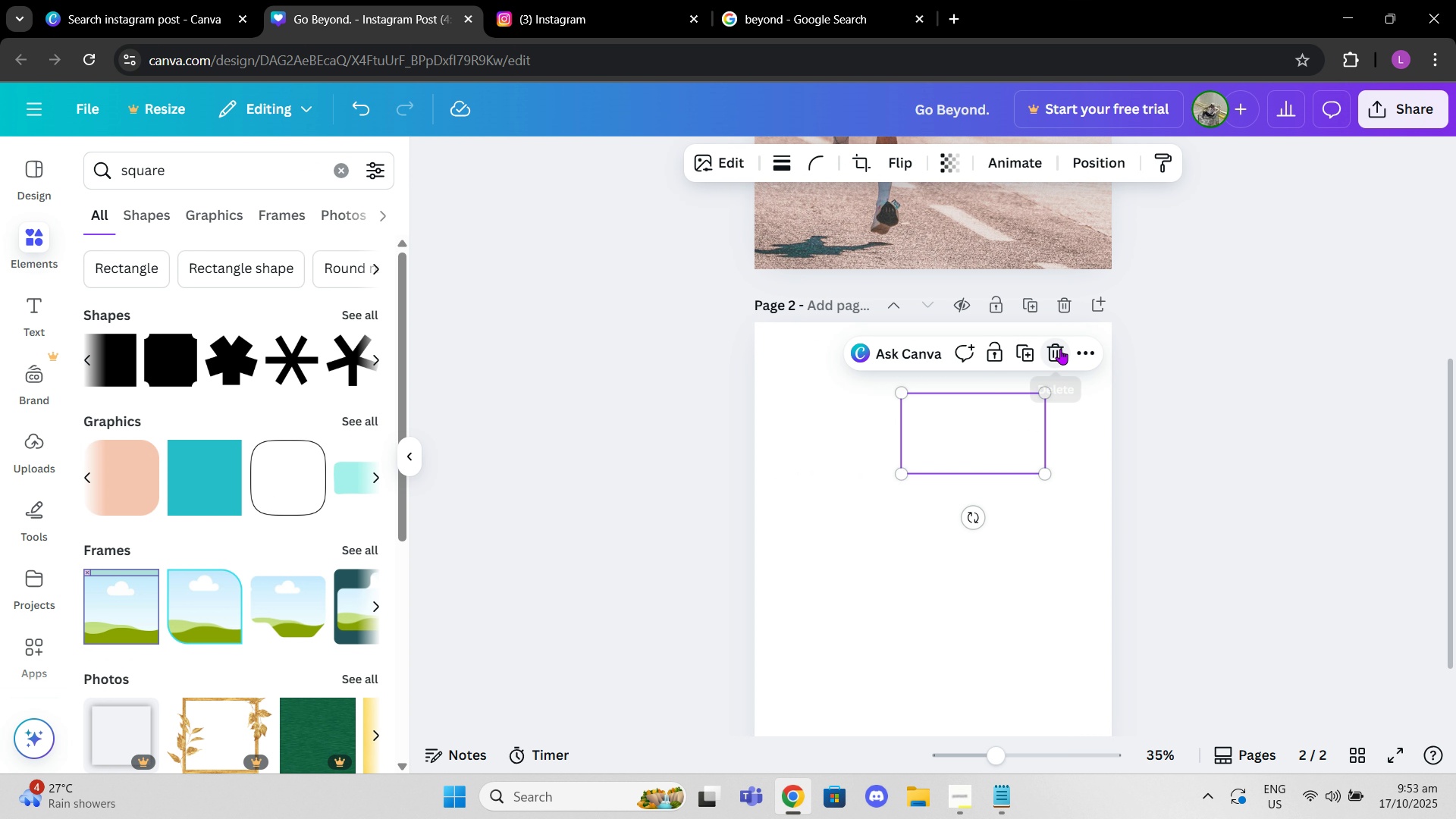 
left_click([1060, 349])
 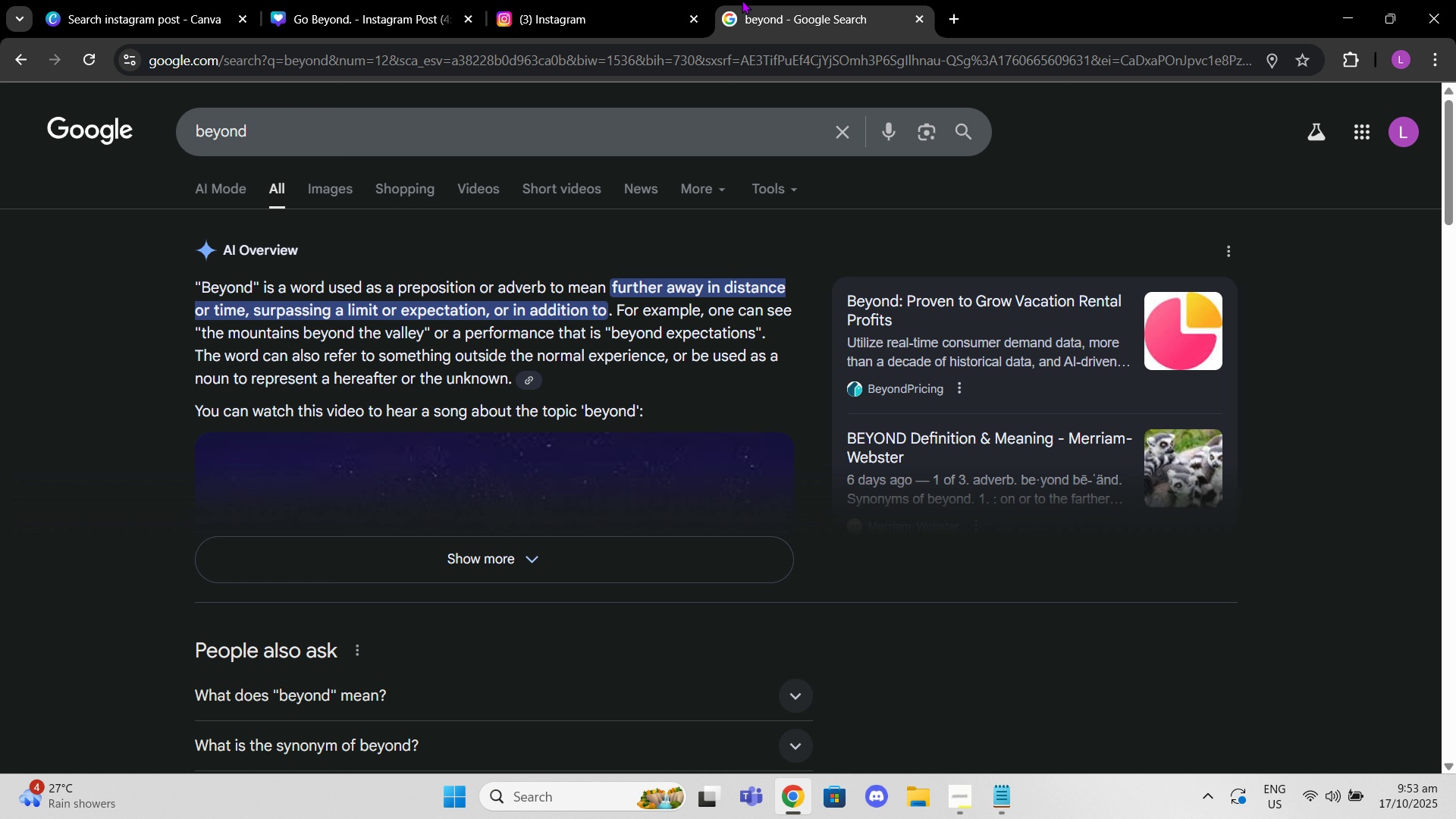 
left_click([742, 0])
 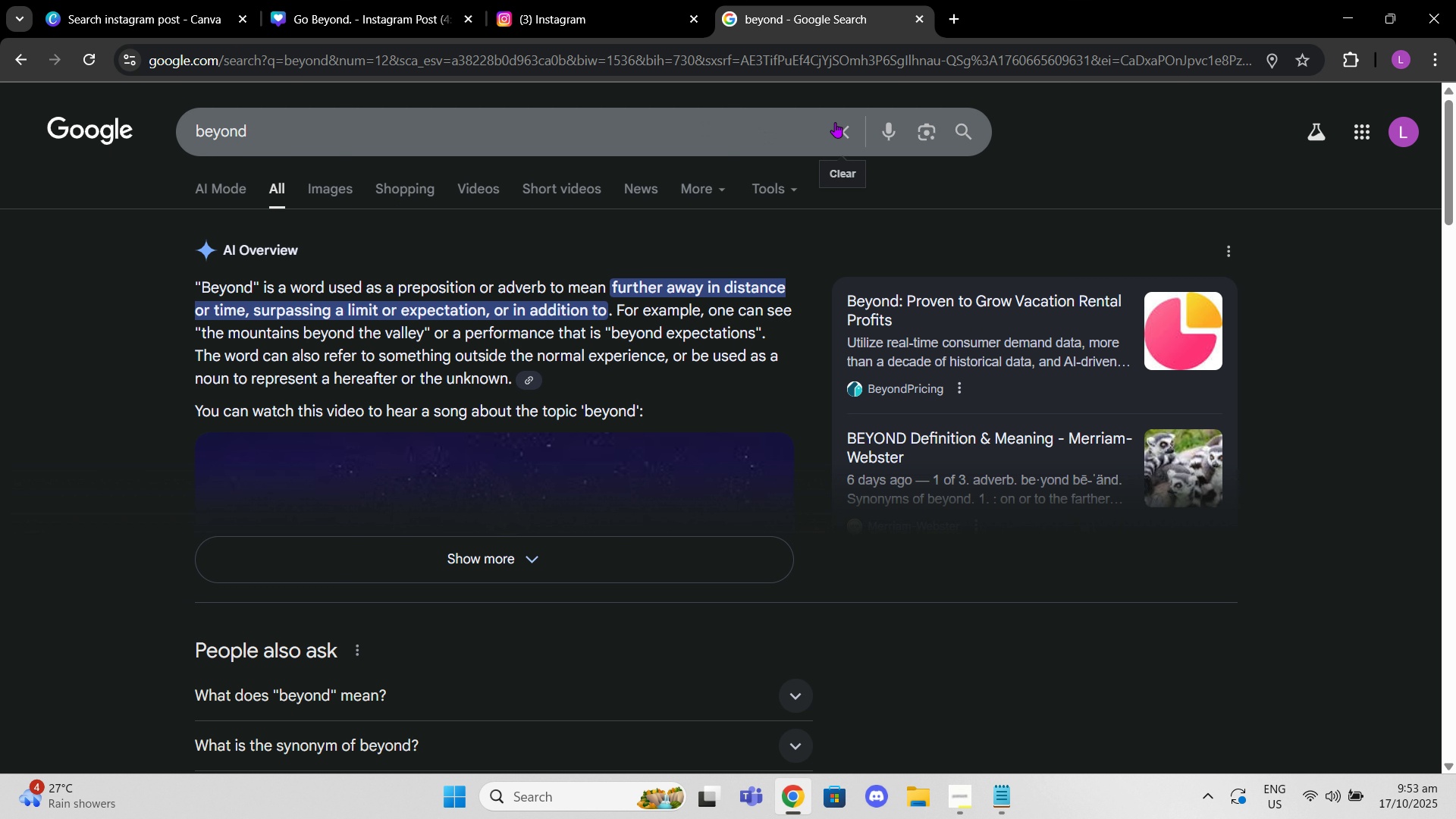 
left_click([835, 124])
 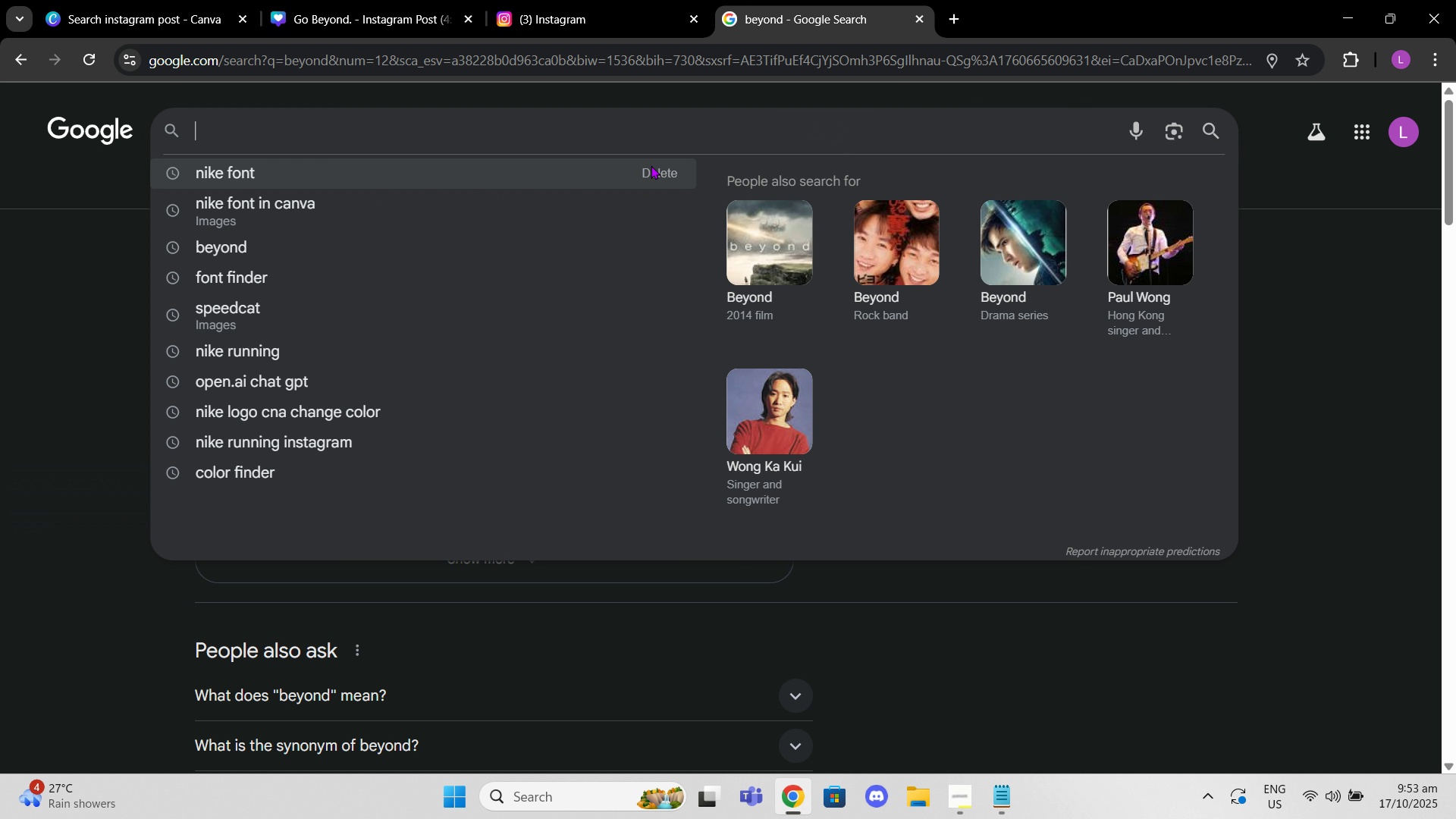 
type(nike logo color running)
 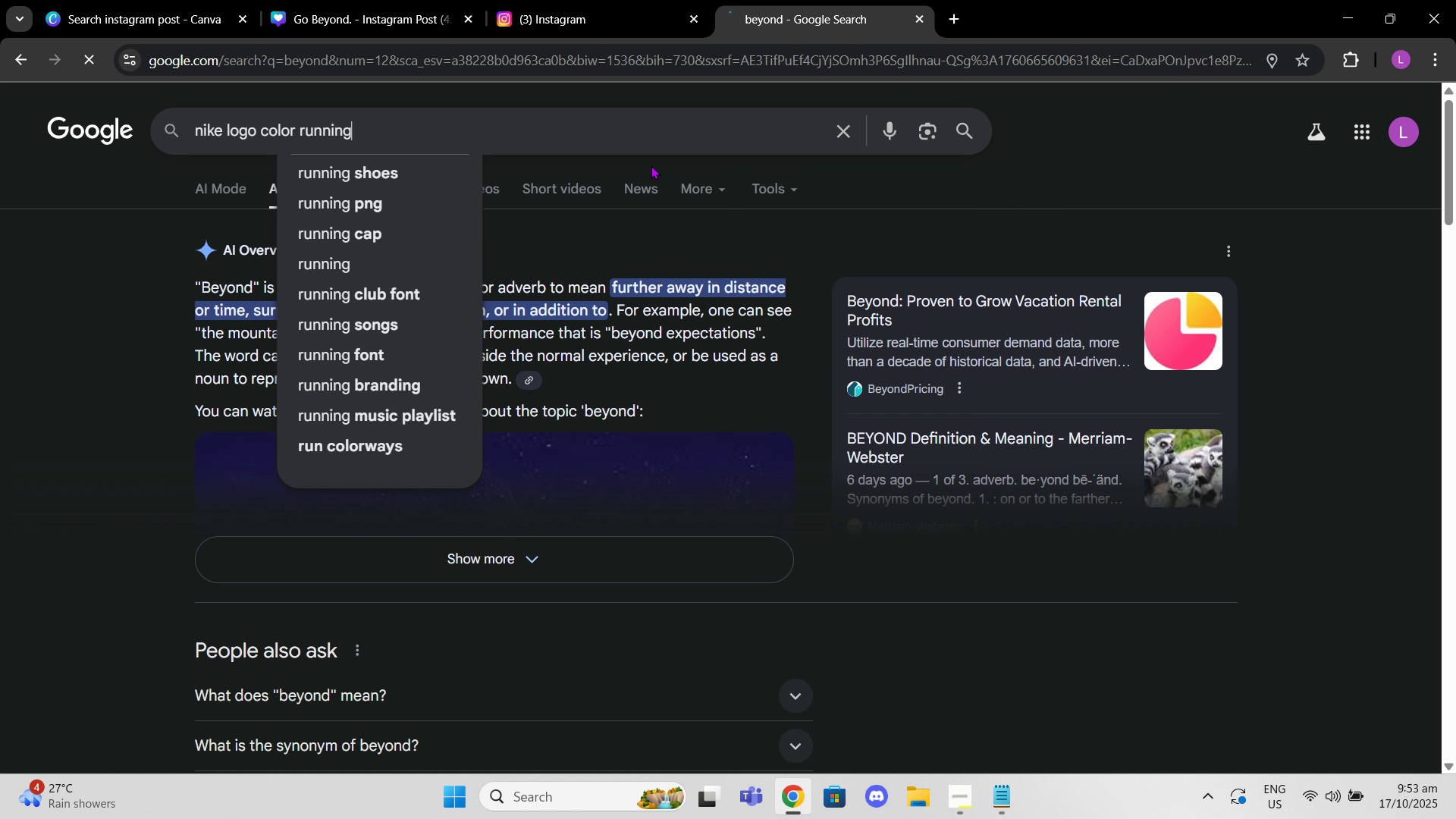 
key(Enter)
 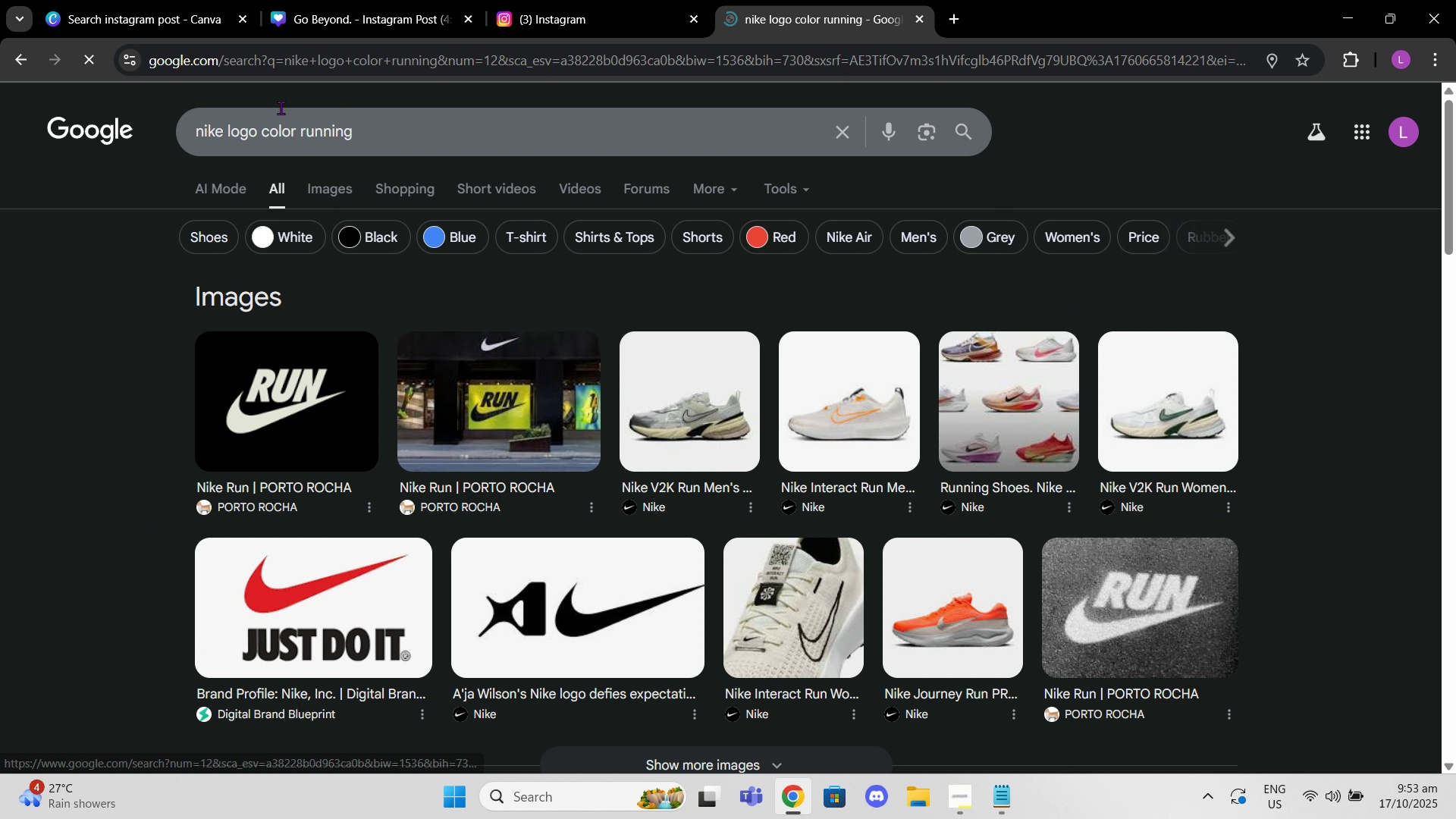 
left_click([353, 197])
 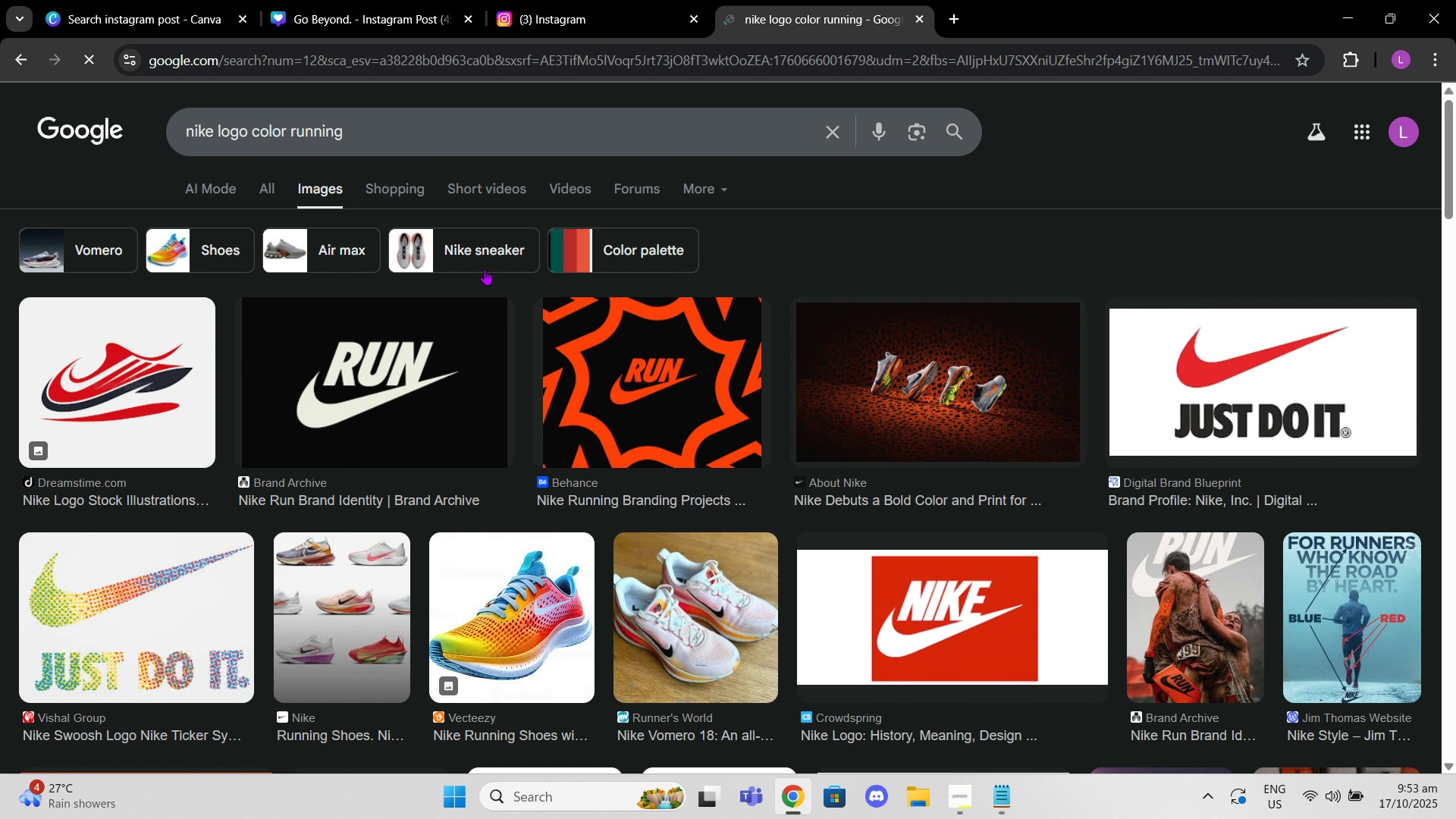 
scroll: coordinate [549, 308], scroll_direction: down, amount: 6.0
 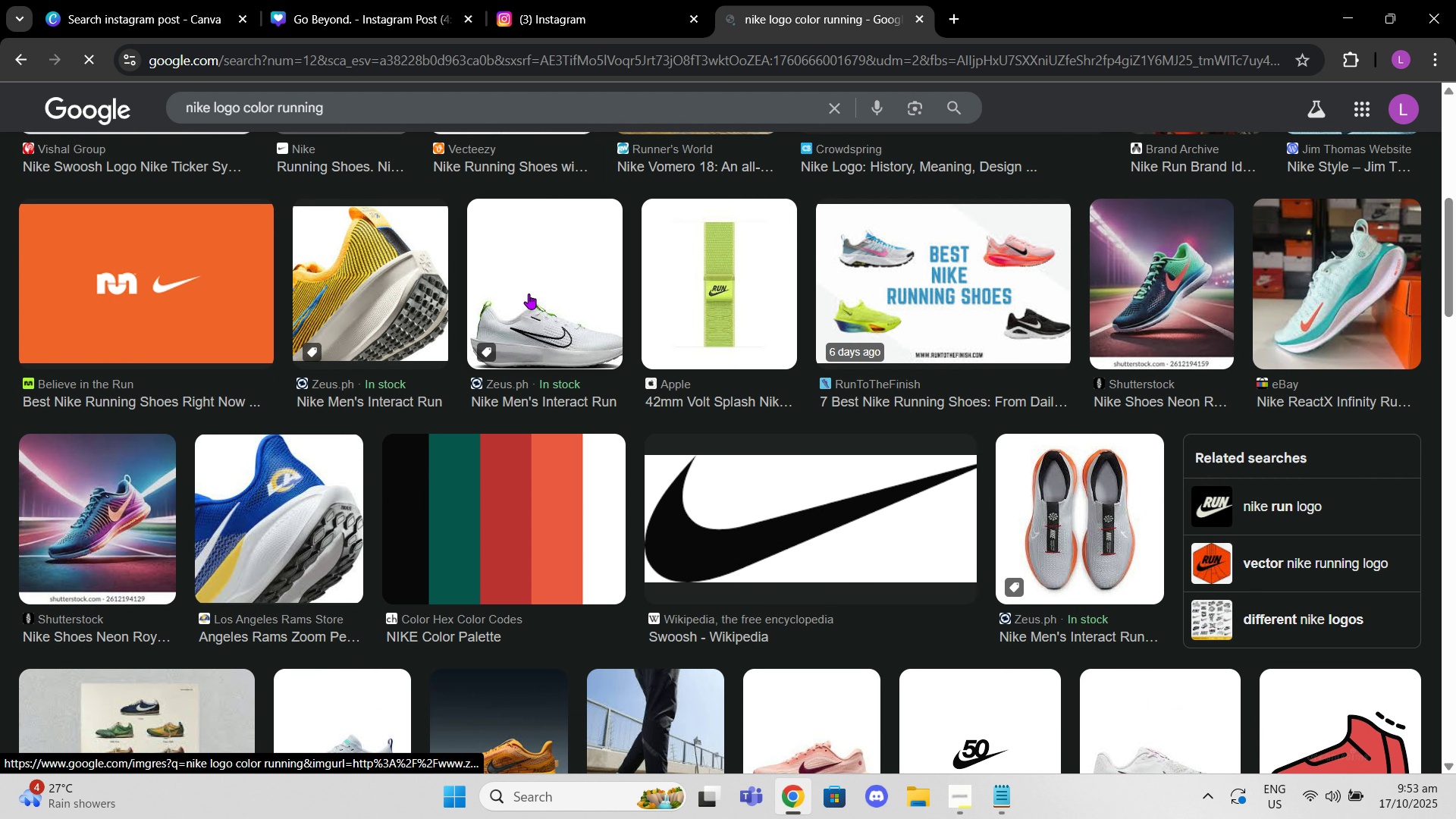 
scroll: coordinate [529, 293], scroll_direction: up, amount: 6.0
 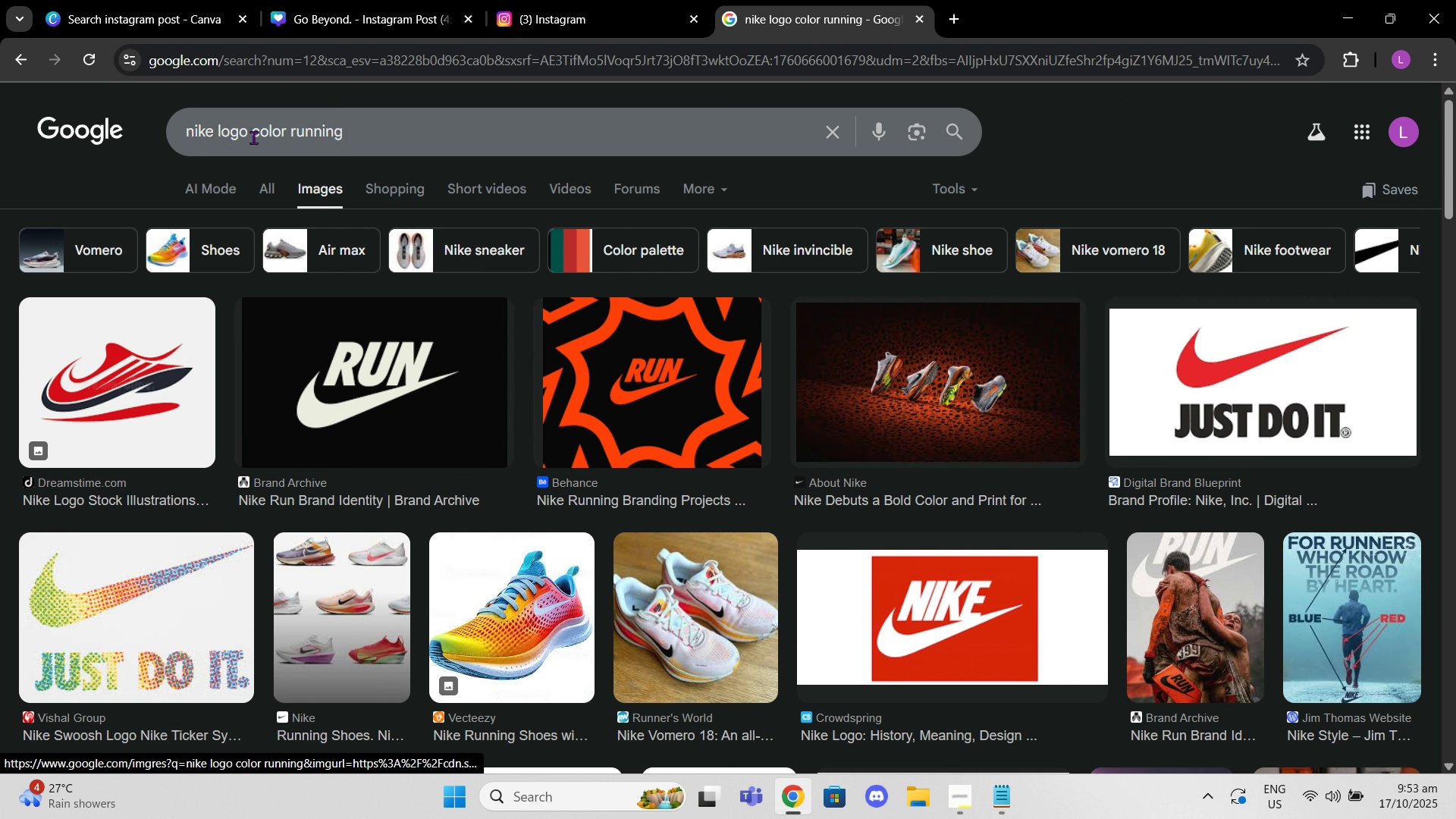 
left_click_drag(start_coordinate=[251, 136], to_coordinate=[356, 150])
 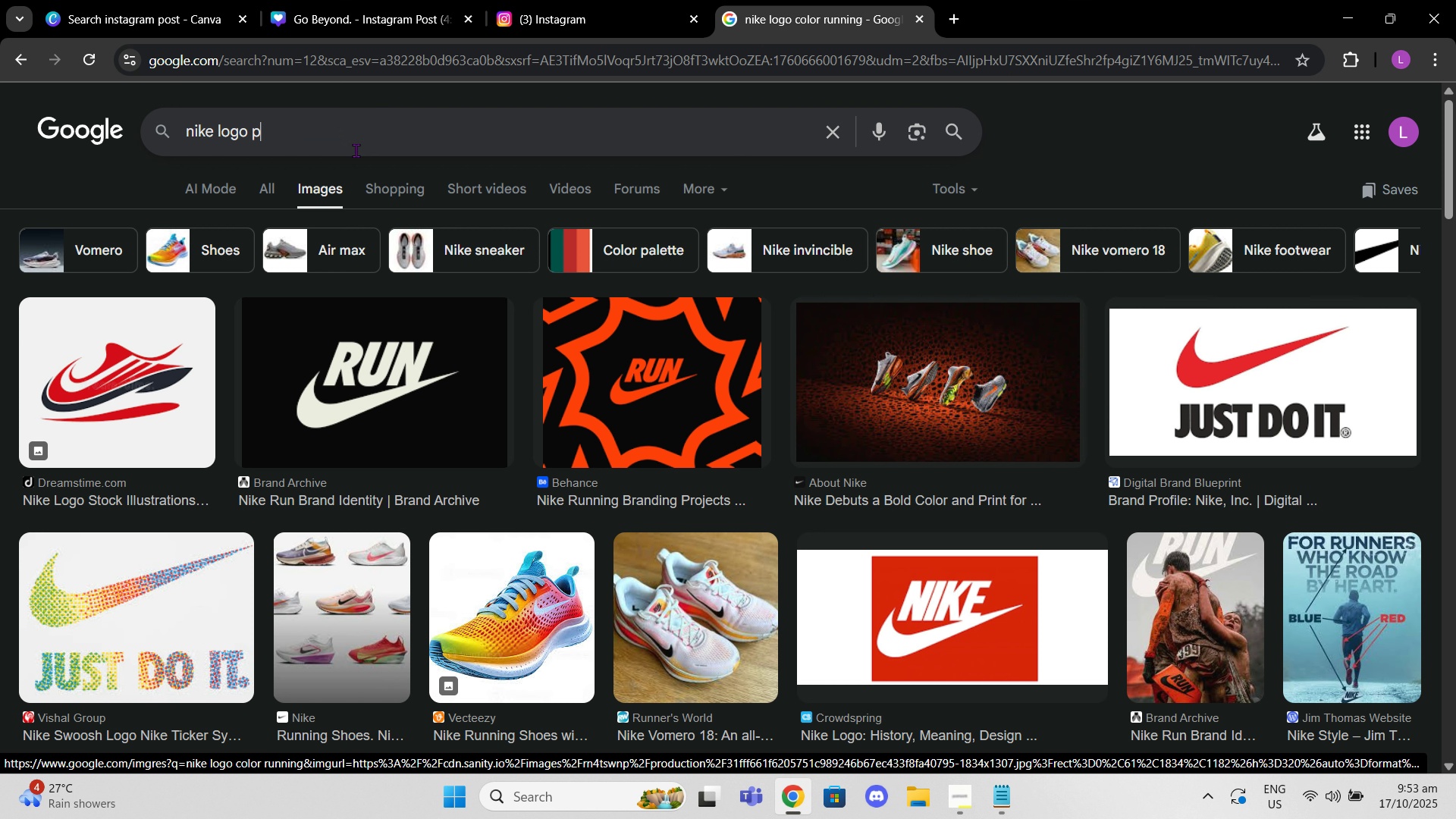 
type(pink)
 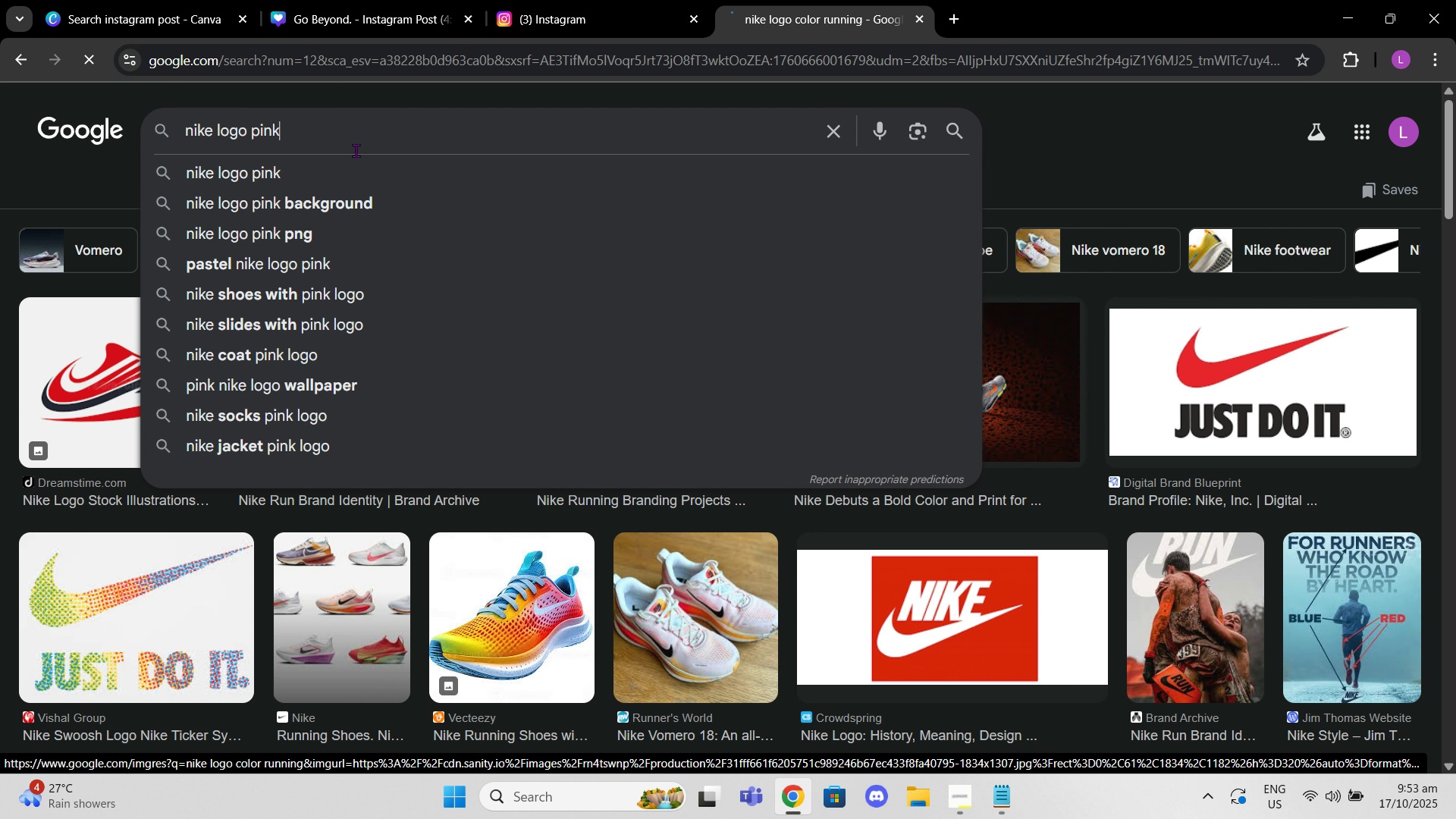 
key(Enter)
 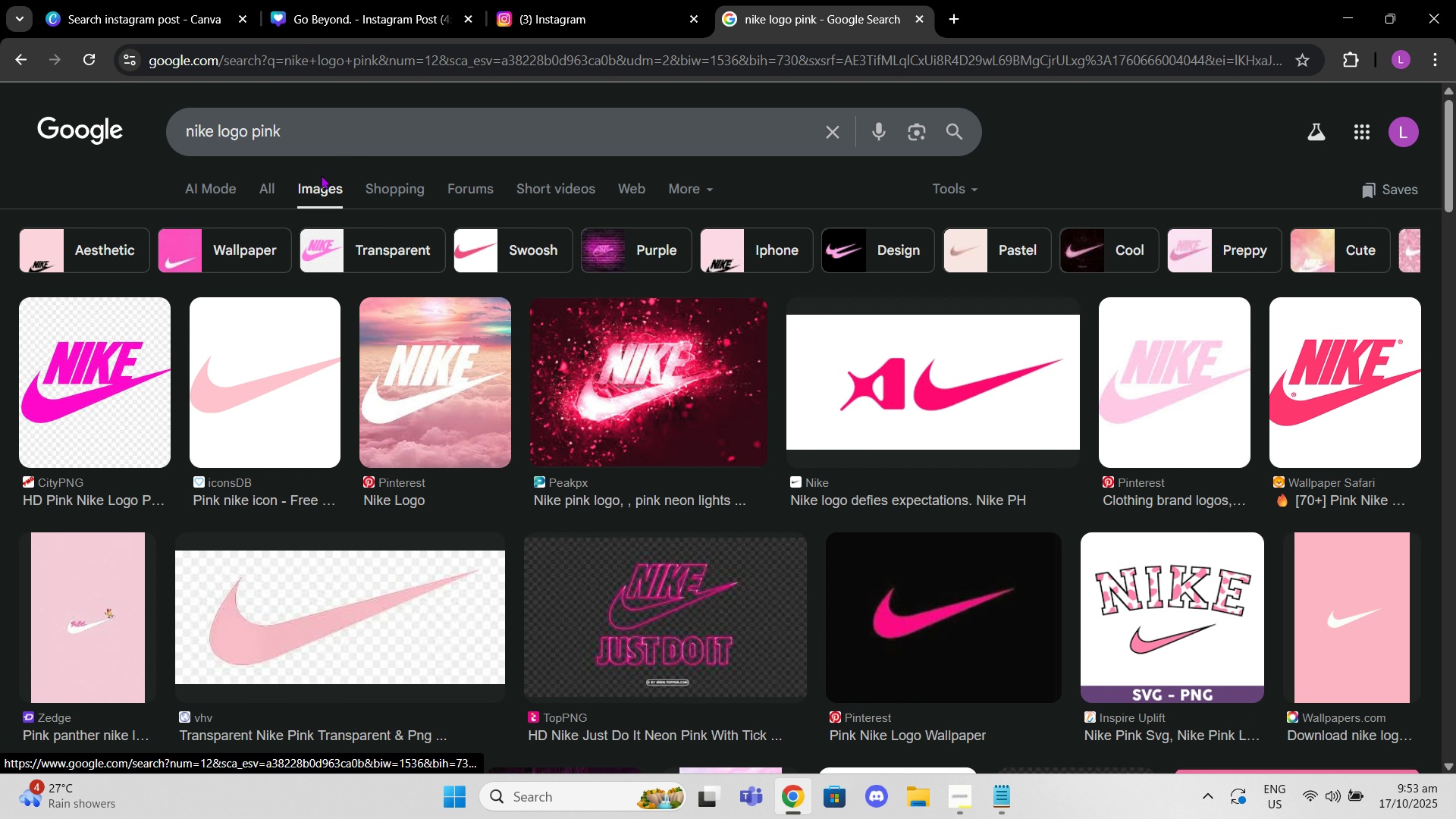 
left_click([267, 193])
 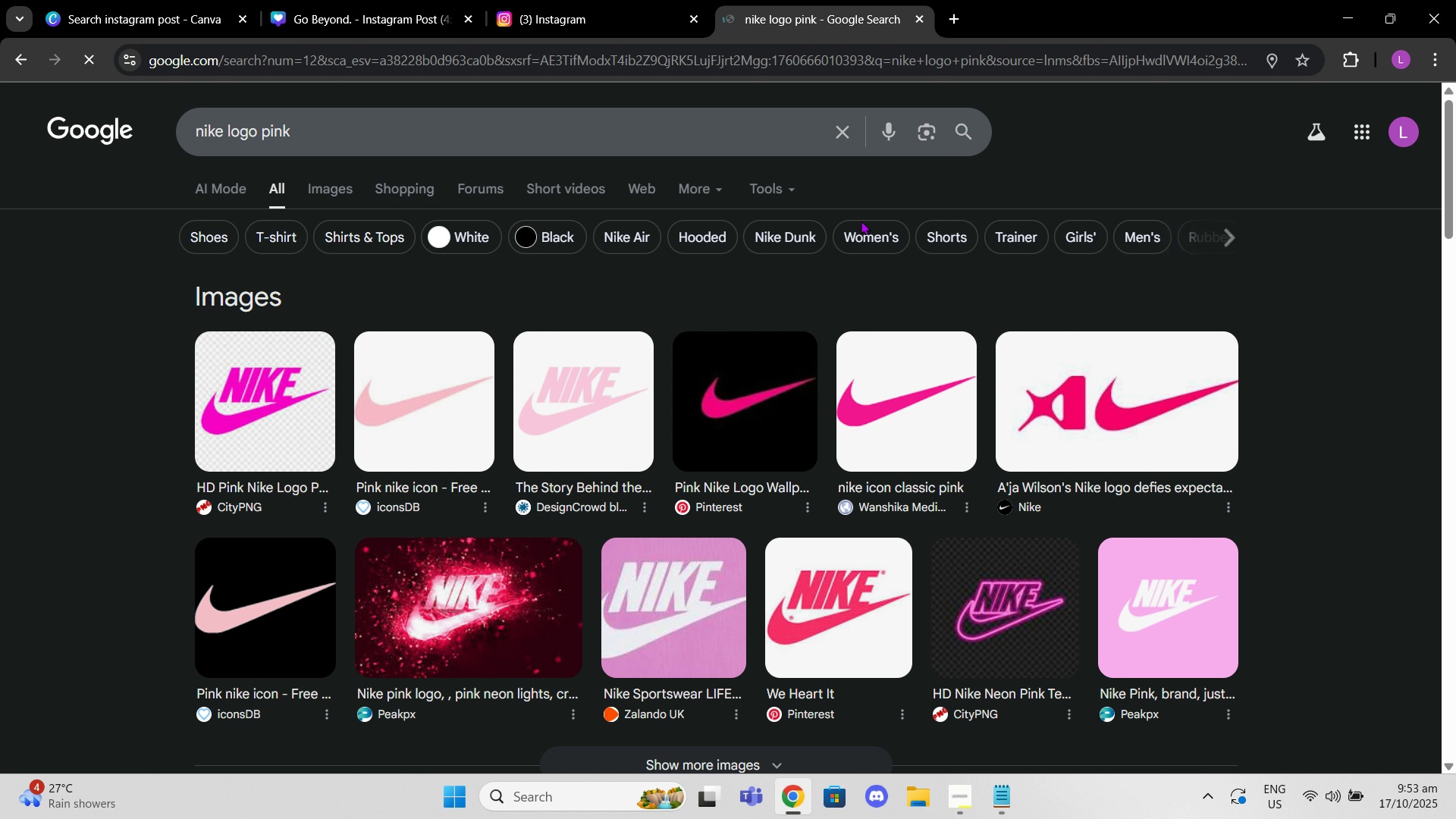 
scroll: coordinate [592, 356], scroll_direction: down, amount: 13.0
 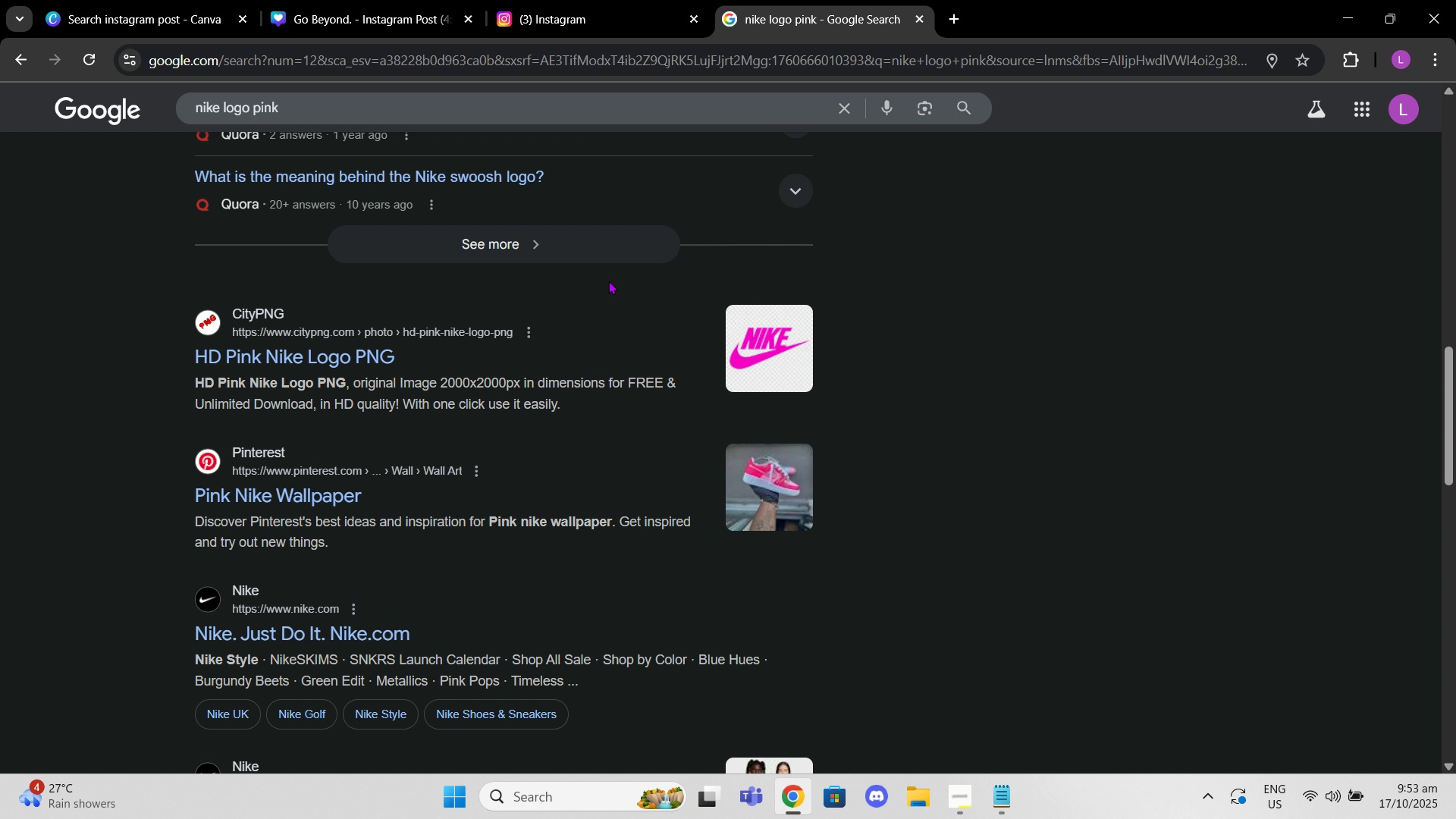 
left_click([643, 0])
 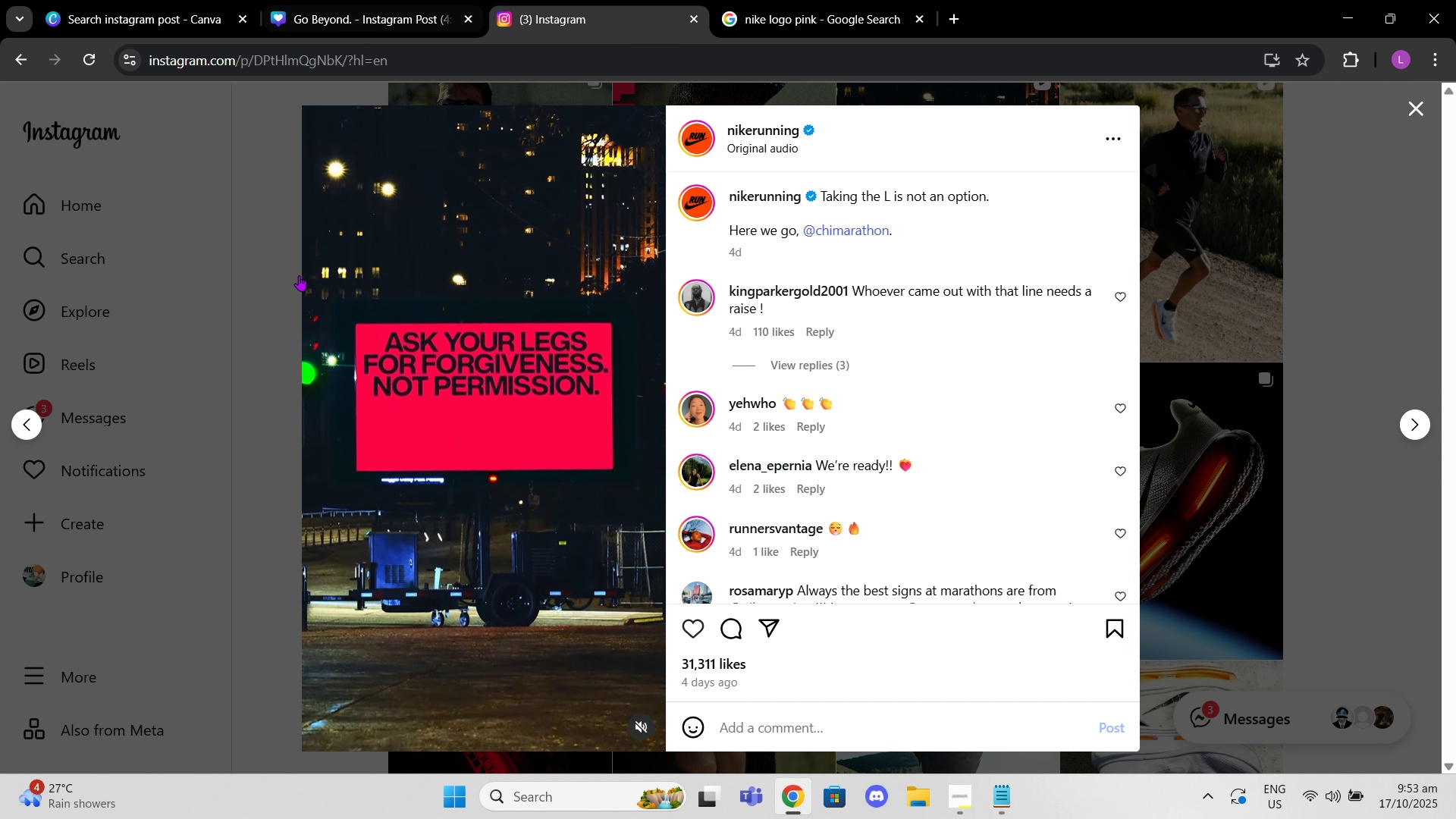 
left_click([246, 287])
 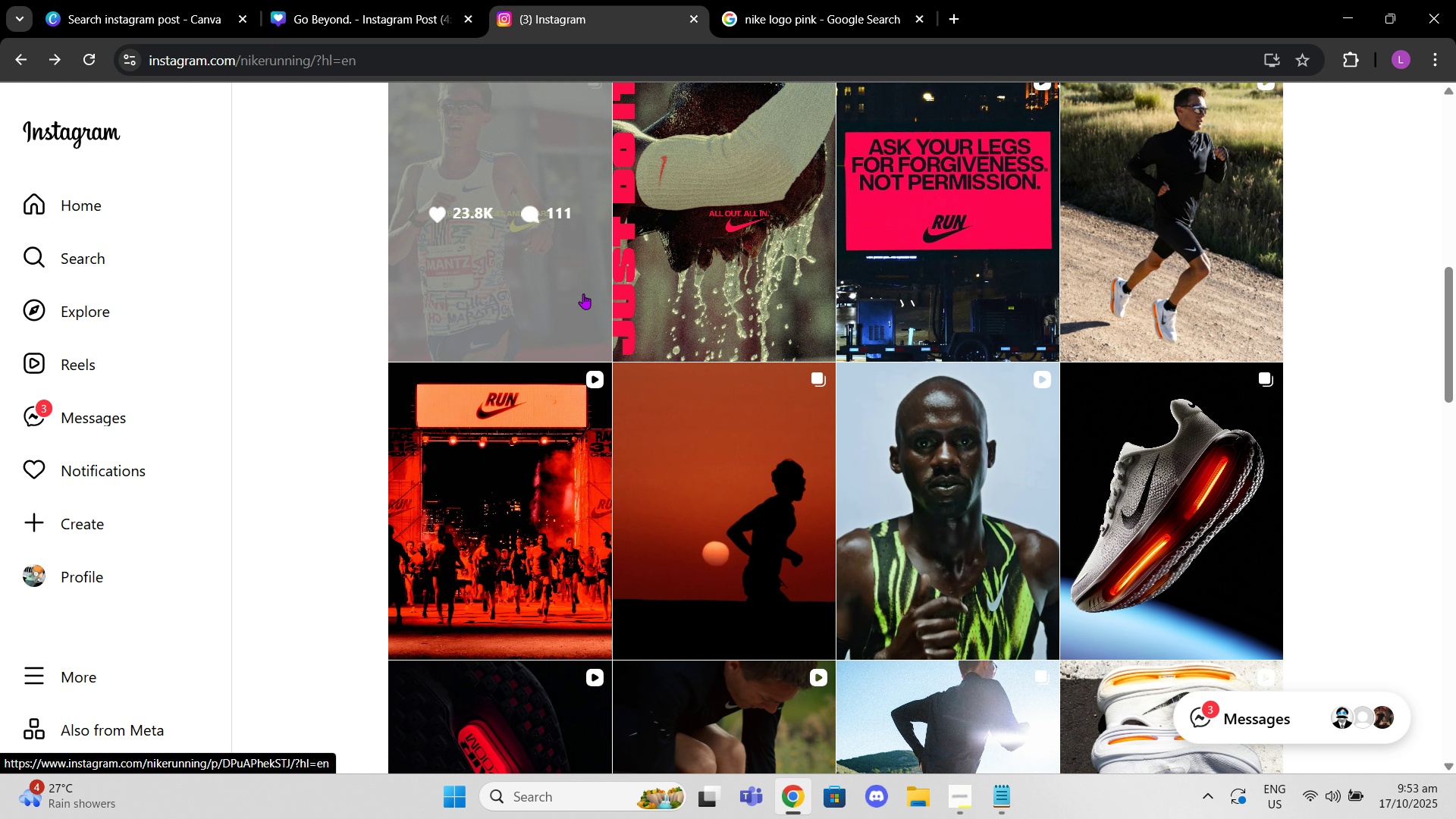 
left_click([583, 293])
 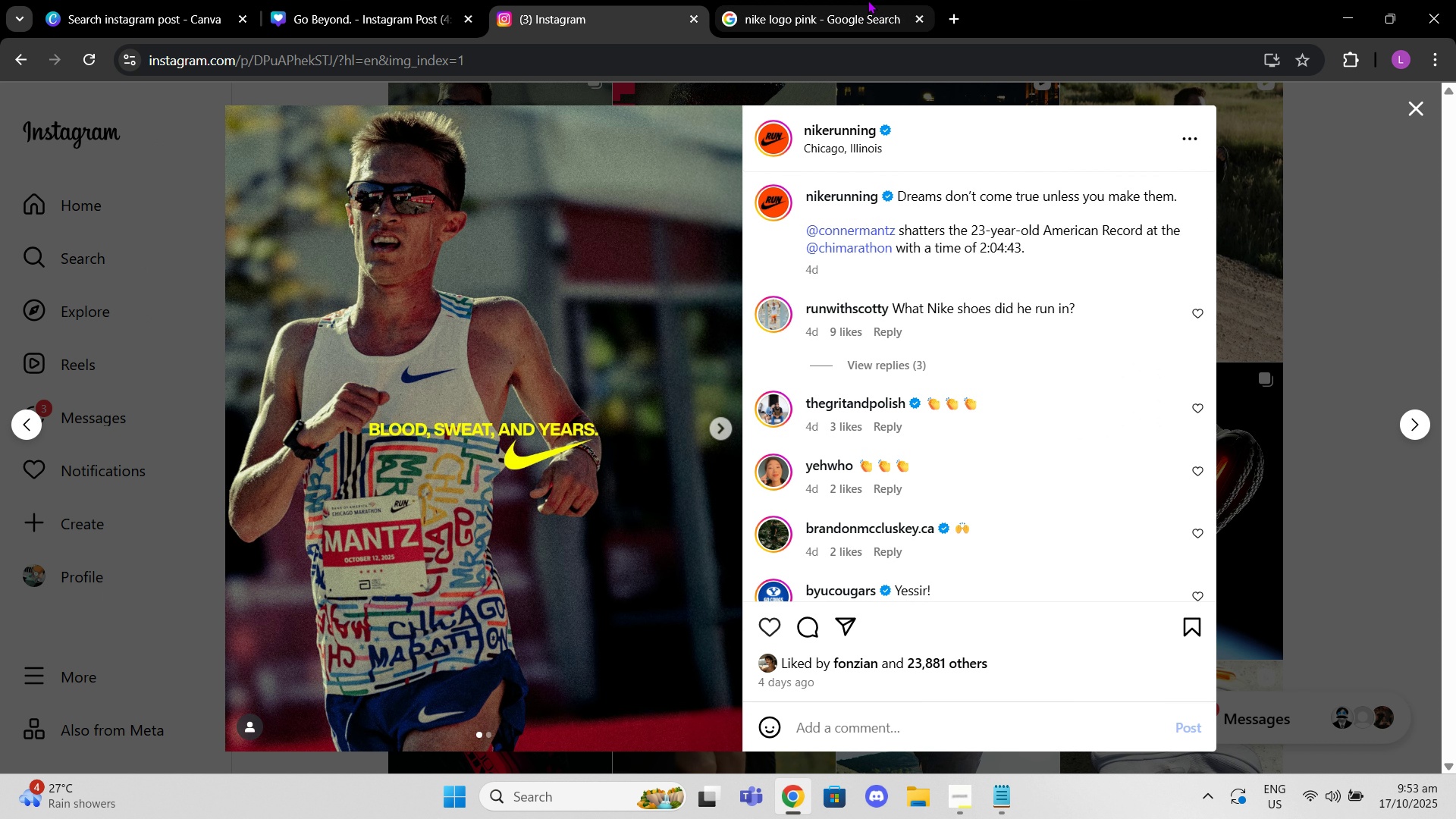 
left_click([868, 0])
 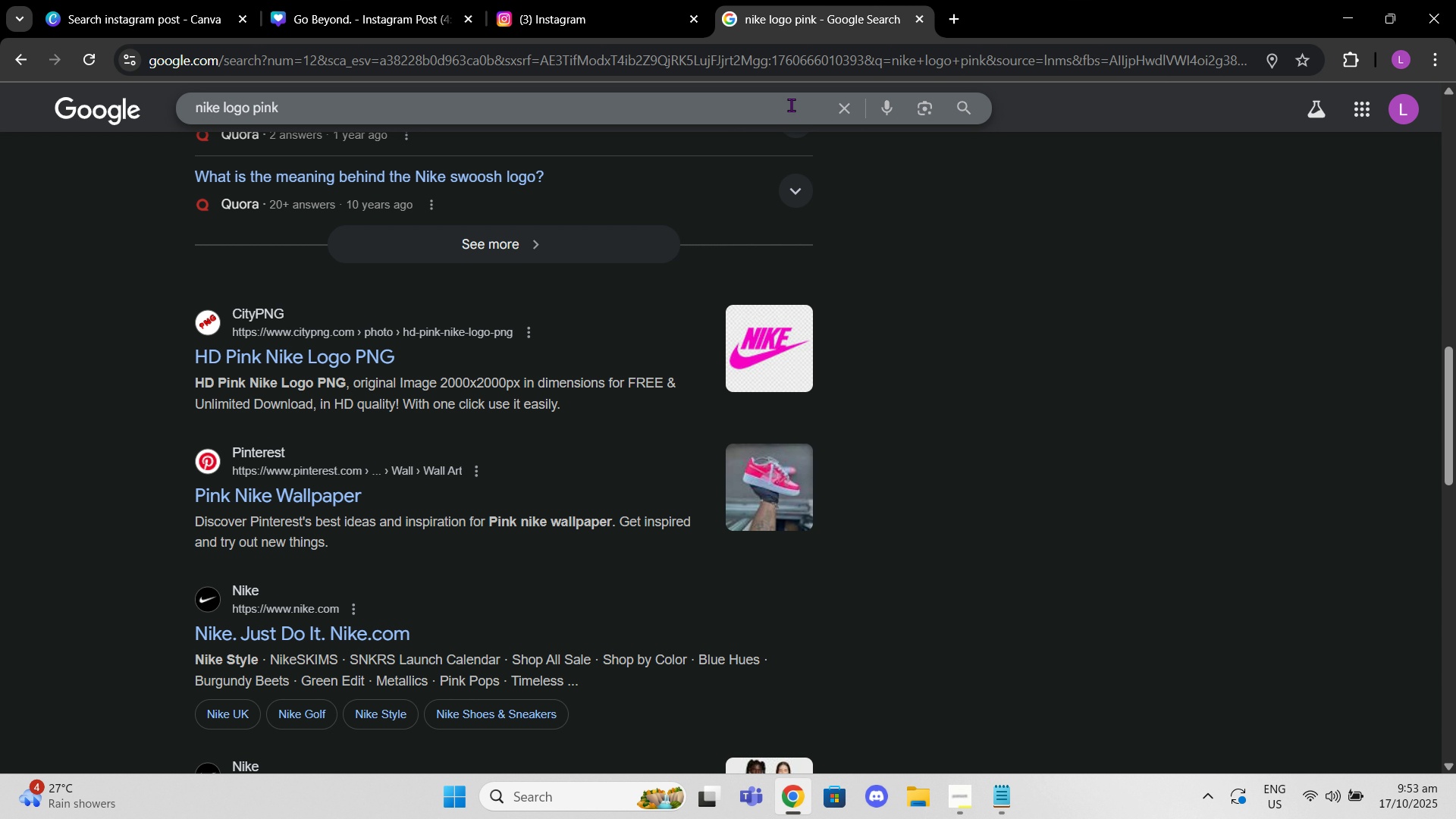 
left_click([791, 105])
 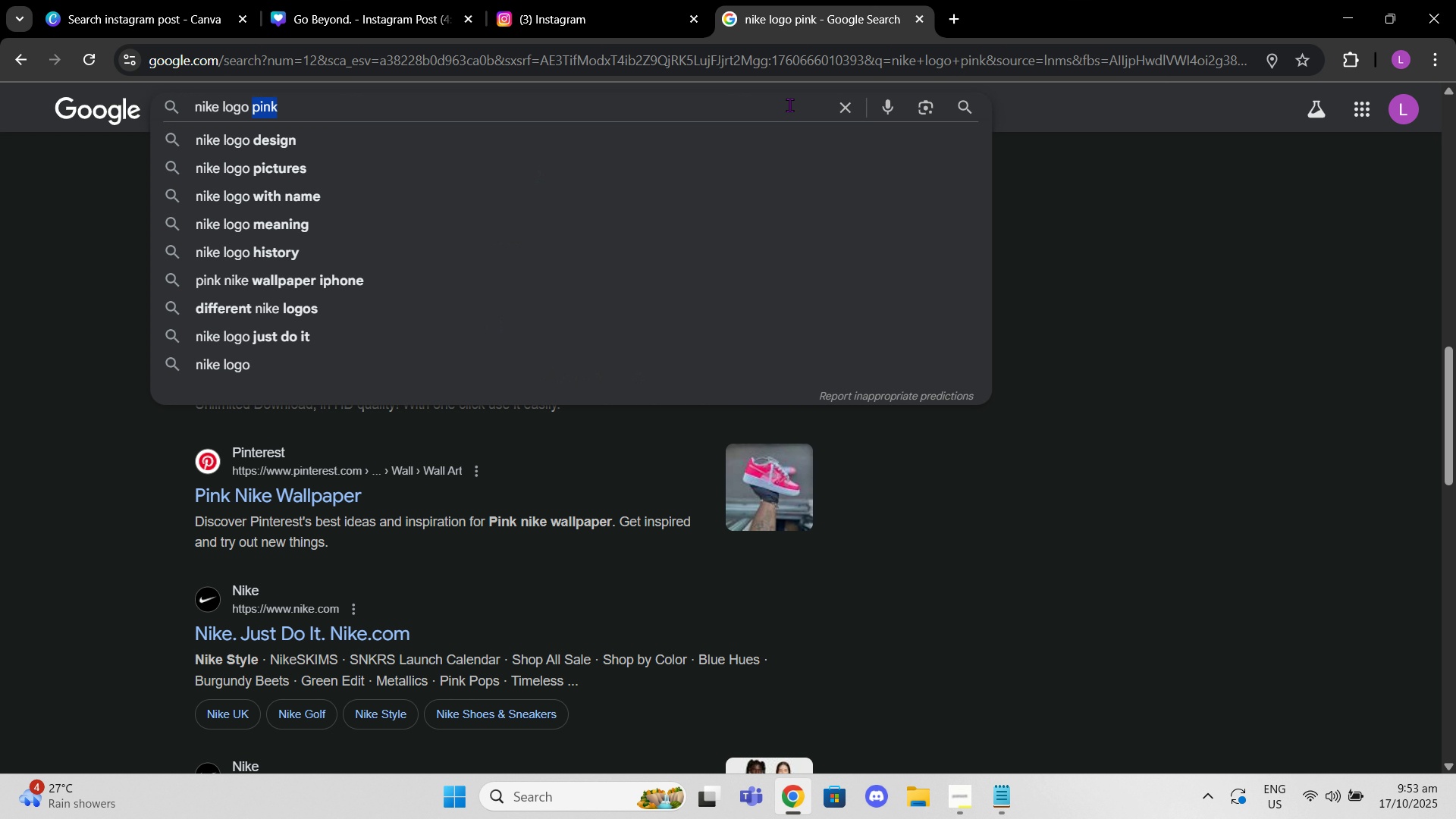 
left_click_drag(start_coordinate=[789, 105], to_coordinate=[247, 105])
 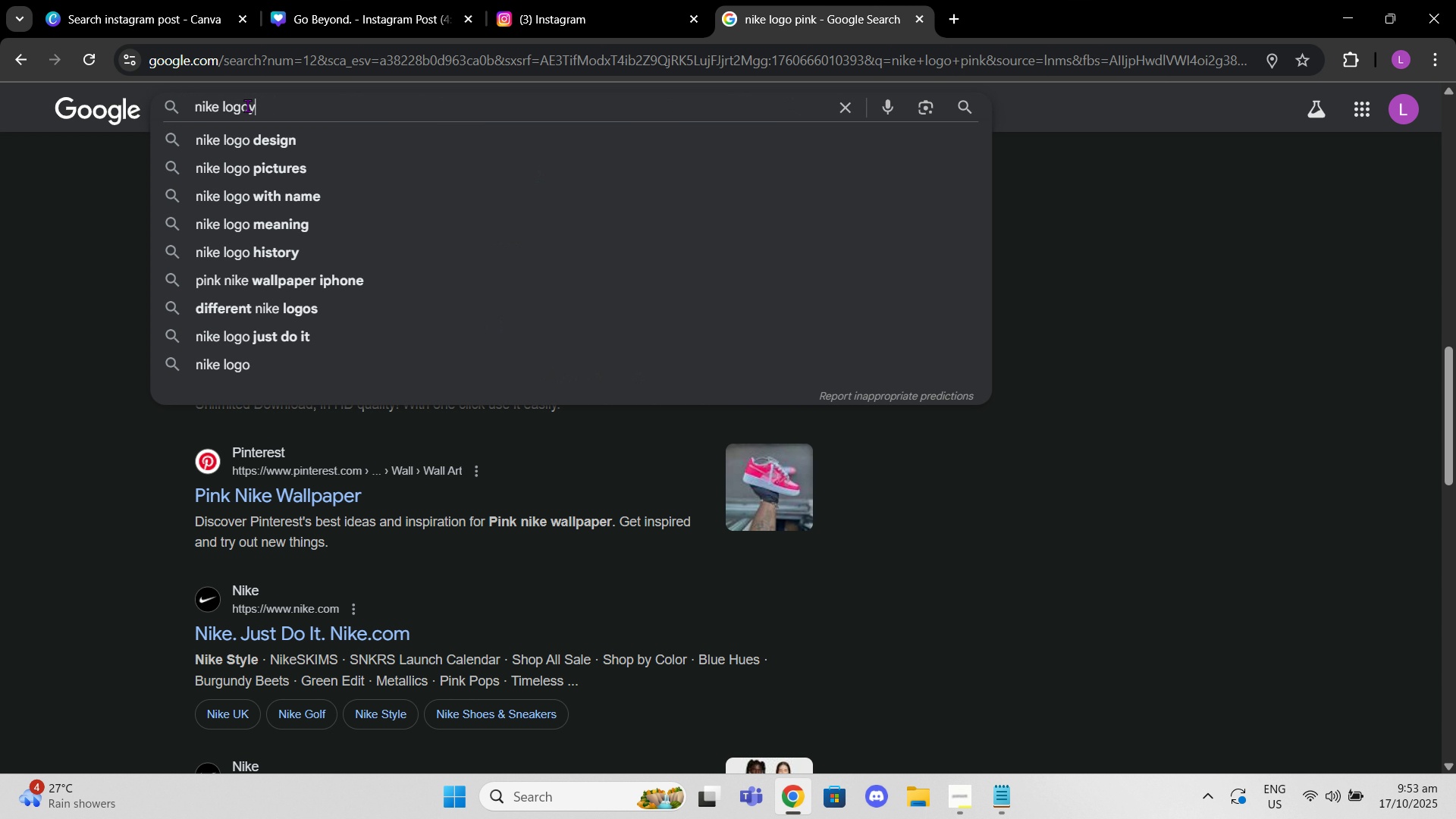 
type(ywllo)
key(Backspace)
key(Backspace)
key(Backspace)
type(e)
key(Backspace)
key(Backspace)
type(e;ll)
key(Backspace)
key(Backspace)
type(ll)
key(Backspace)
key(Backspace)
key(Backspace)
type(llow)
 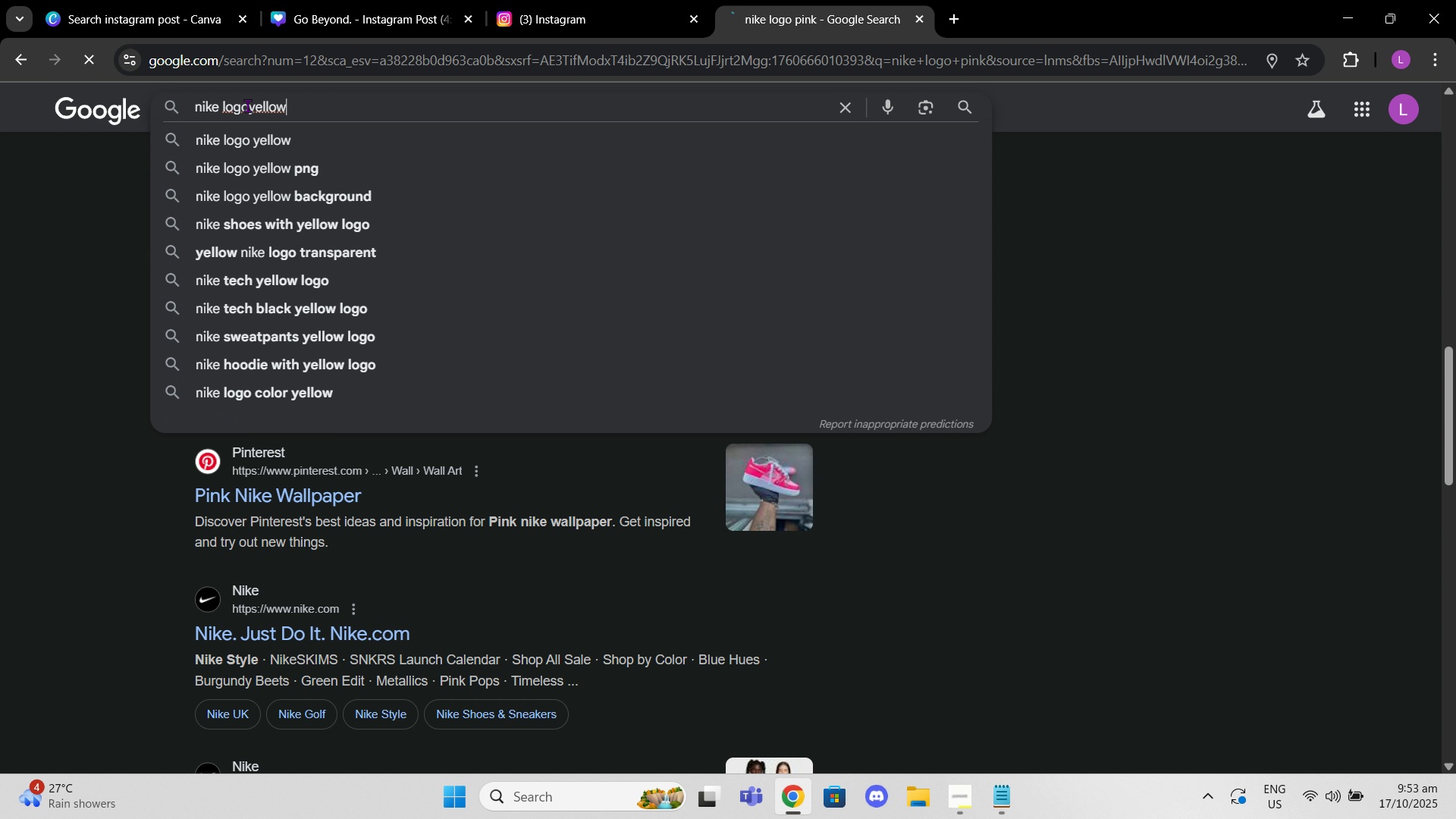 
key(Enter)
 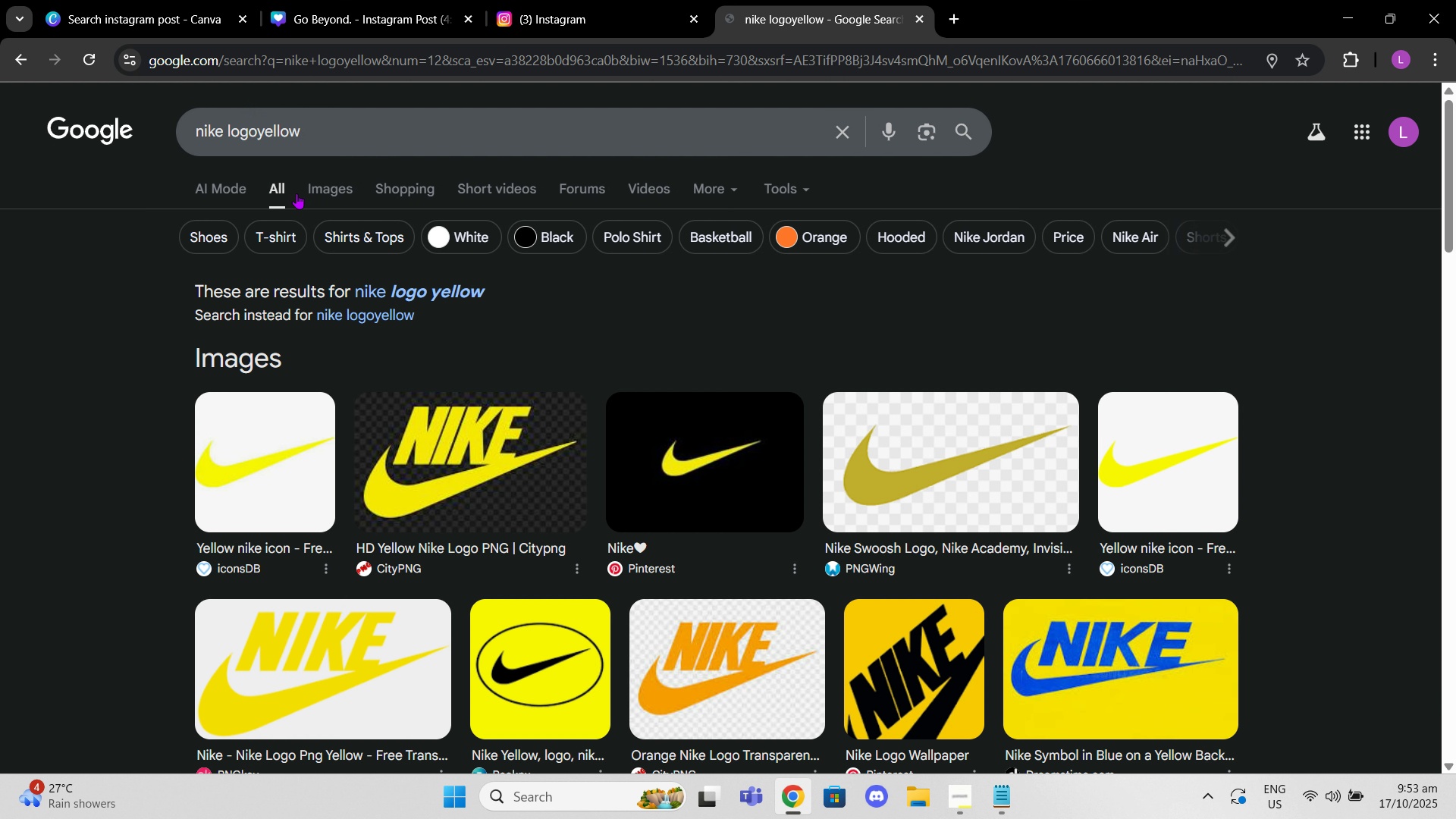 
left_click([311, 187])
 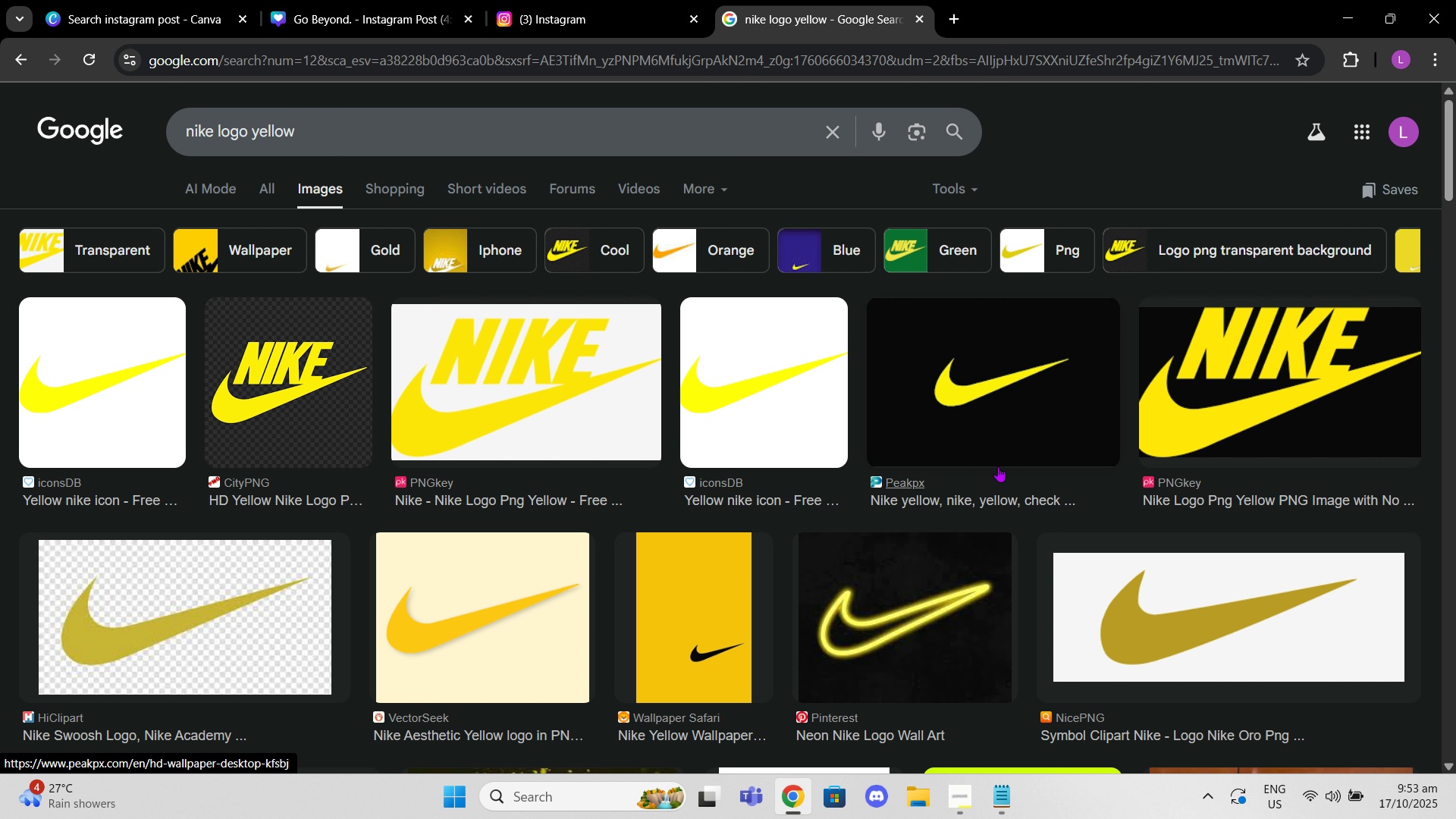 
left_click([991, 442])
 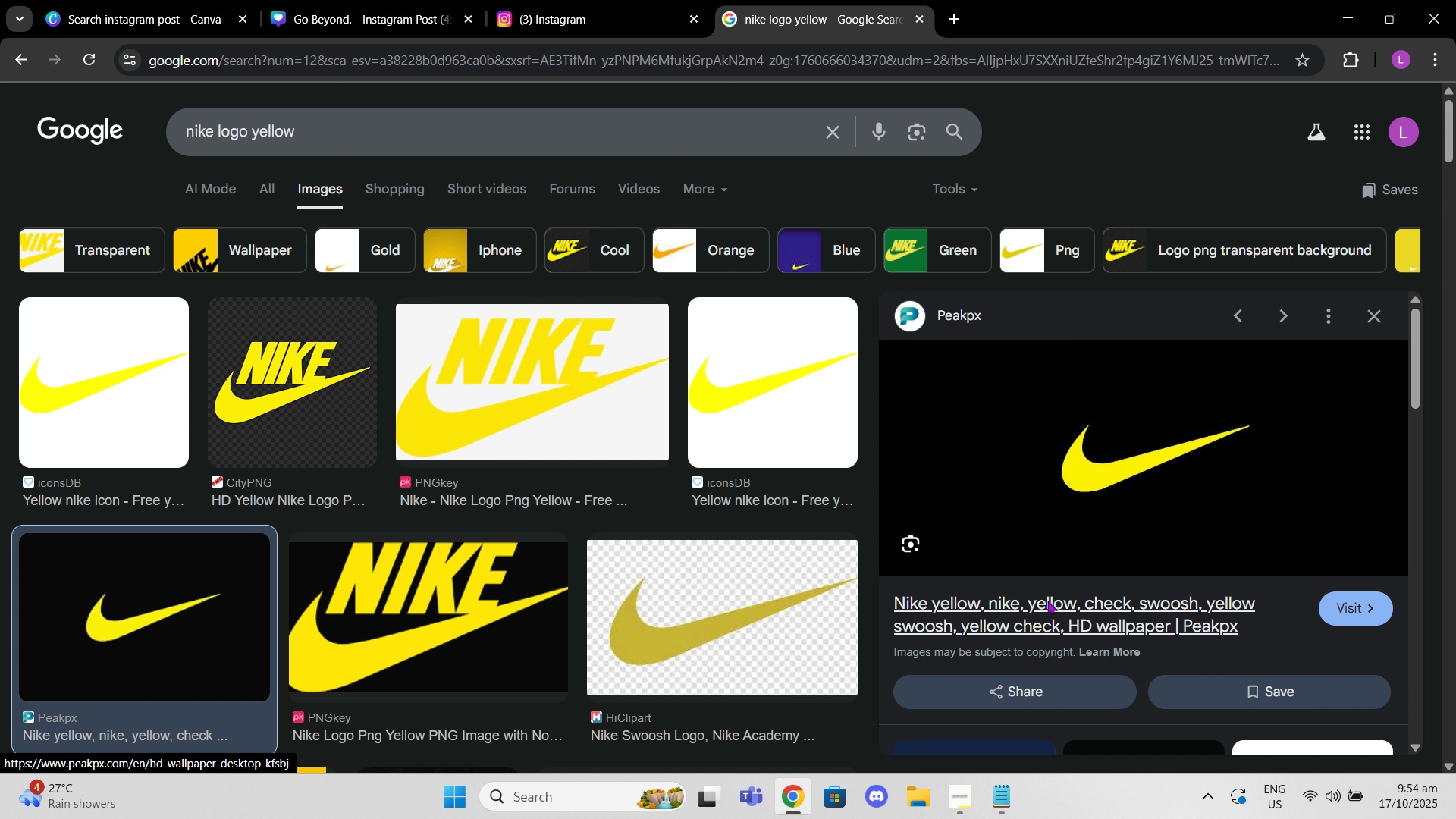 
left_click([1047, 601])
 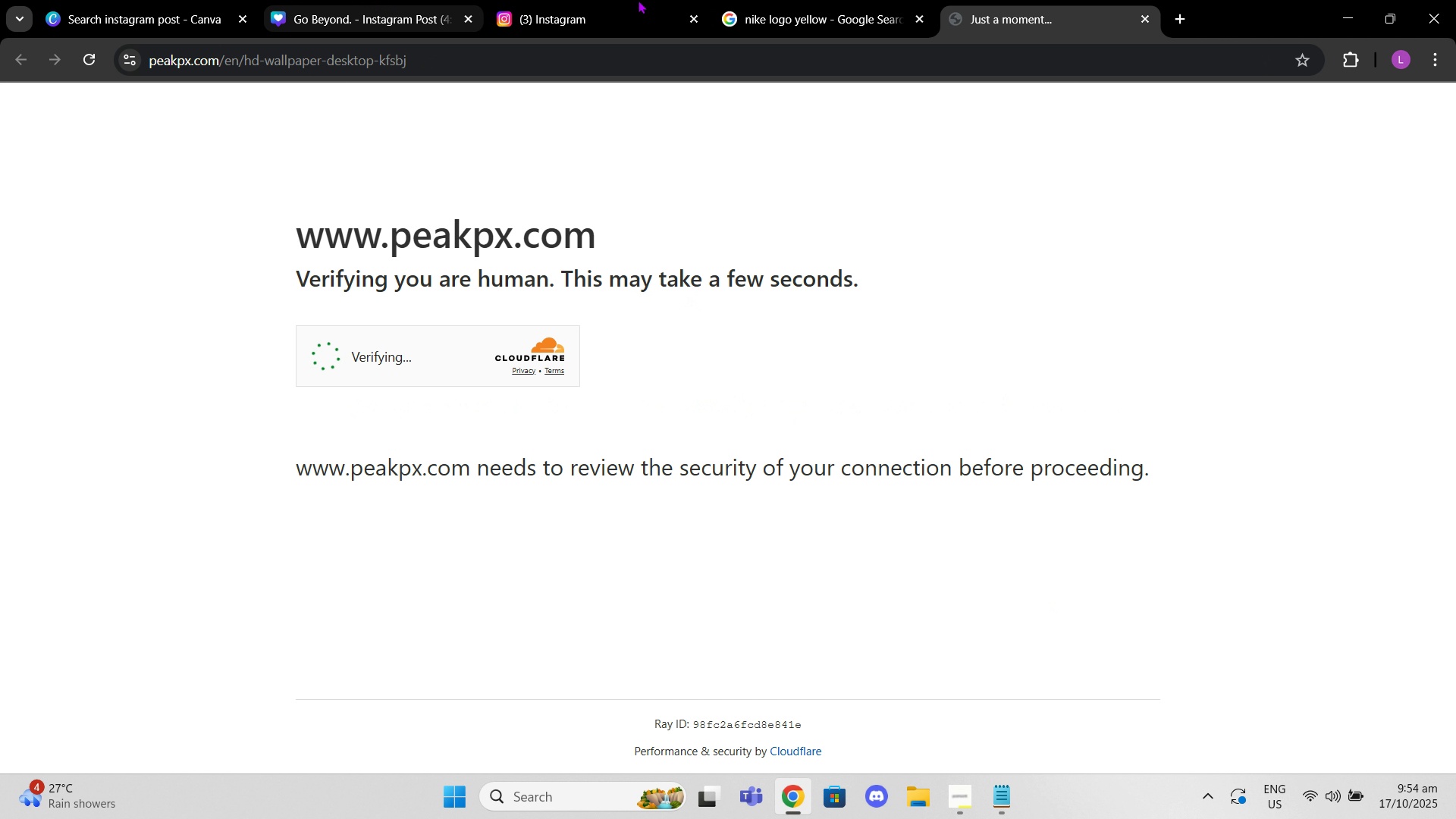 
left_click([810, 0])
 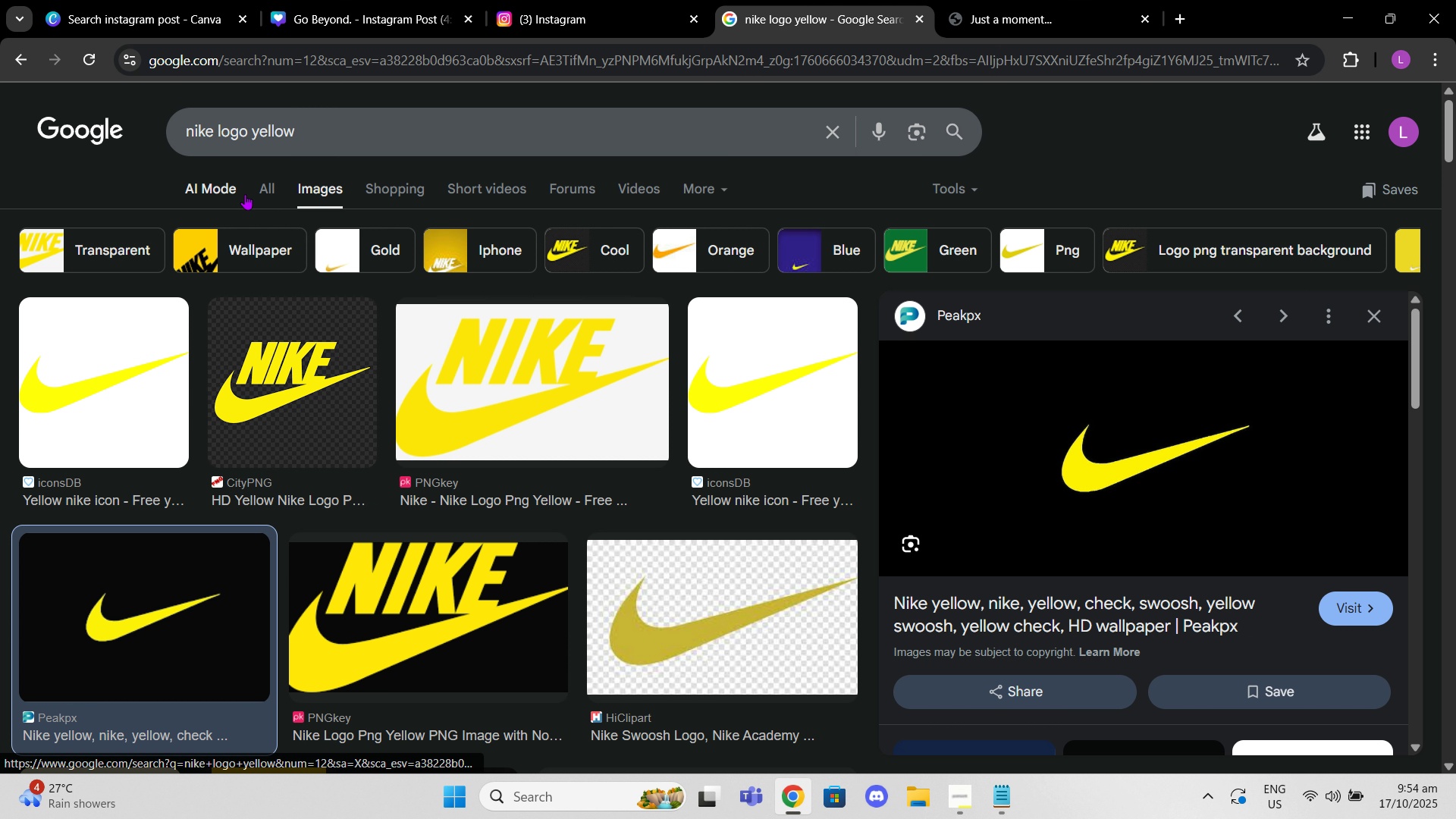 
left_click([259, 189])
 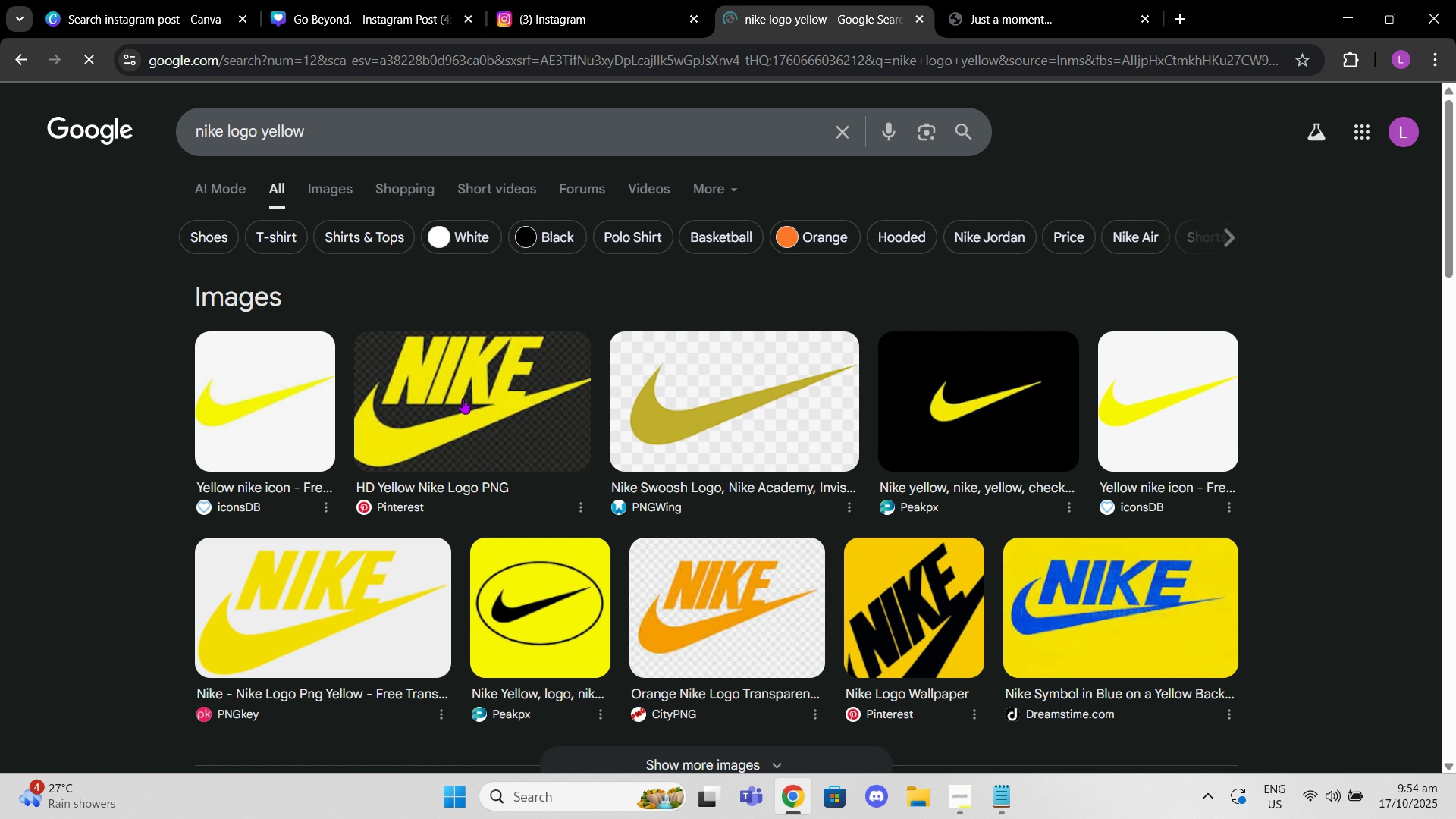 
scroll: coordinate [463, 398], scroll_direction: down, amount: 5.0
 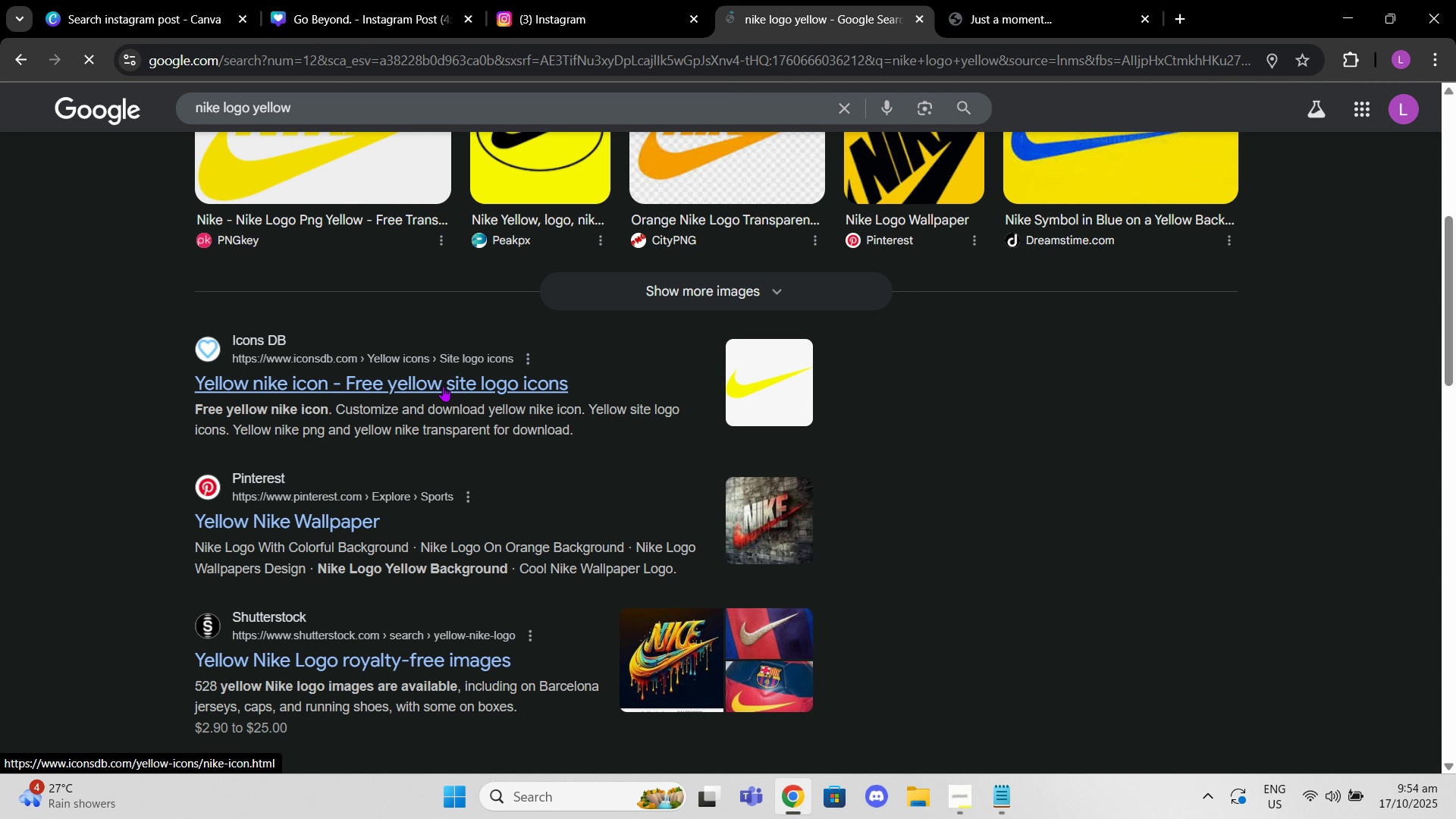 
left_click([443, 386])
 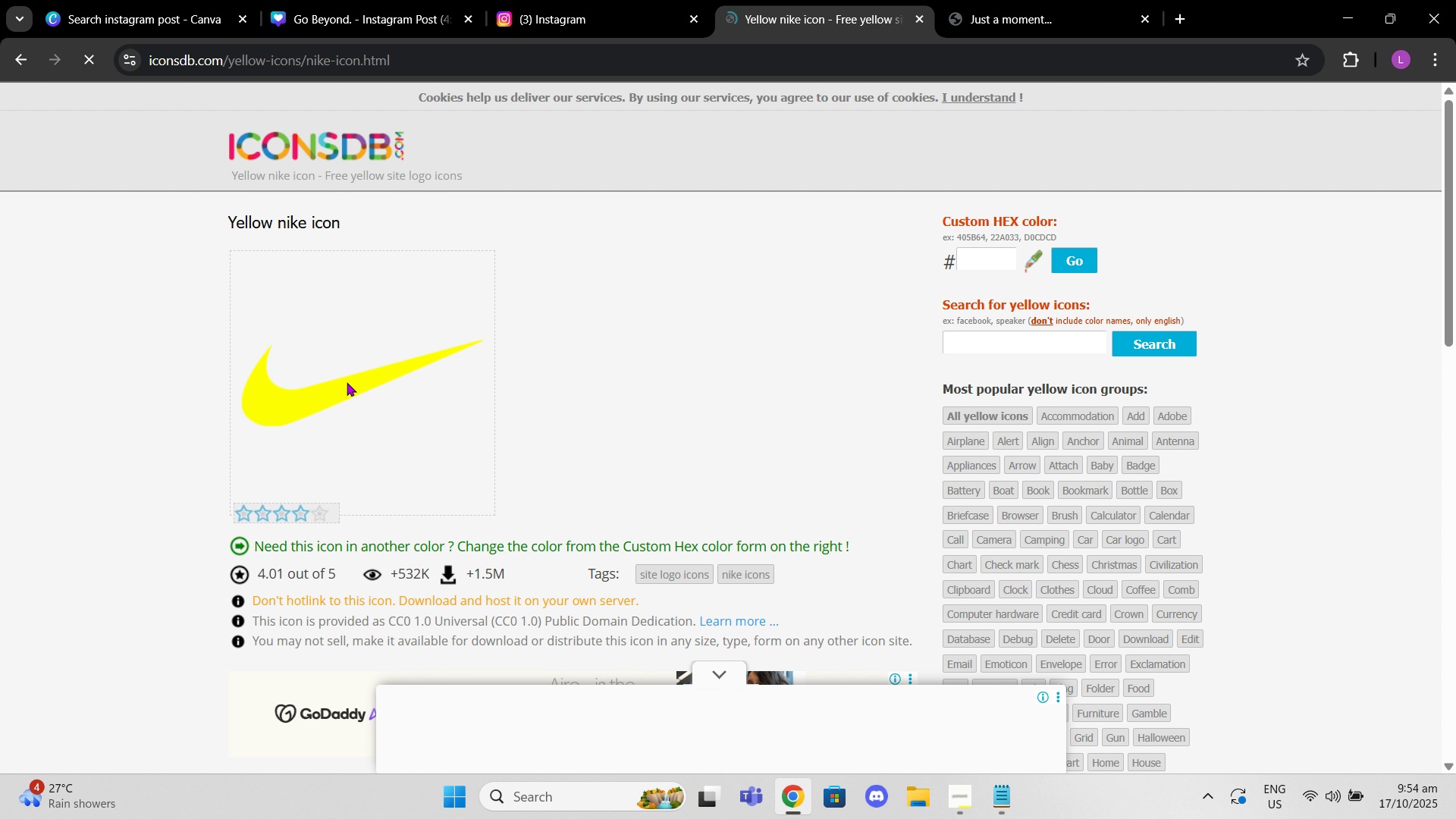 
wait(5.55)
 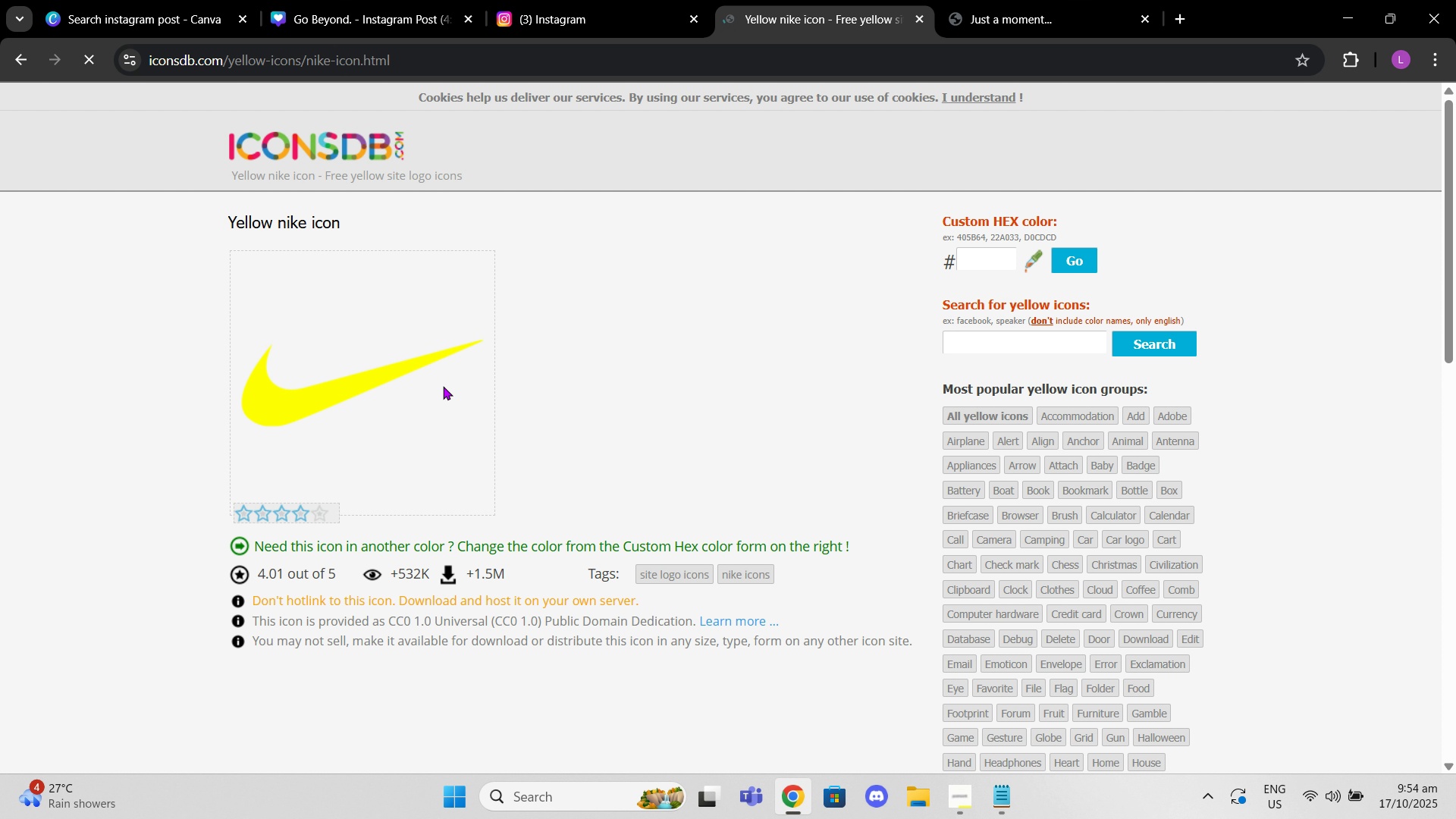 
scroll: coordinate [260, 380], scroll_direction: down, amount: 11.0
 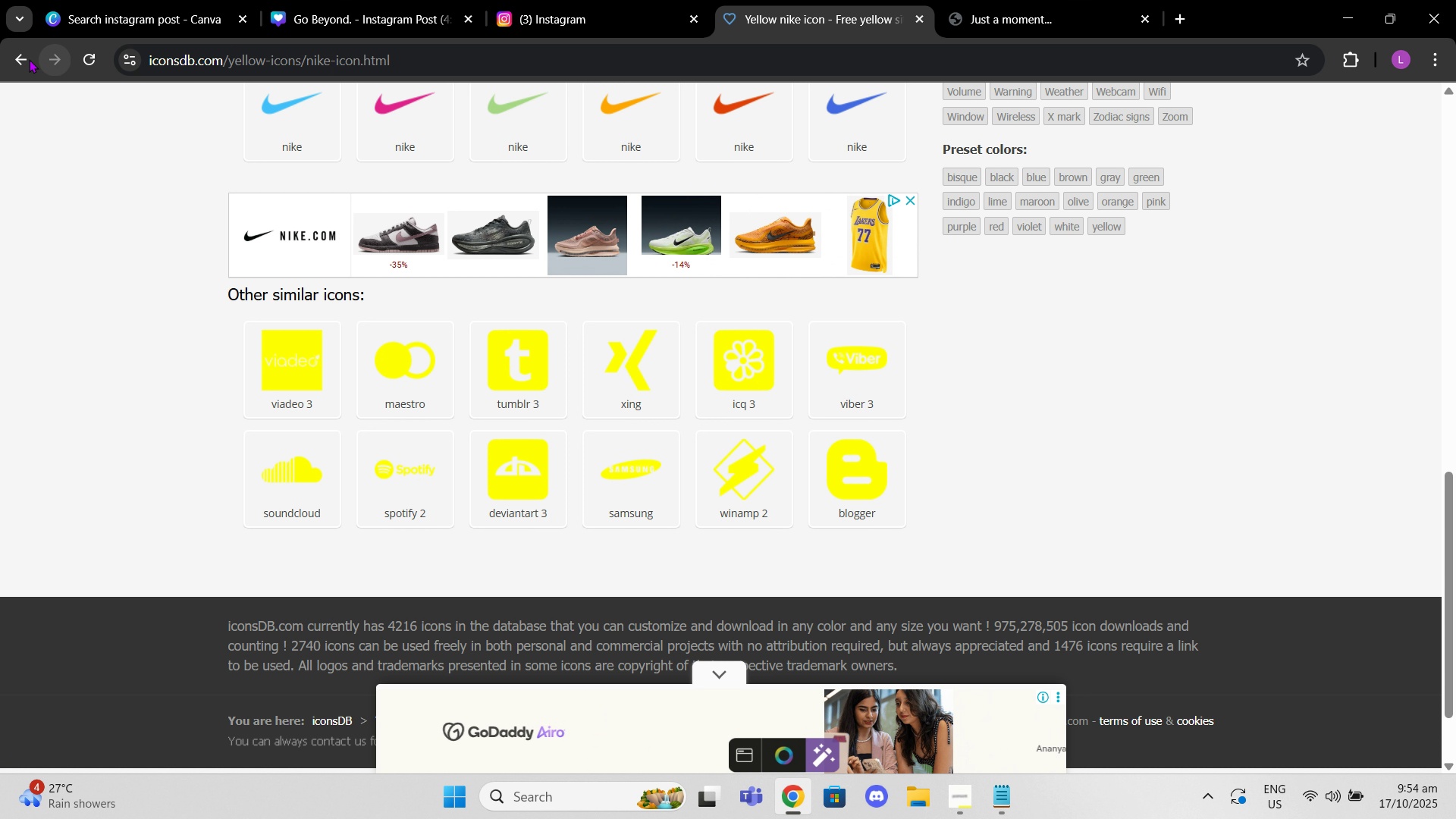 
left_click([19, 59])
 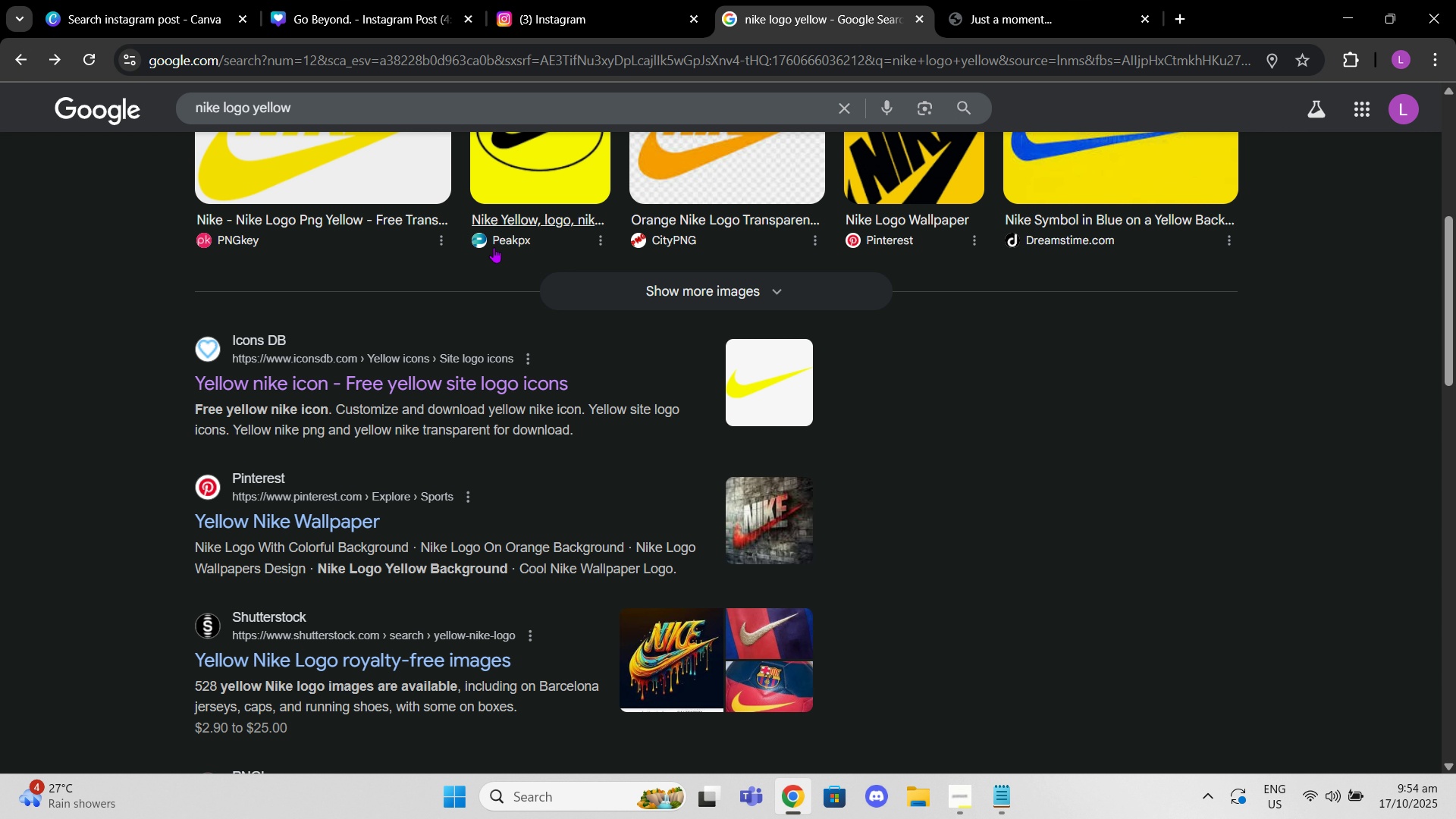 
scroll: coordinate [494, 247], scroll_direction: down, amount: 2.0
 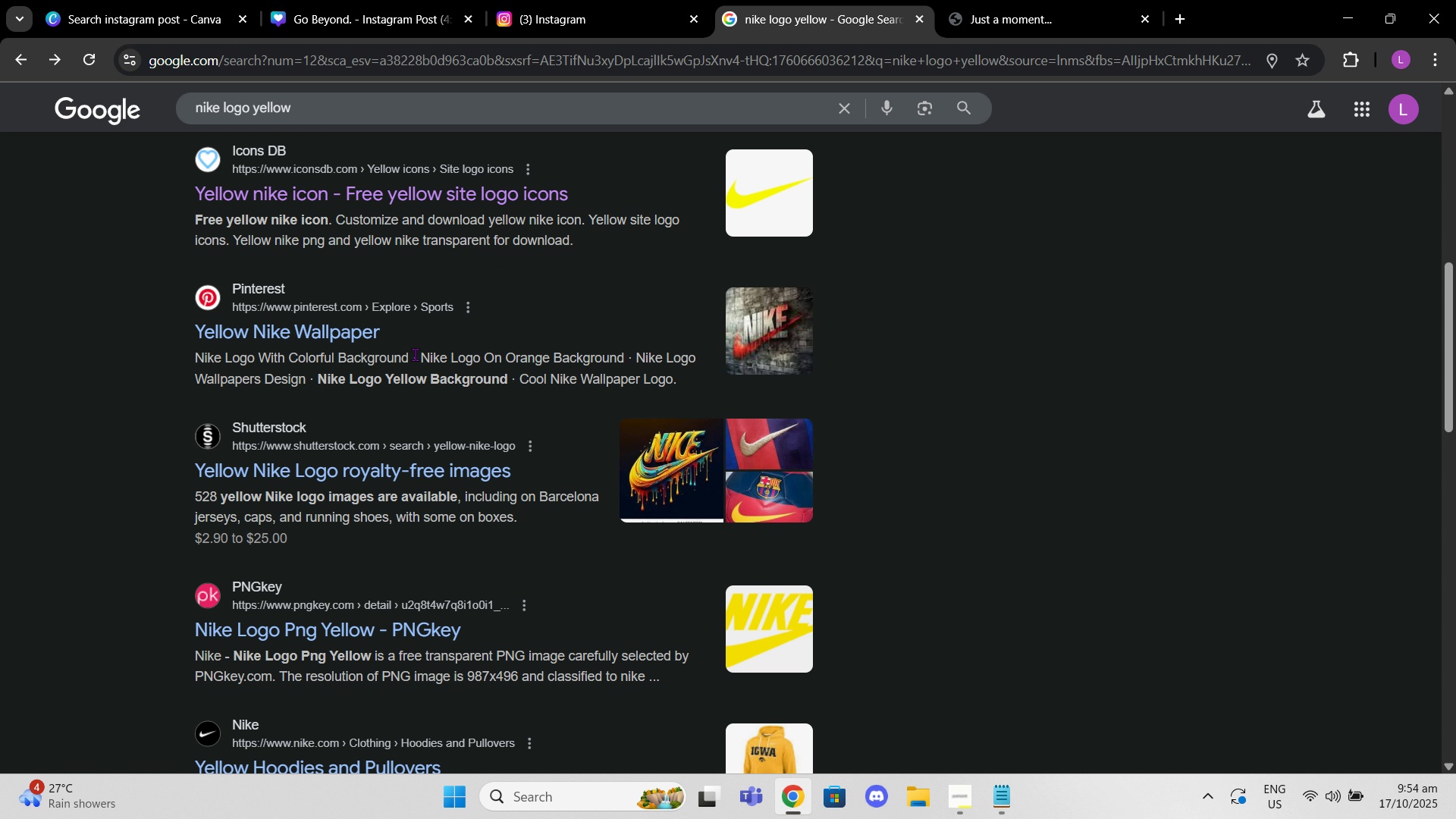 
left_click([1102, 0])
 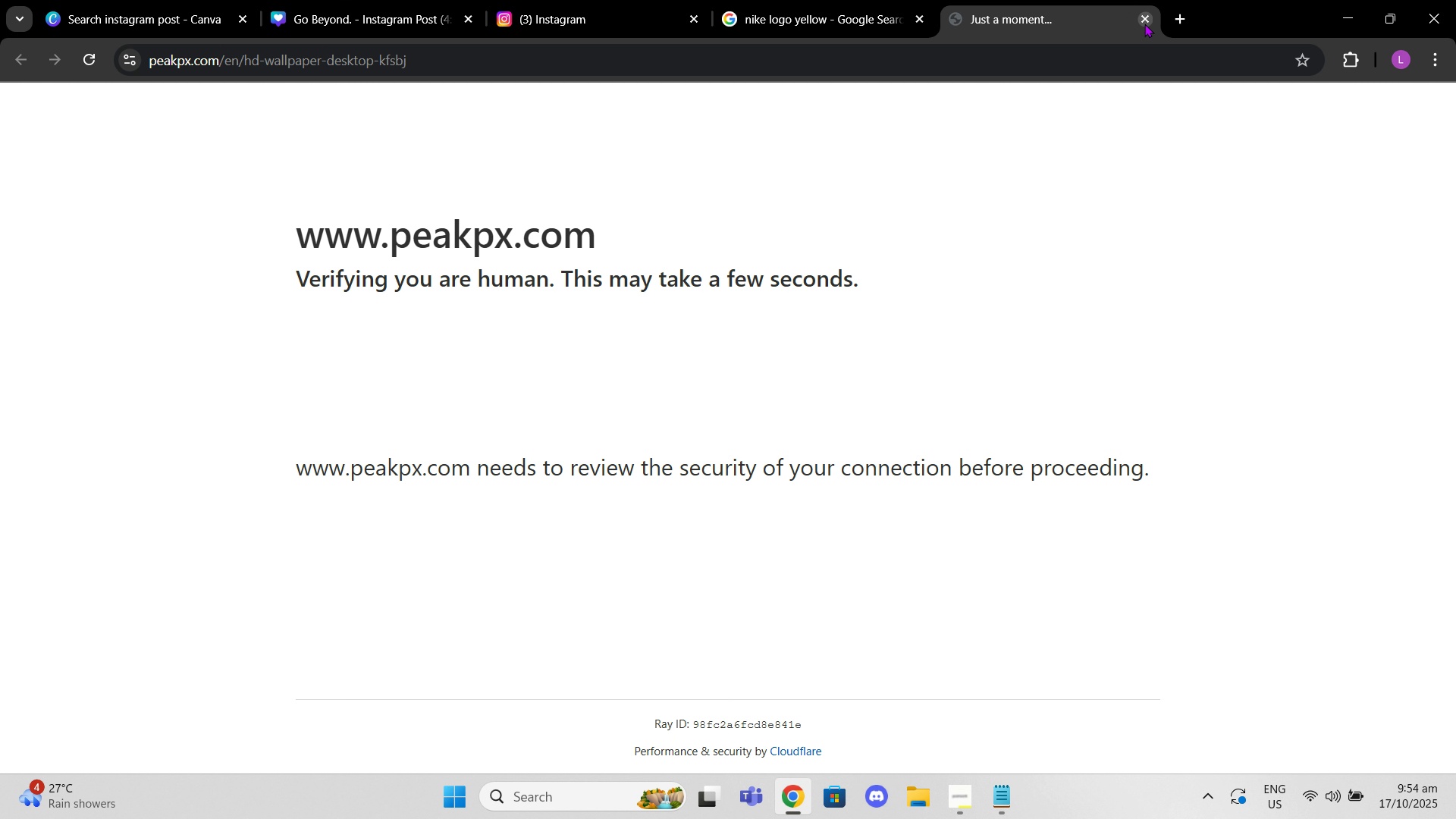 
left_click([1144, 24])
 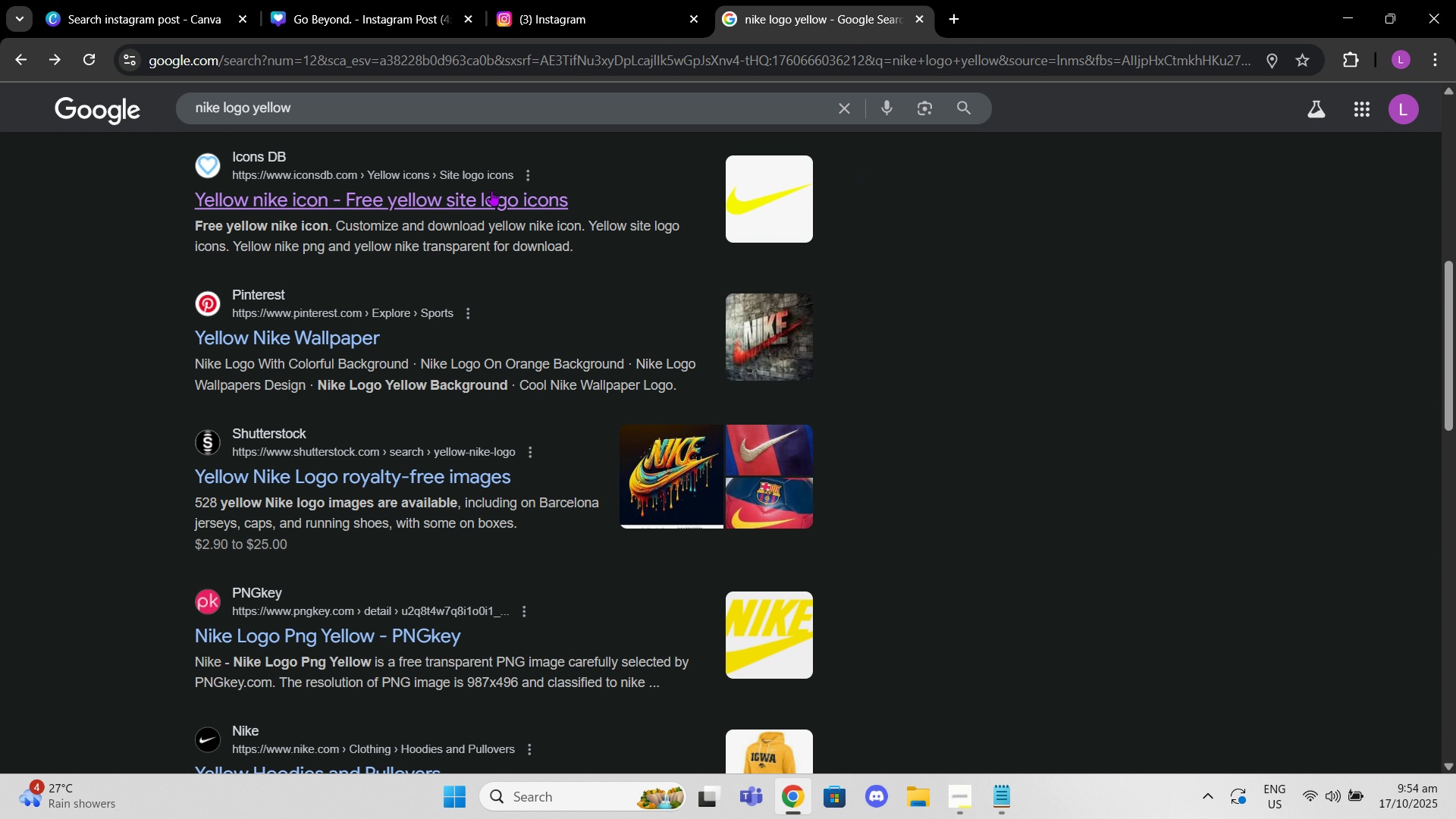 
scroll: coordinate [491, 190], scroll_direction: up, amount: 2.0
 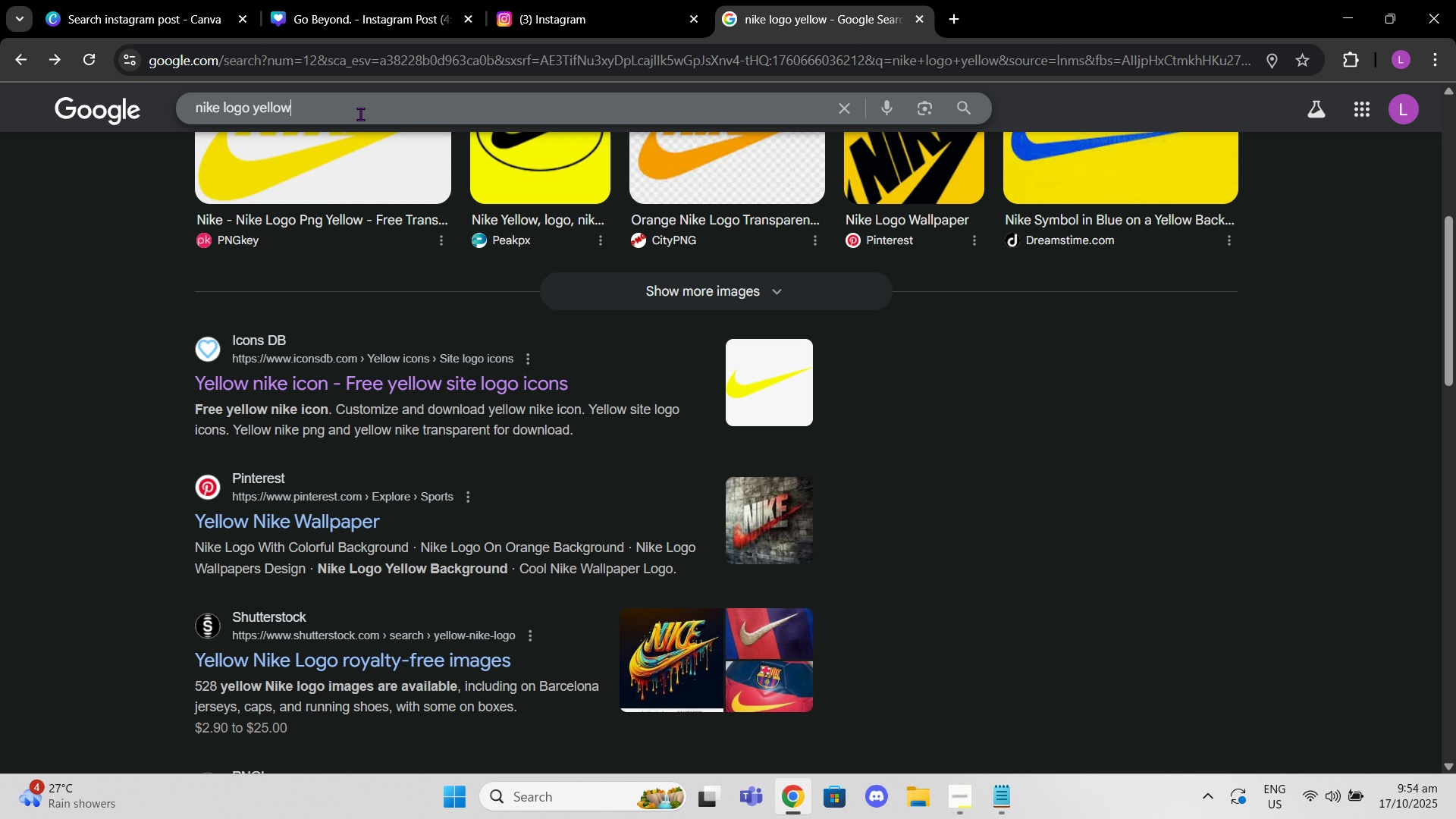 
left_click([360, 114])
 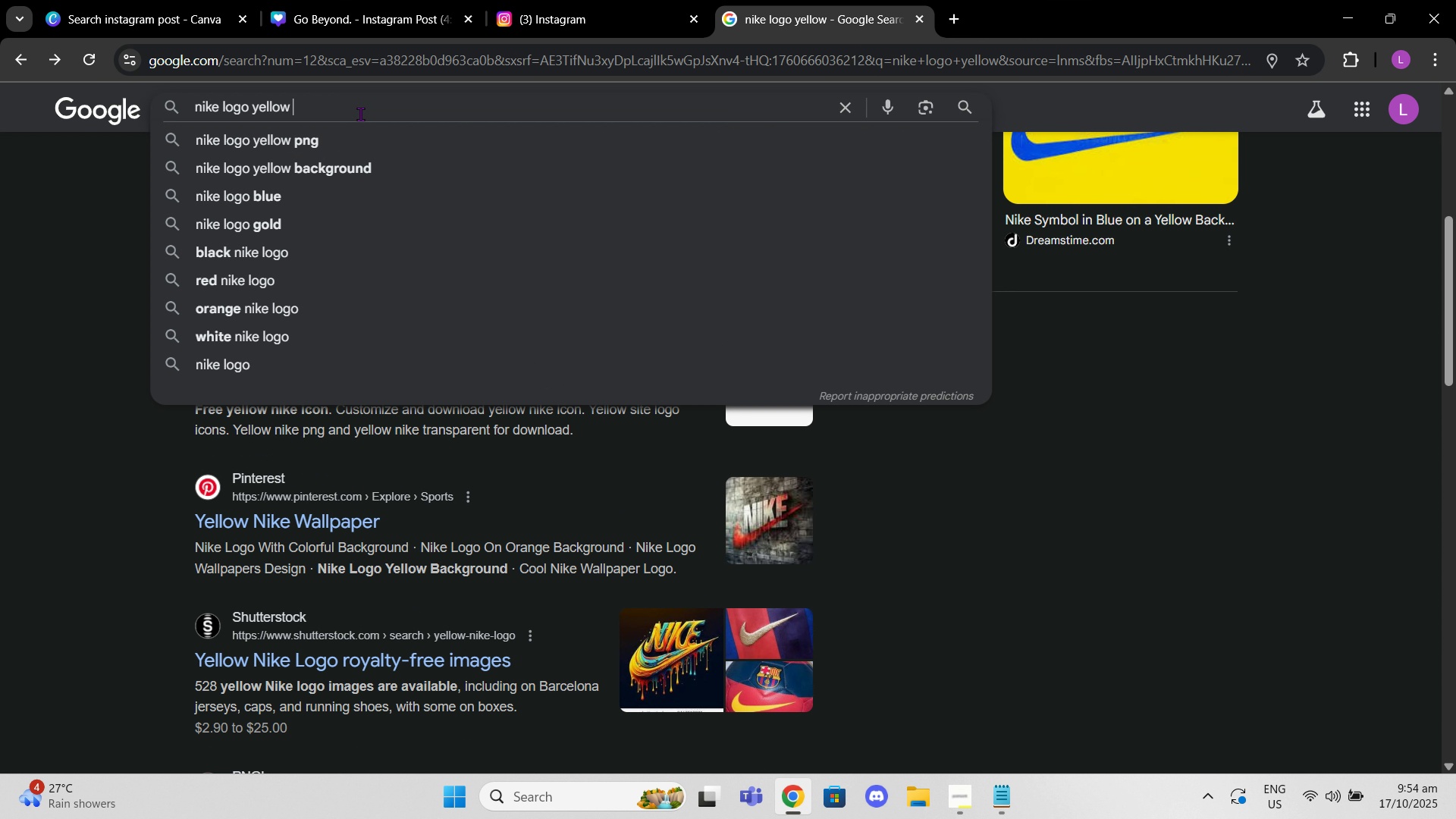 
type( png)
 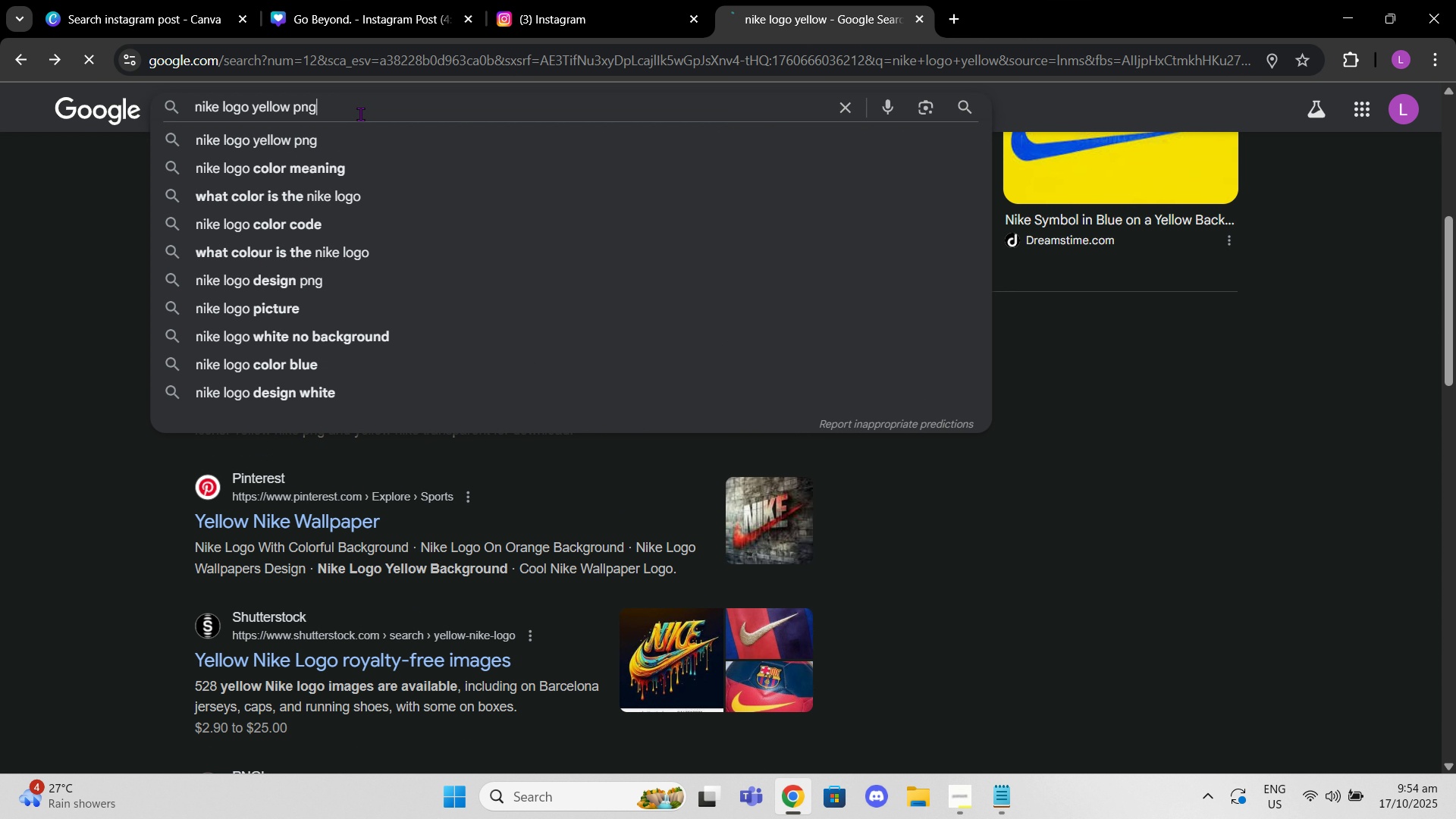 
key(Enter)
 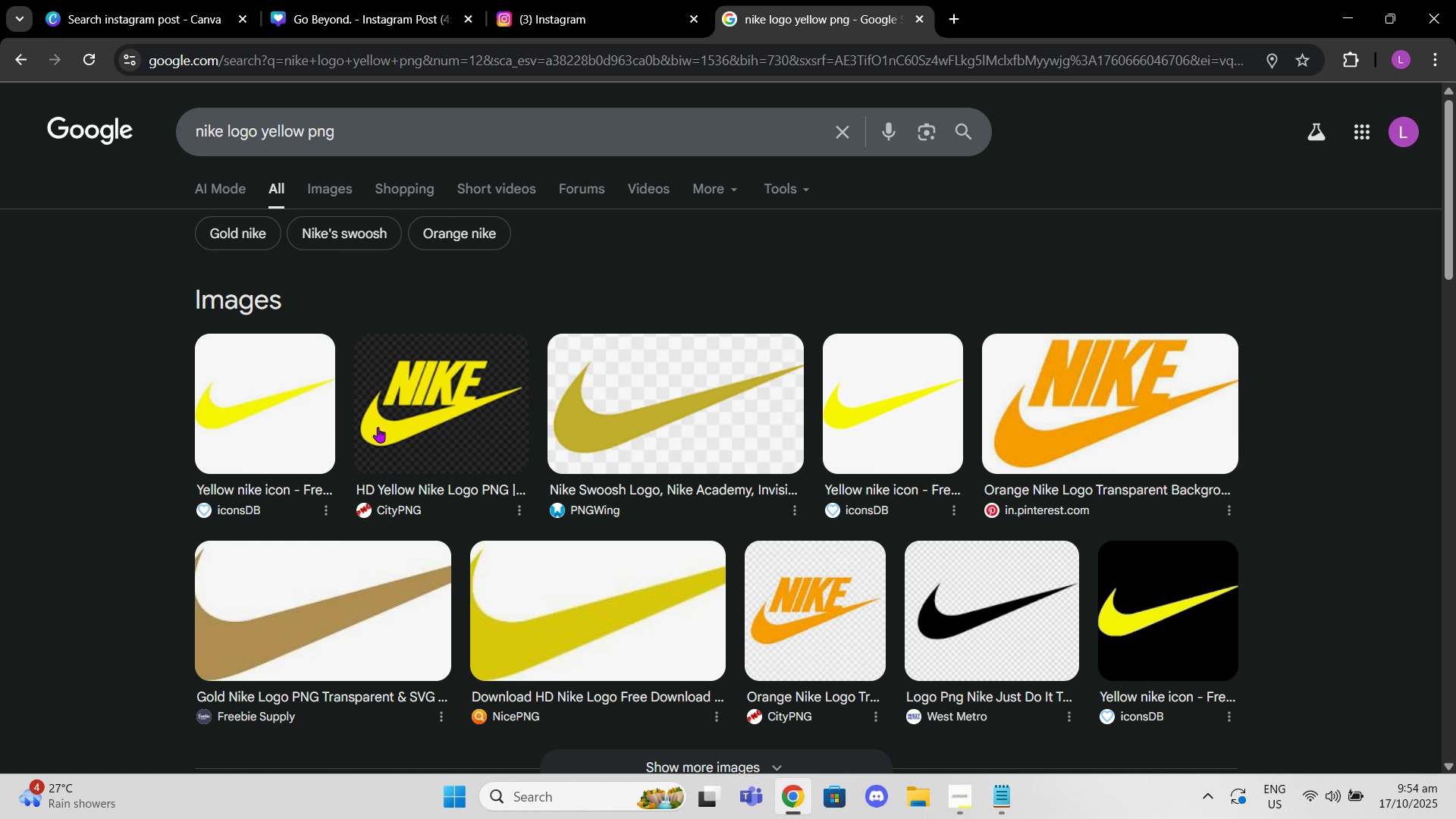 
scroll: coordinate [370, 494], scroll_direction: down, amount: 8.0
 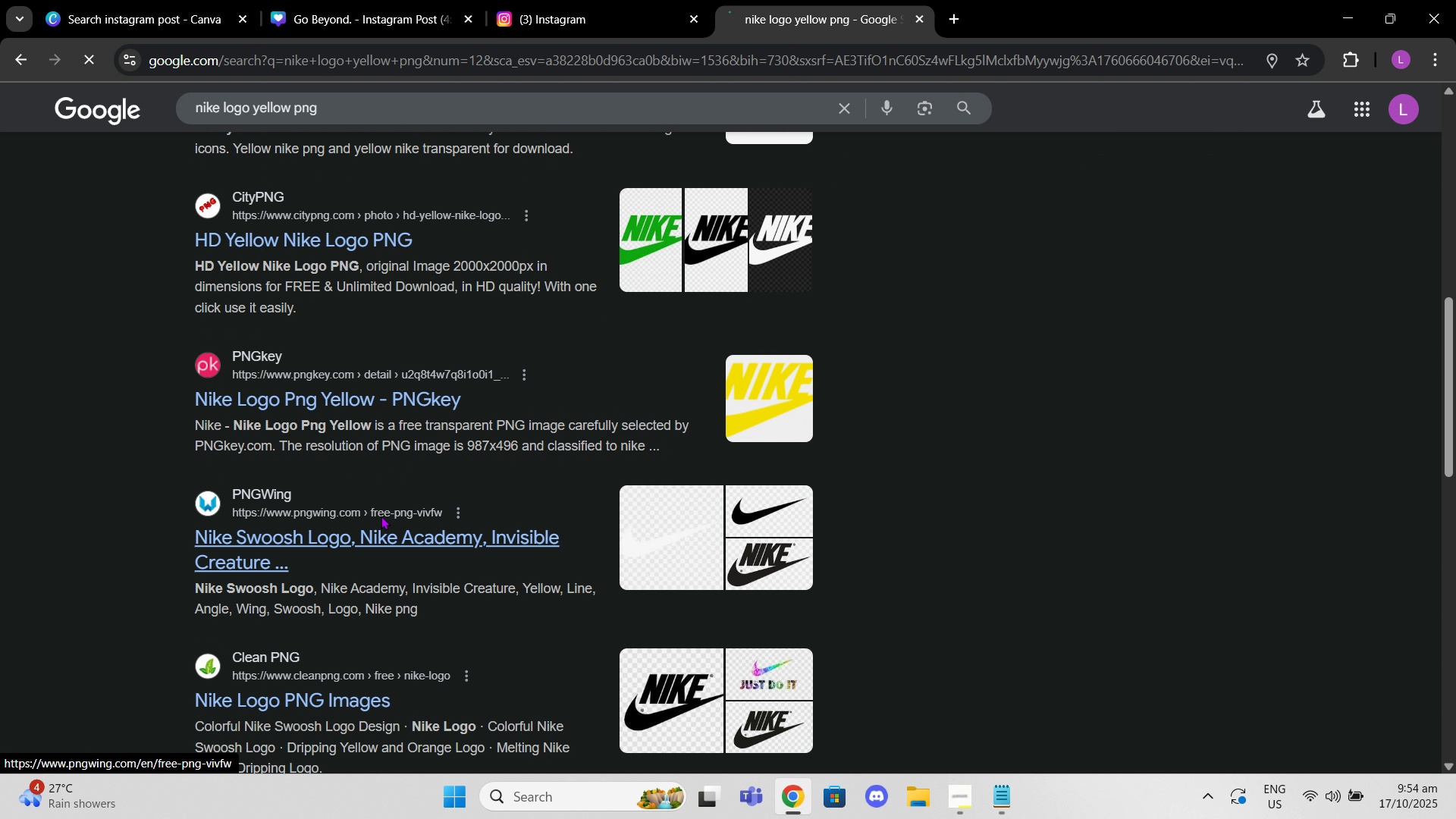 
left_click([381, 516])
 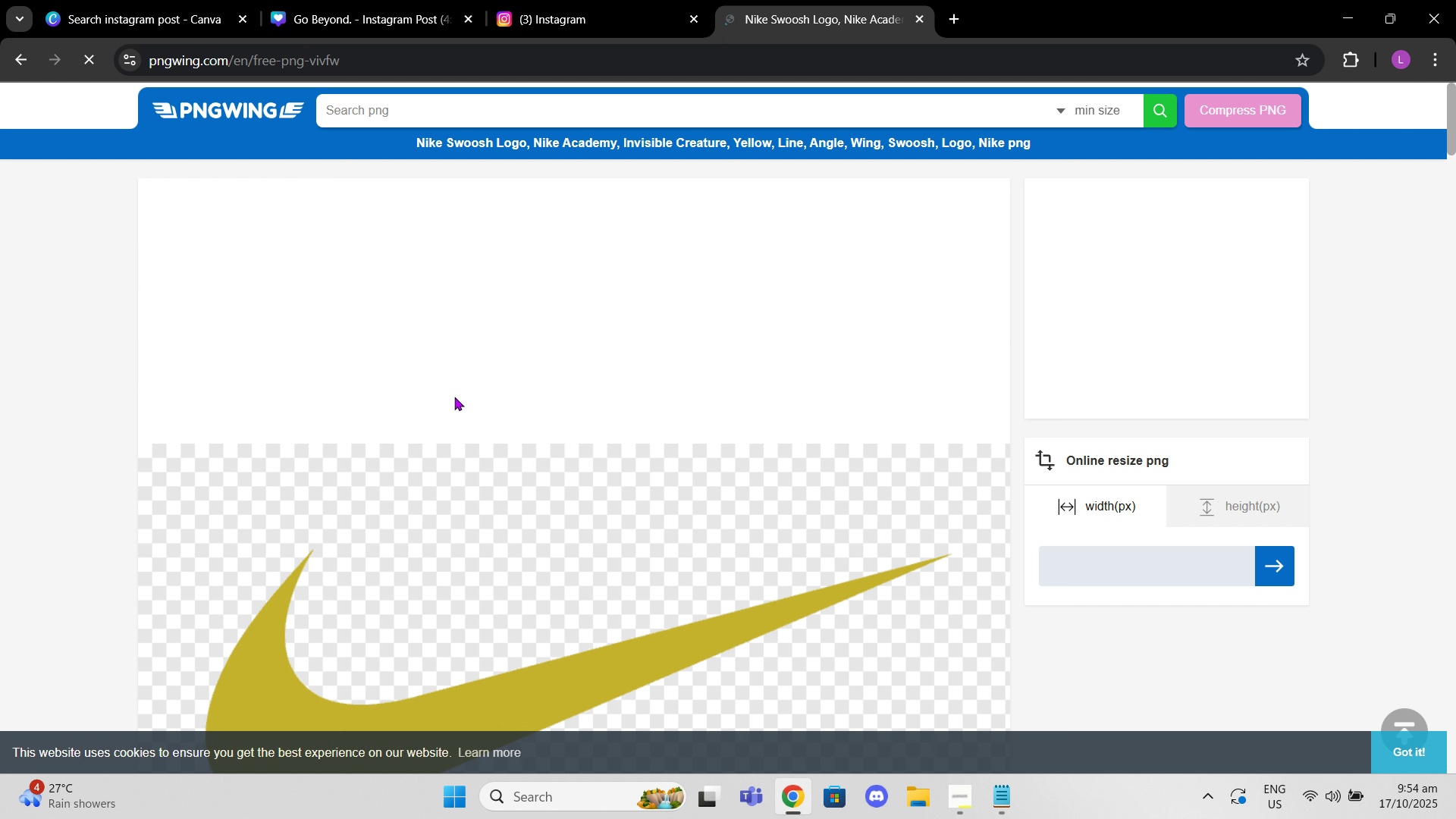 
scroll: coordinate [369, 401], scroll_direction: down, amount: 25.0
 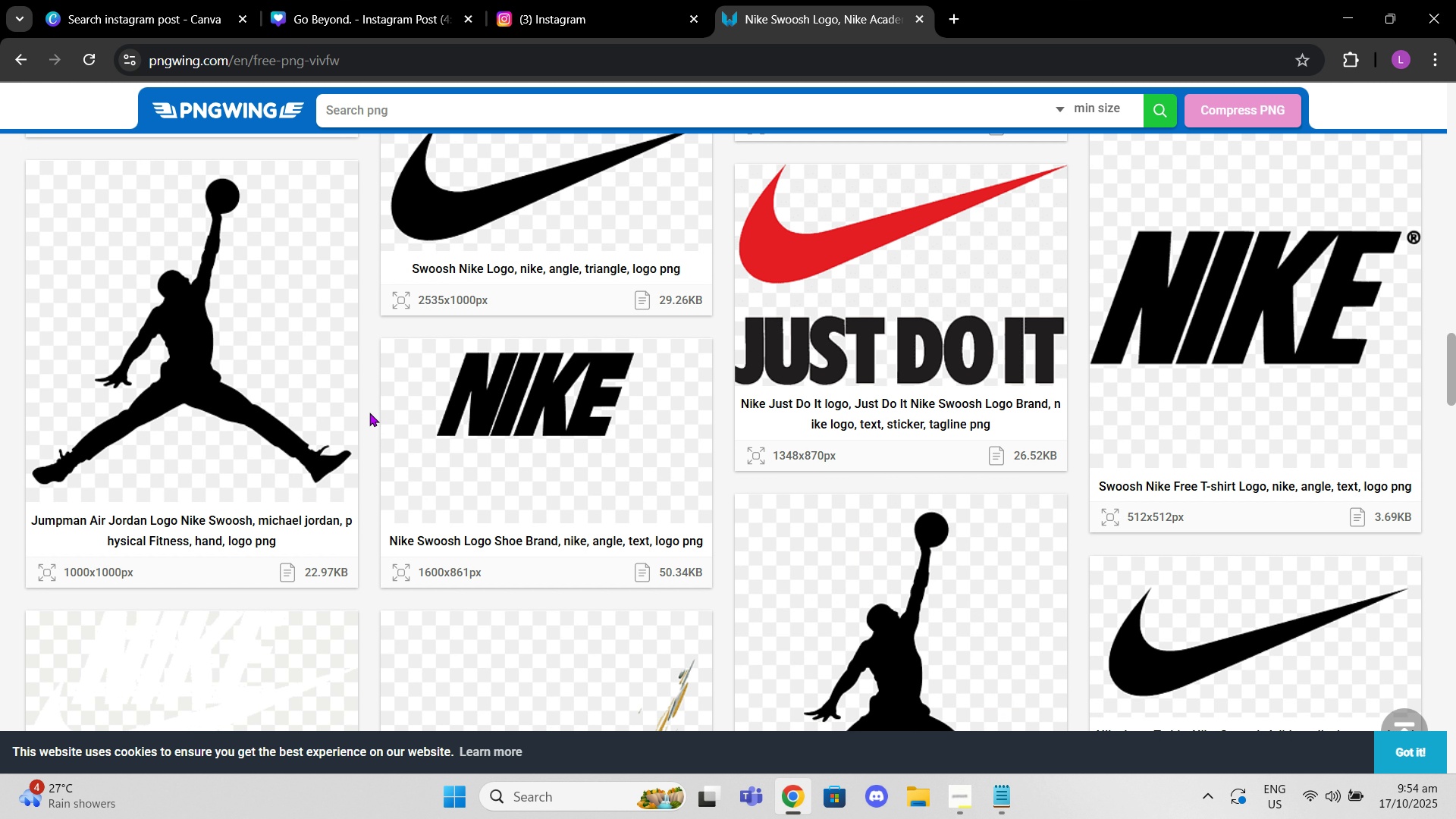 
scroll: coordinate [373, 351], scroll_direction: down, amount: 24.0
 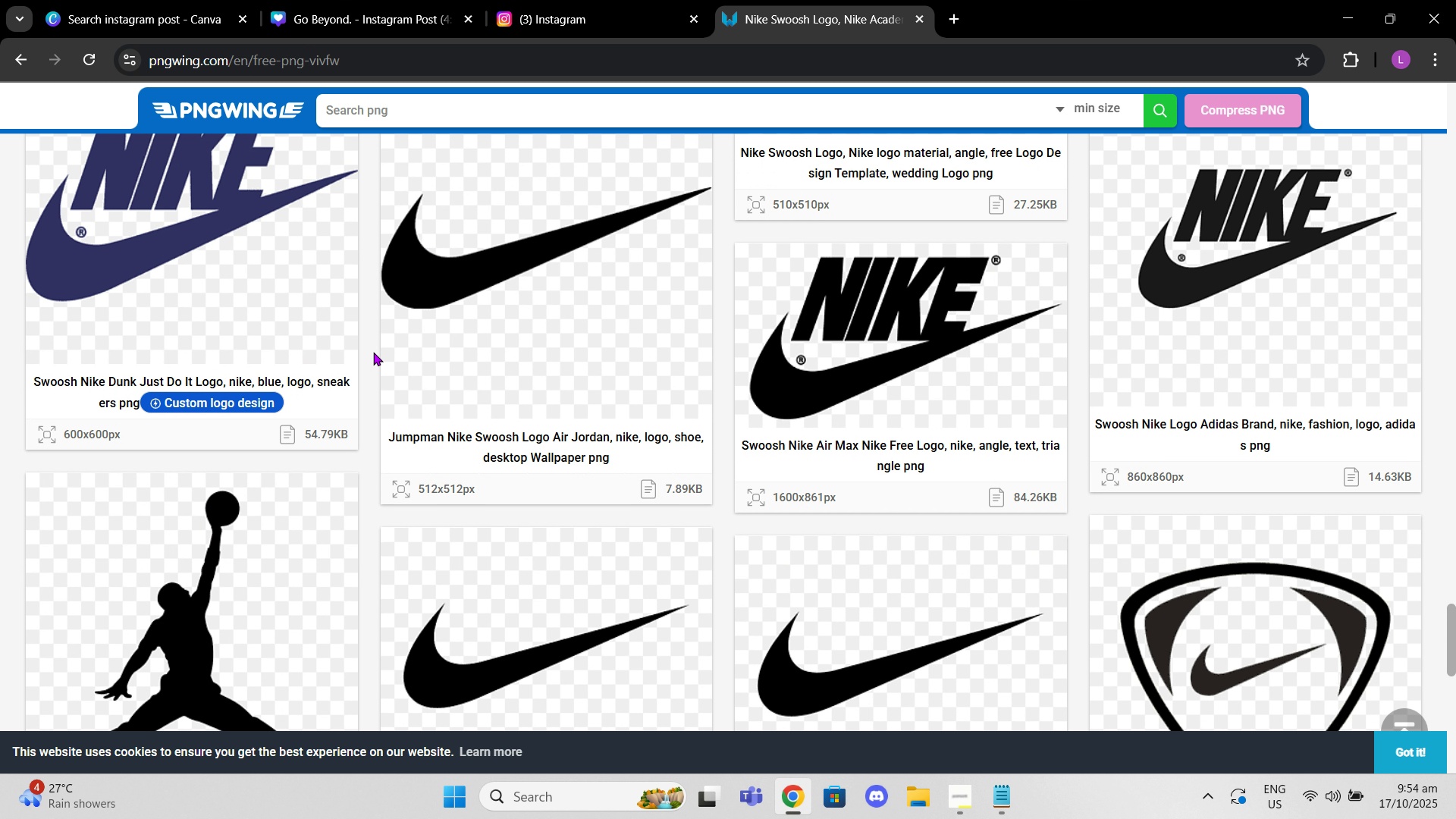 
scroll: coordinate [359, 344], scroll_direction: down, amount: 33.0
 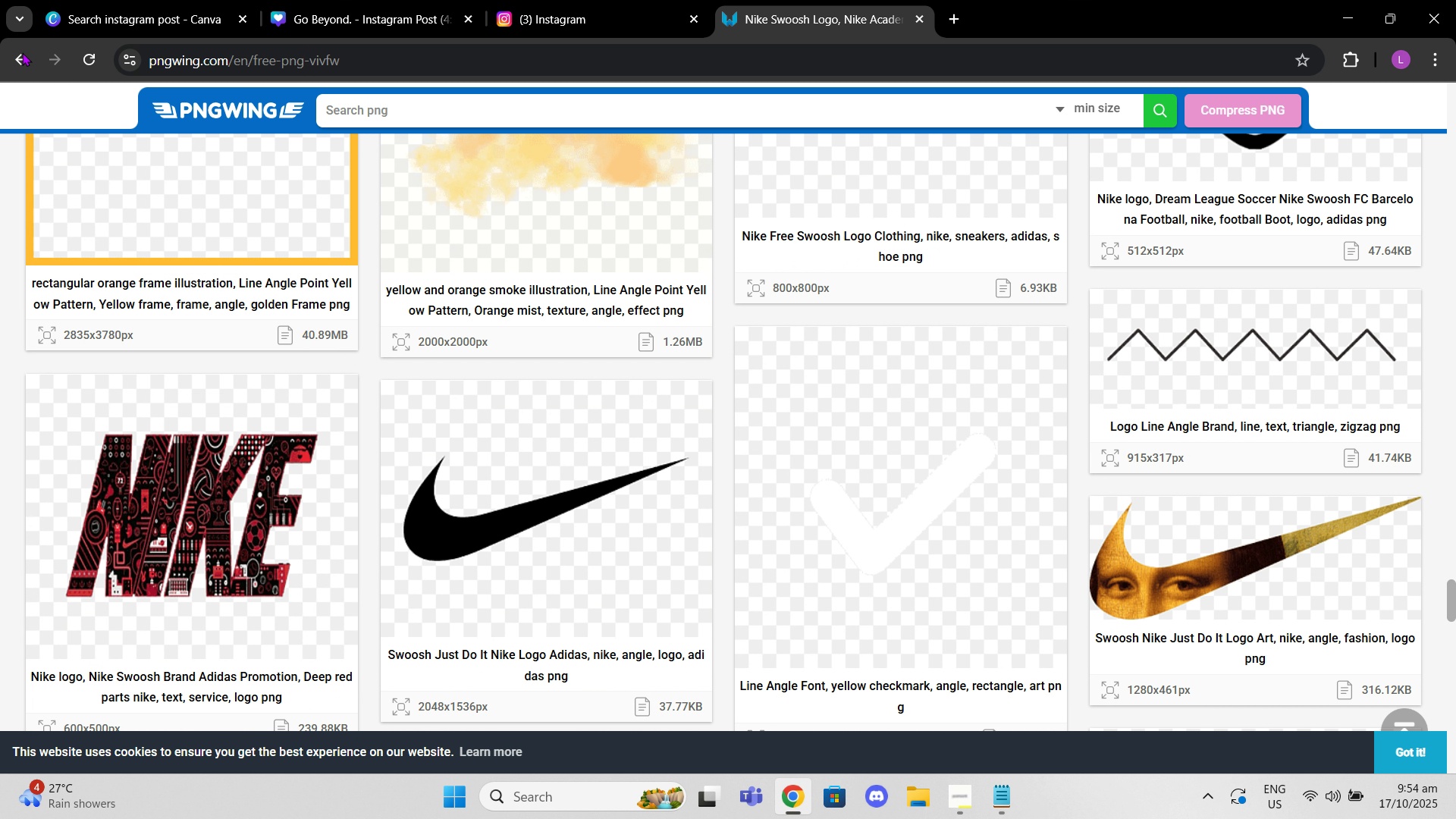 
left_click([21, 53])
 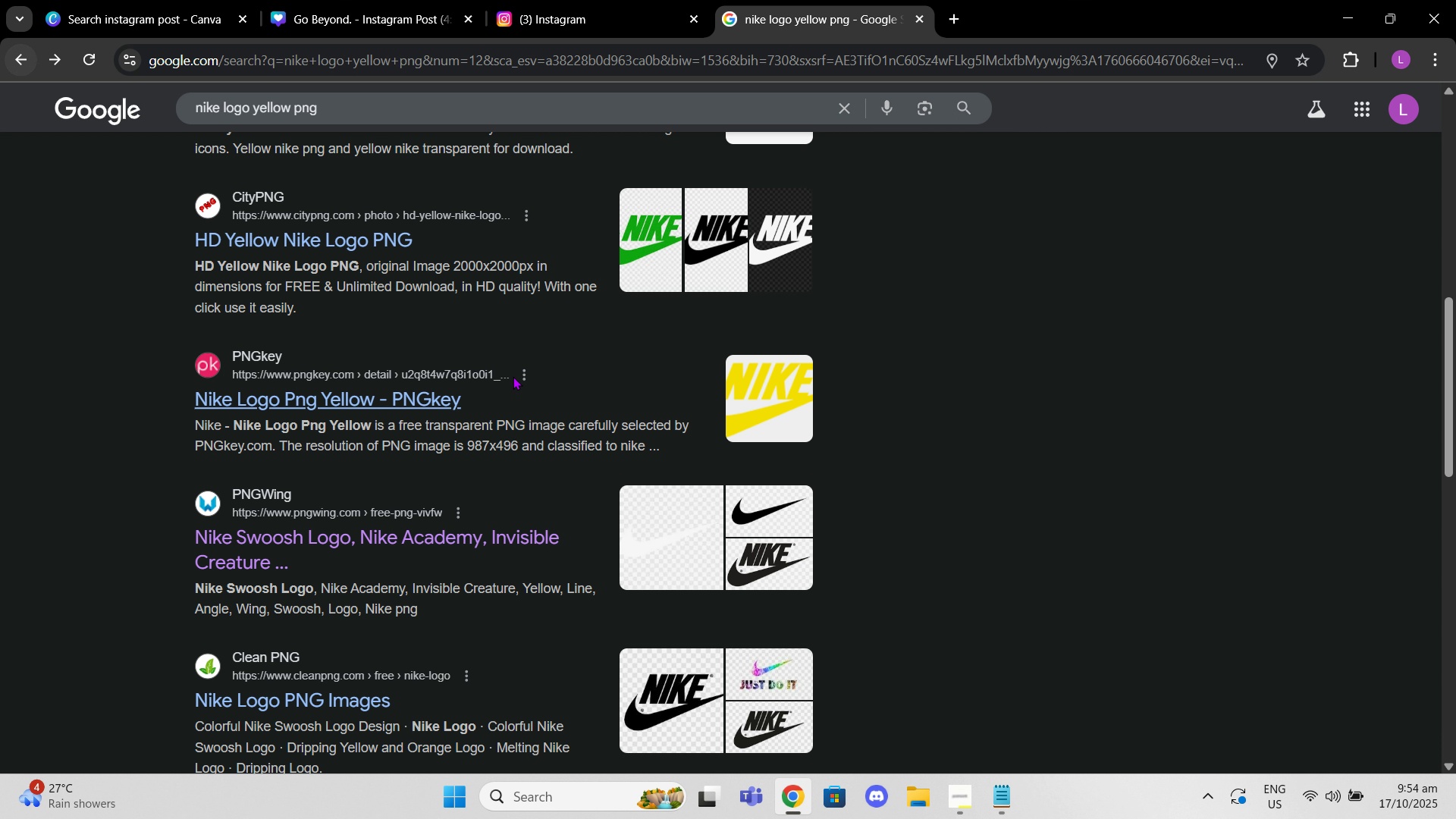 
scroll: coordinate [386, 410], scroll_direction: down, amount: 10.0
 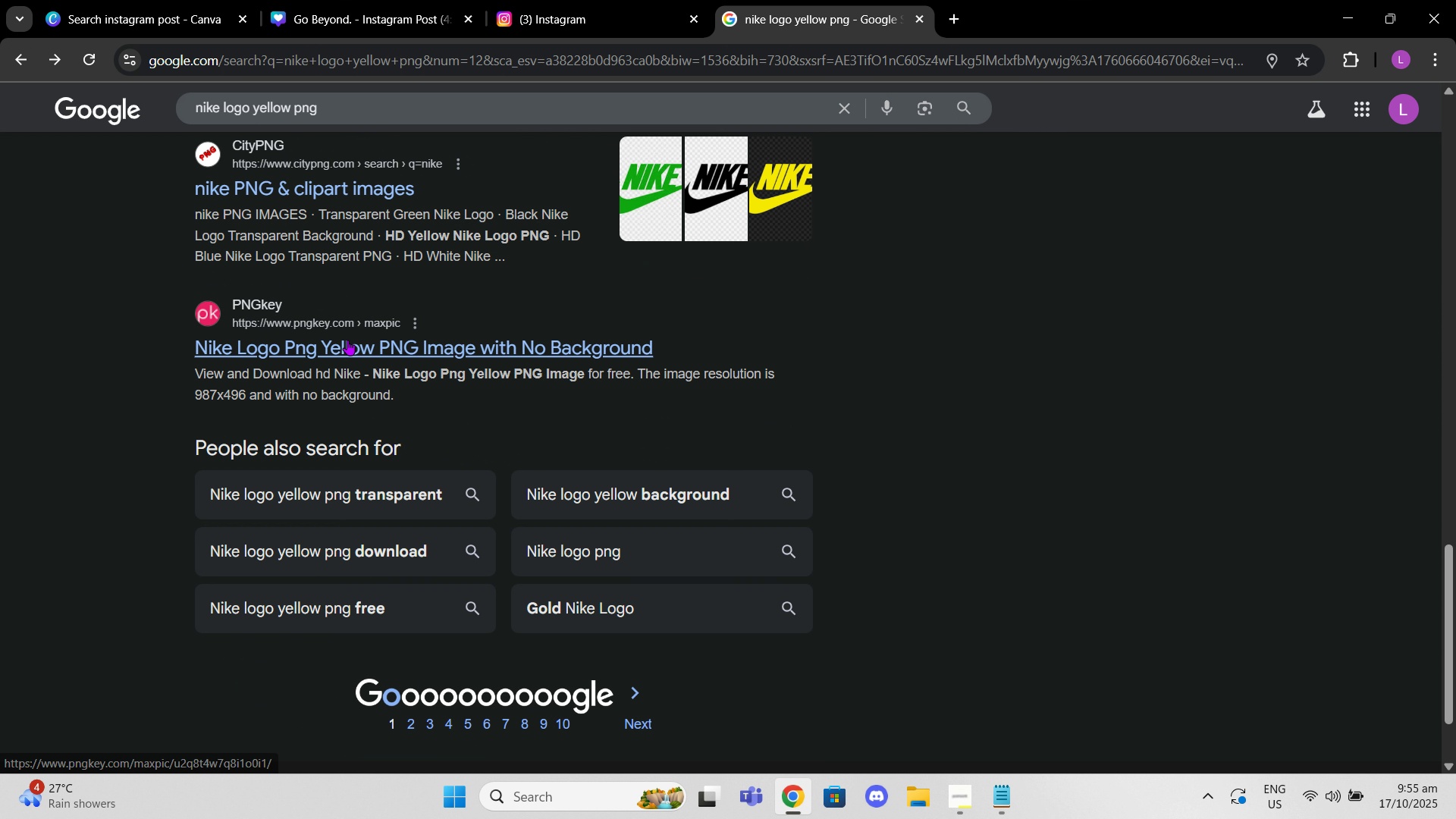 
left_click([347, 340])
 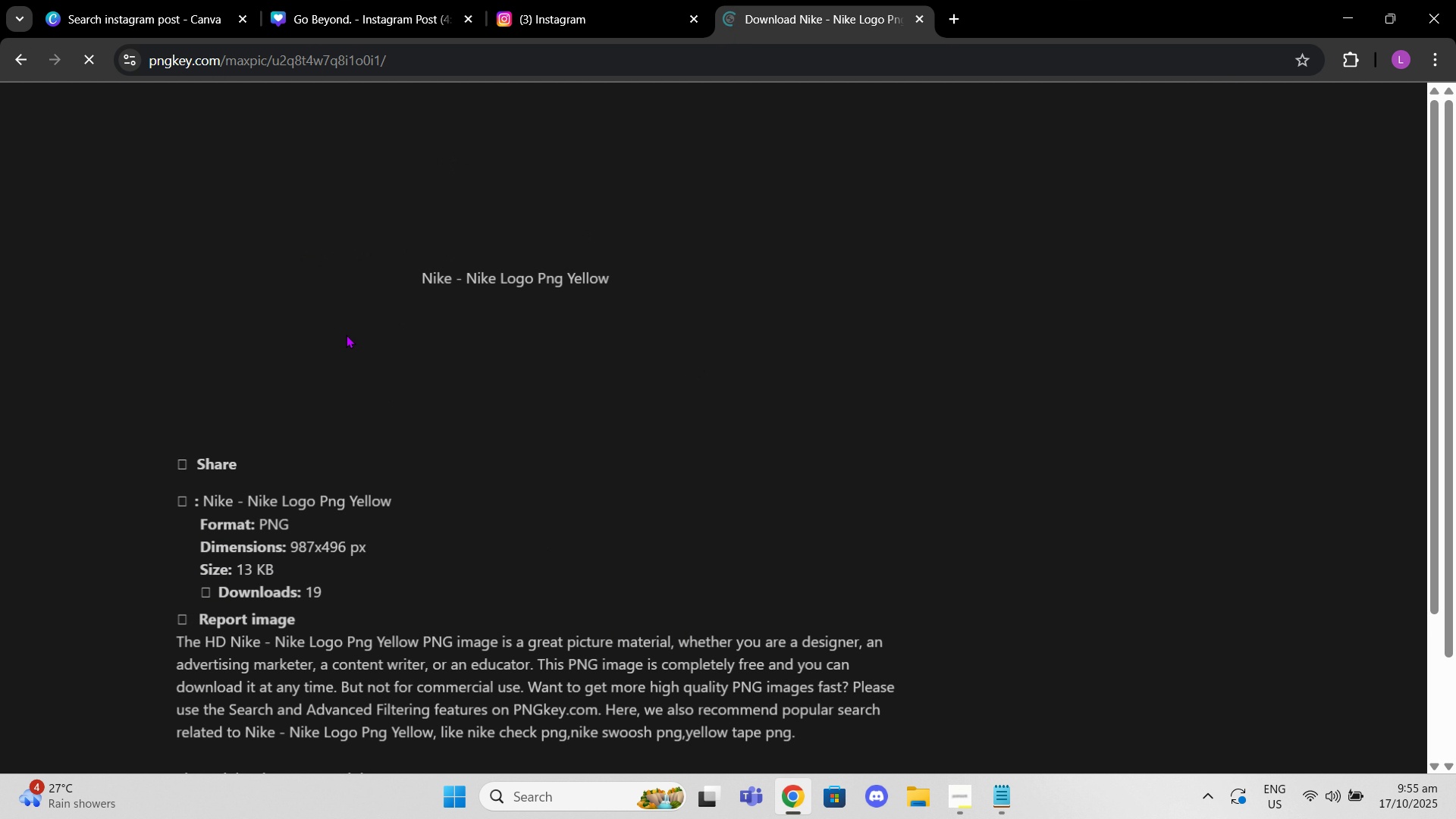 
scroll: coordinate [538, 403], scroll_direction: down, amount: 3.0
 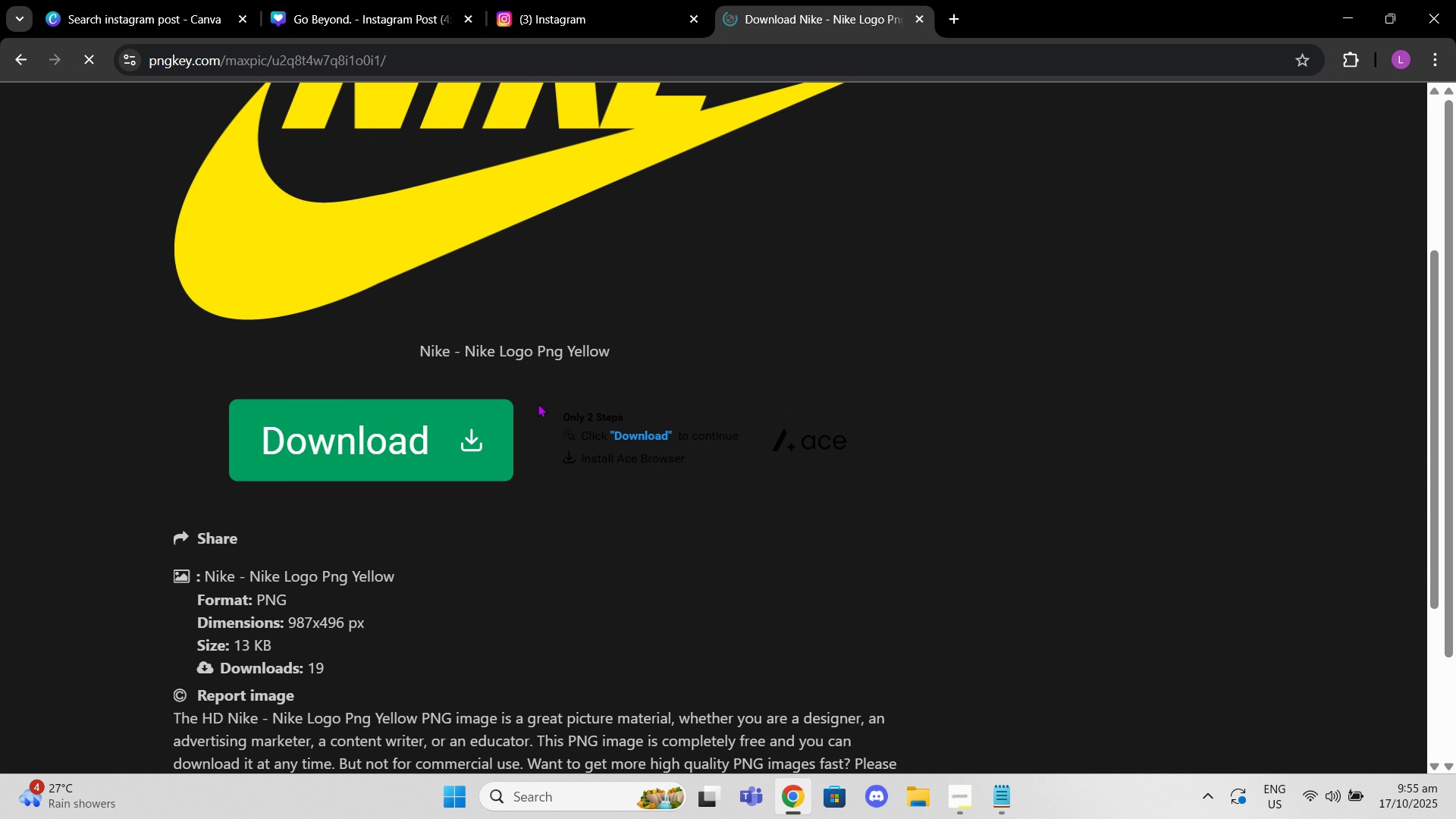 
scroll: coordinate [534, 401], scroll_direction: up, amount: 1.0
 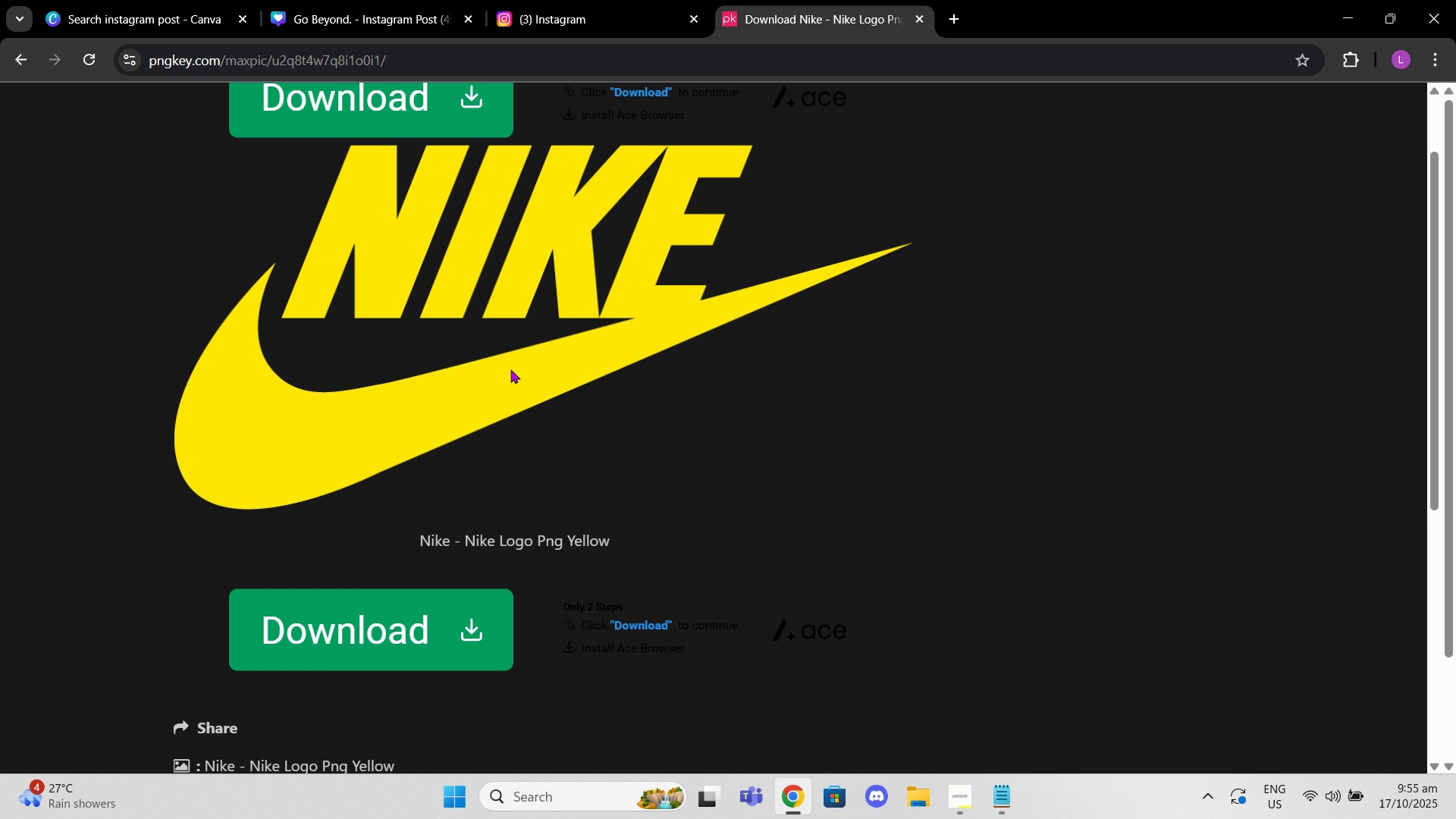 
mouse_move([503, 306])
 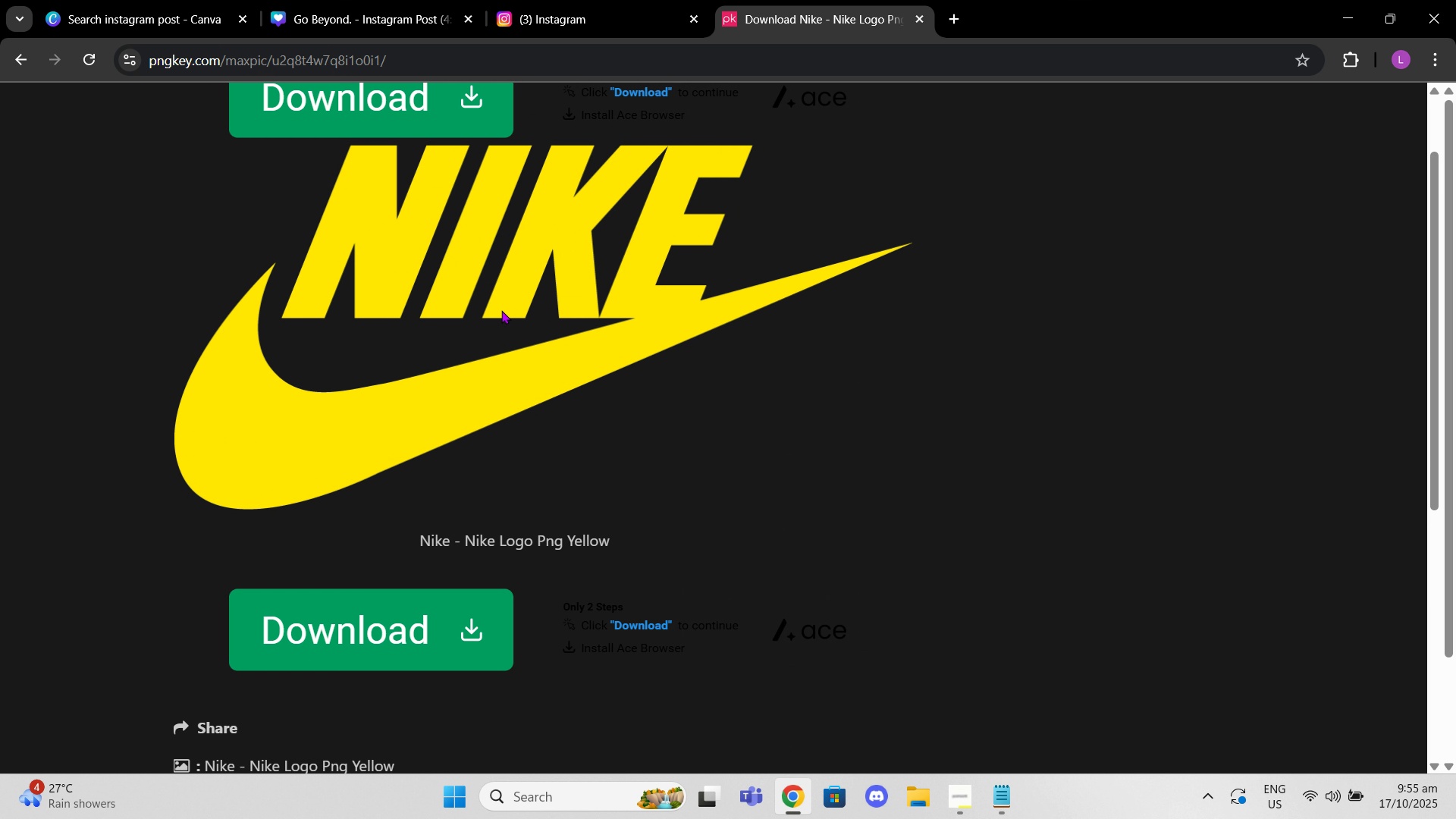 
left_click([510, 316])
 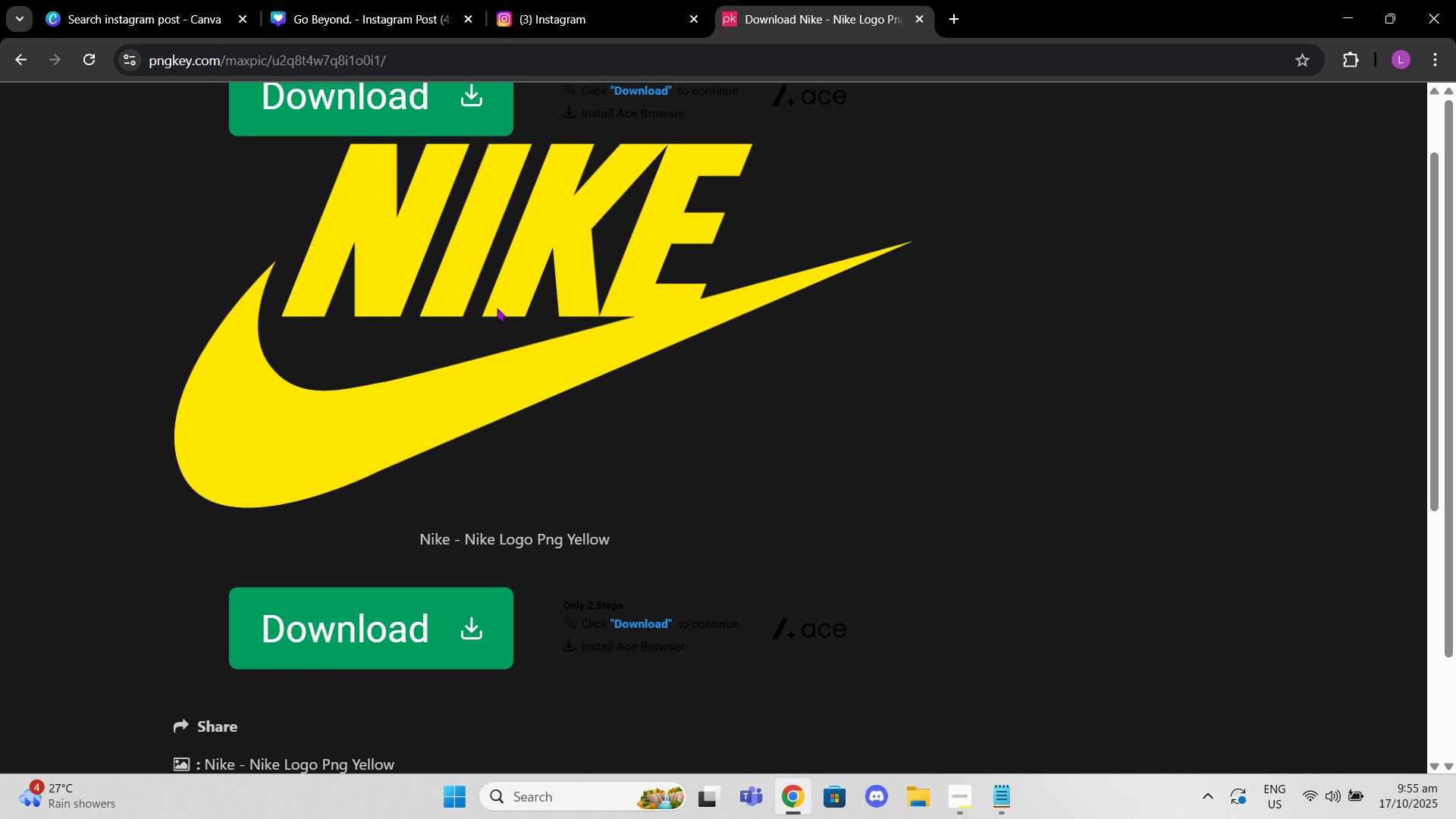 
scroll: coordinate [497, 308], scroll_direction: down, amount: 2.0
 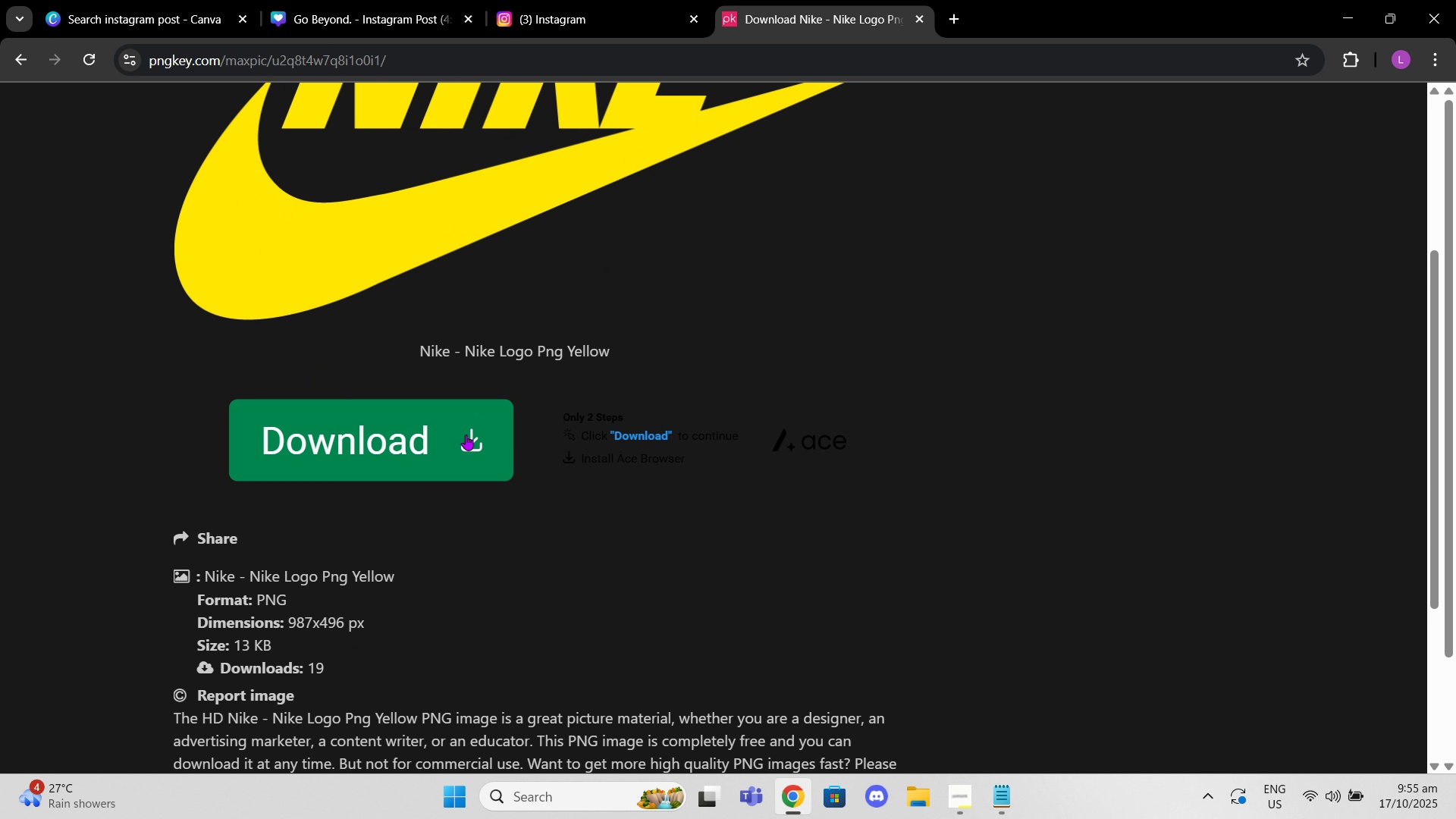 
left_click([466, 435])
 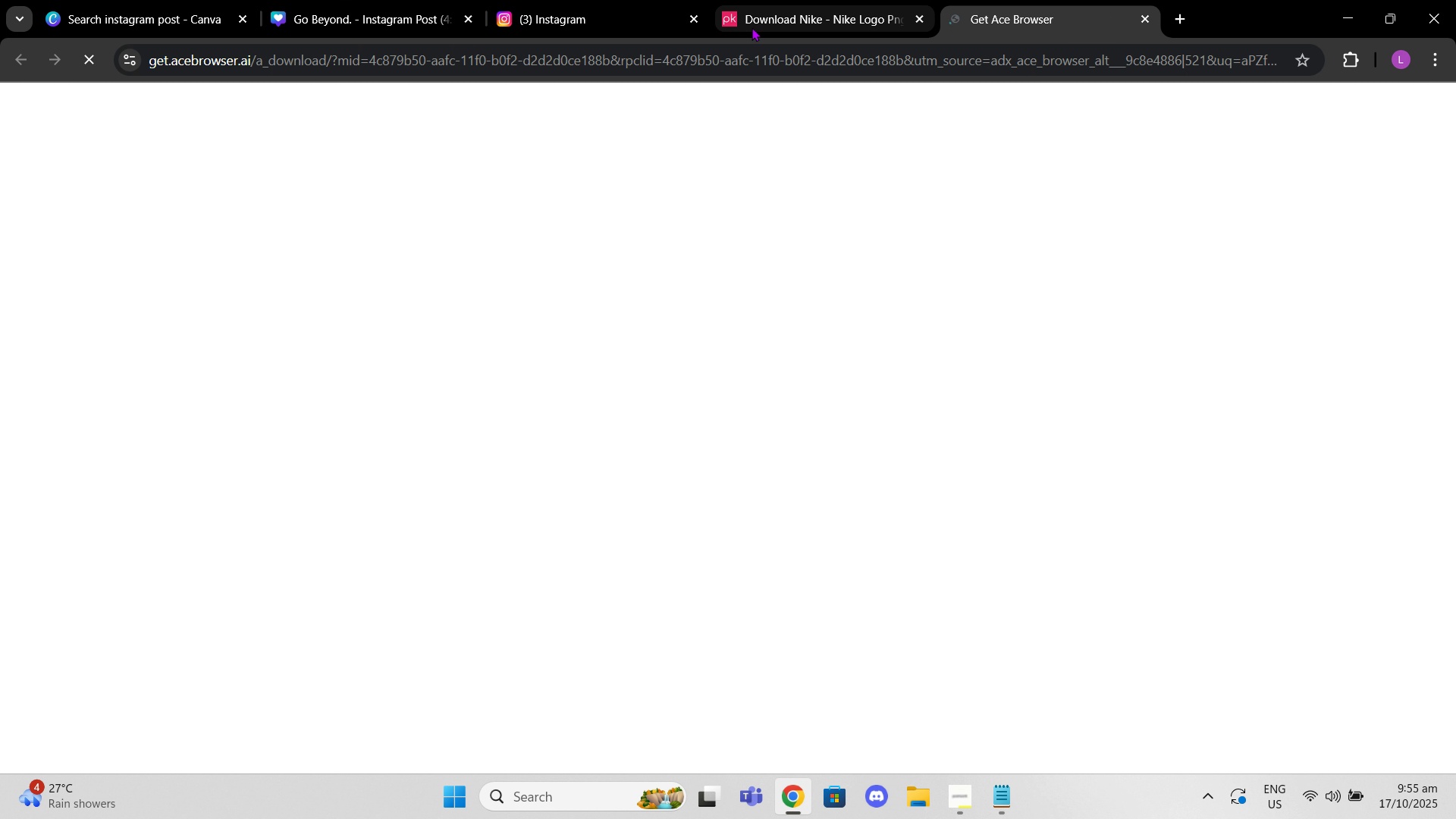 
left_click([752, 27])
 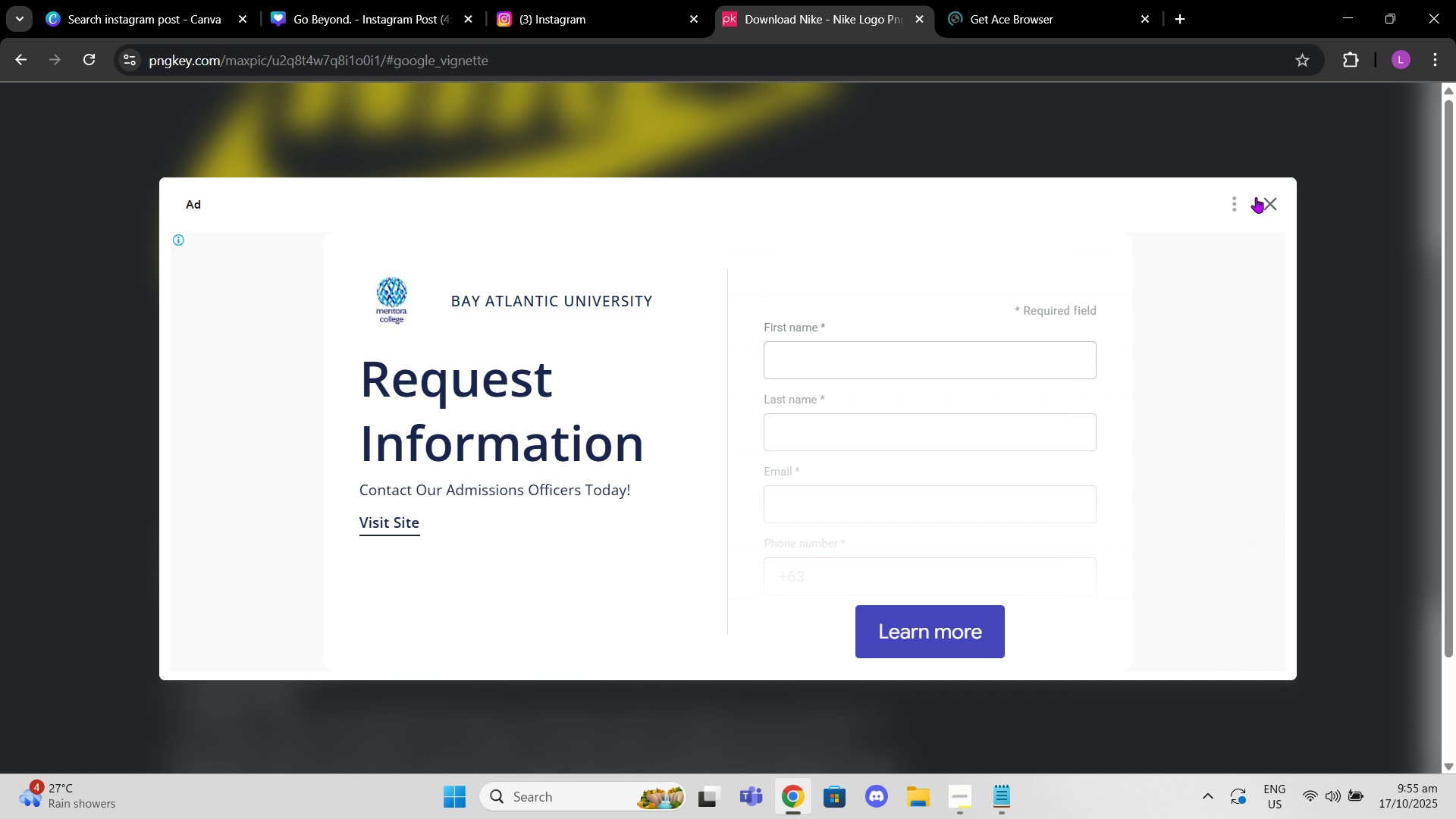 
left_click([1270, 210])
 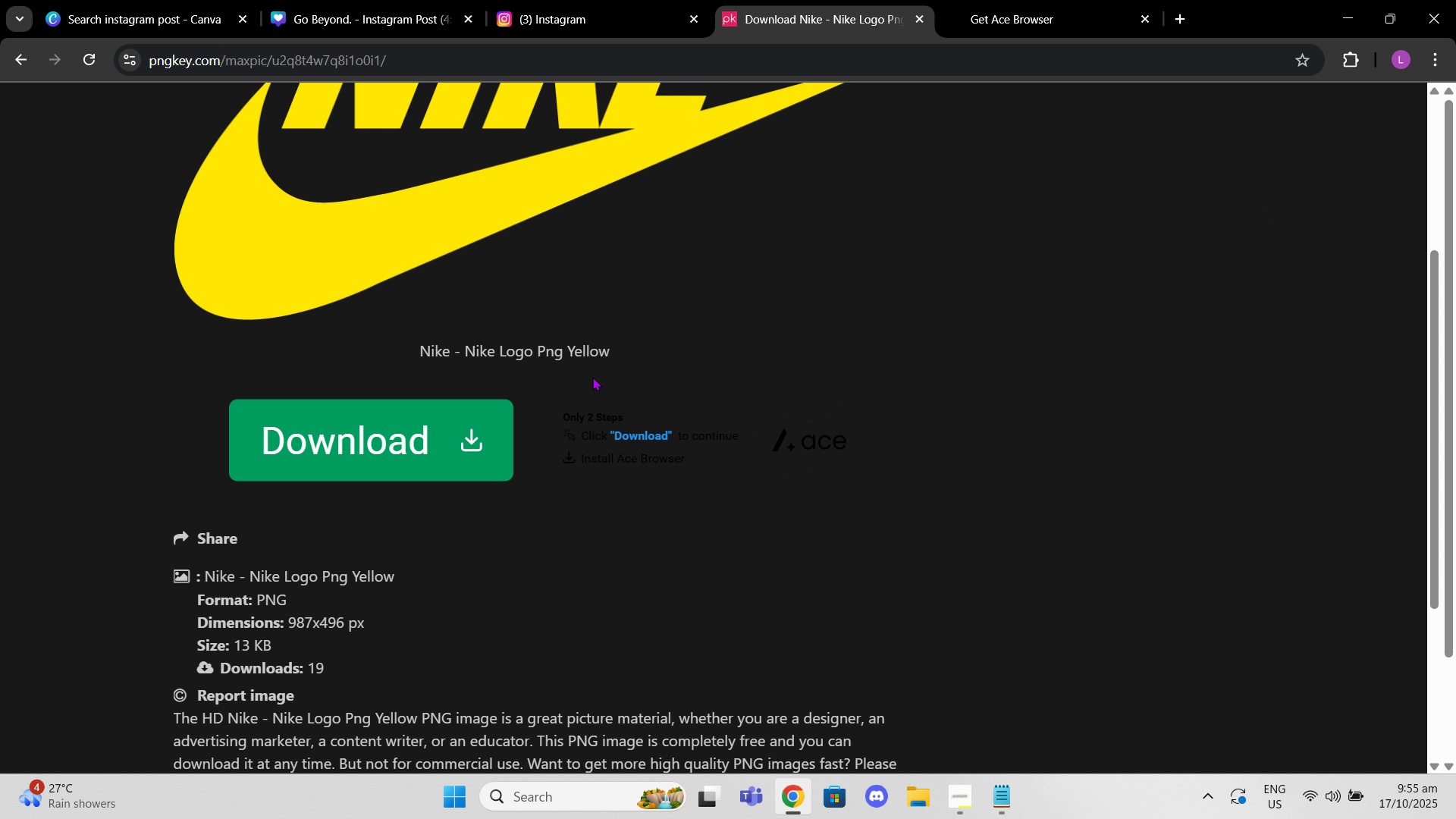 
left_click([429, 426])
 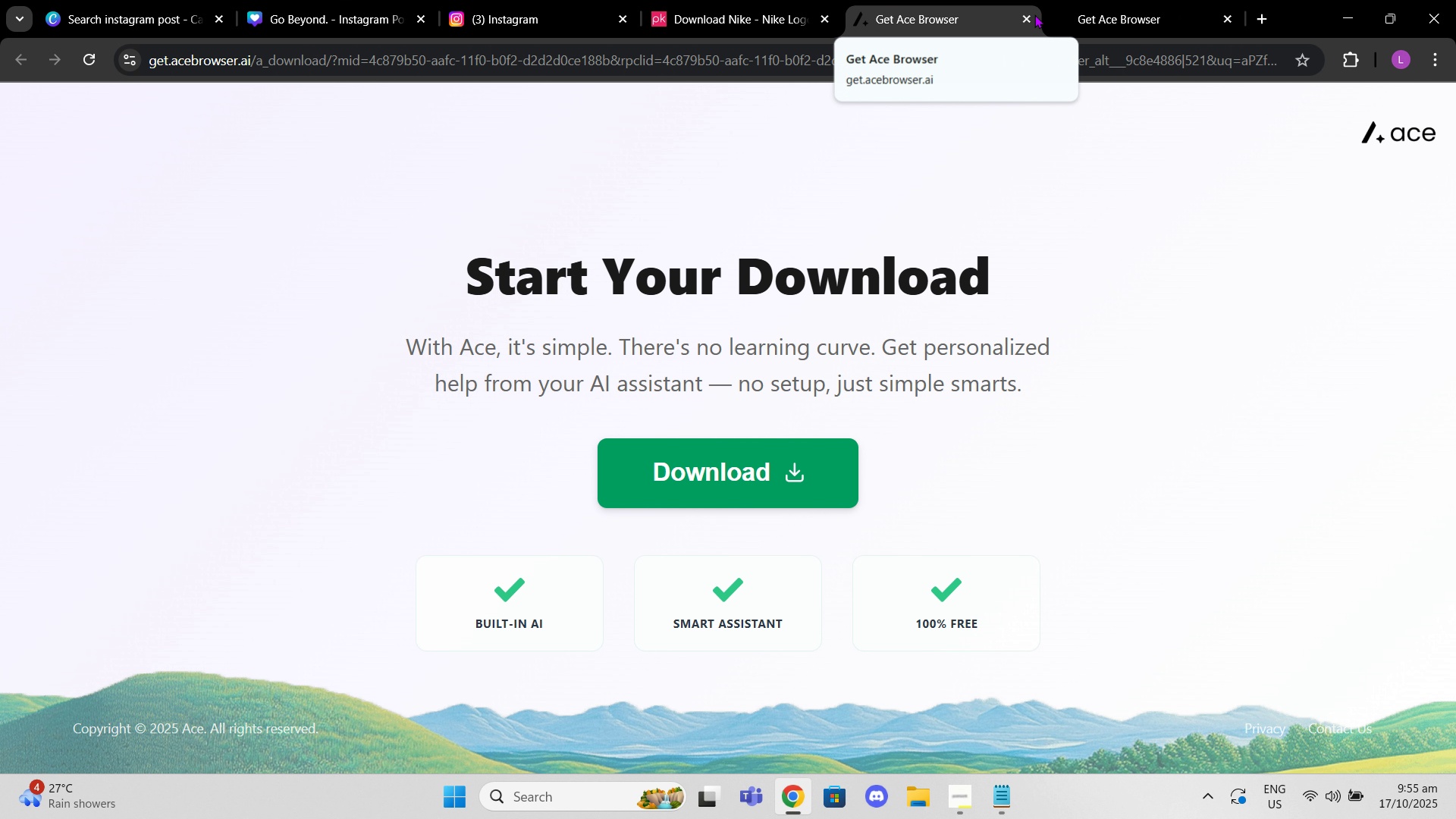 
left_click([1023, 18])
 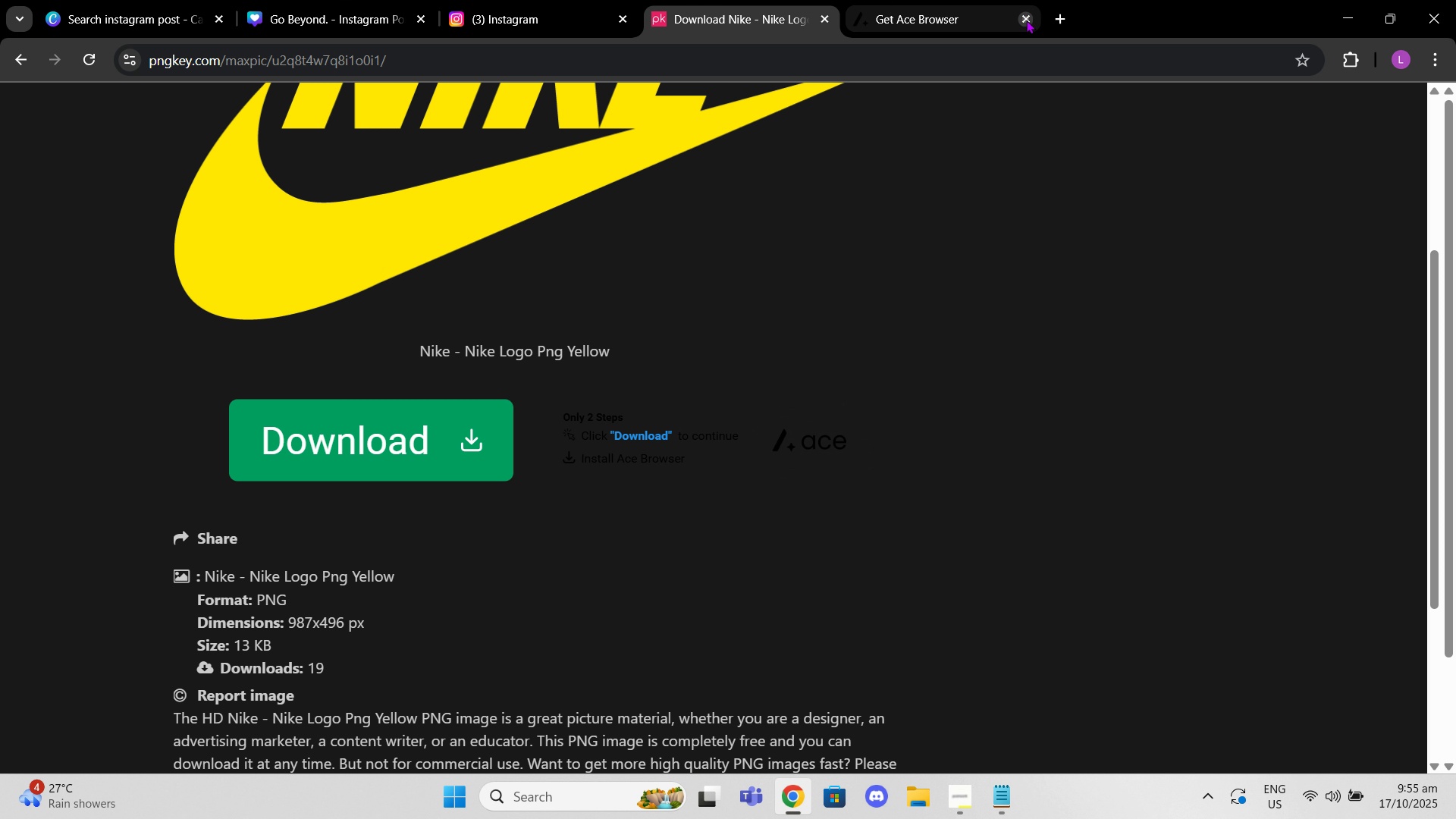 
left_click([1026, 20])
 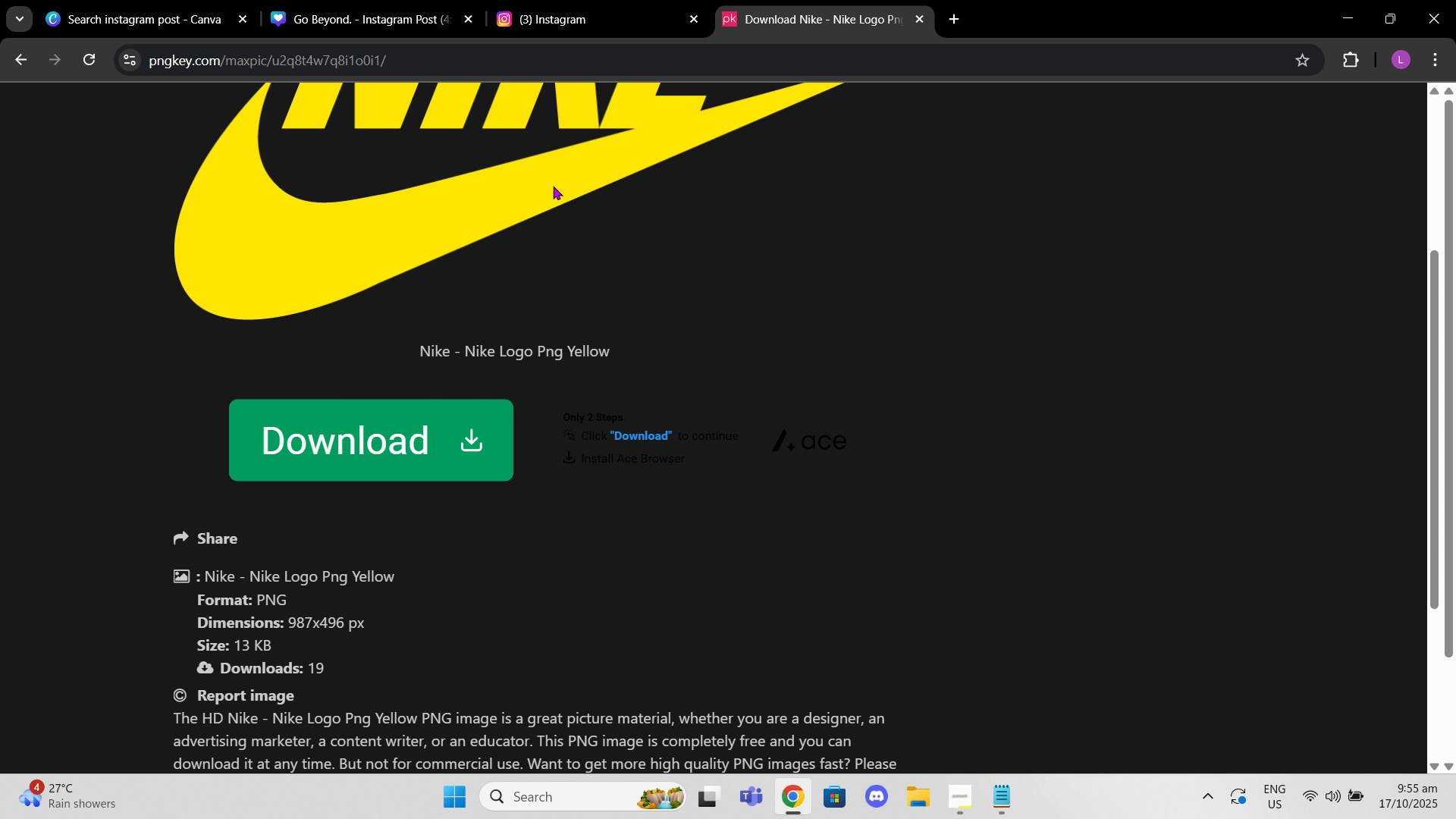 
left_click([553, 186])
 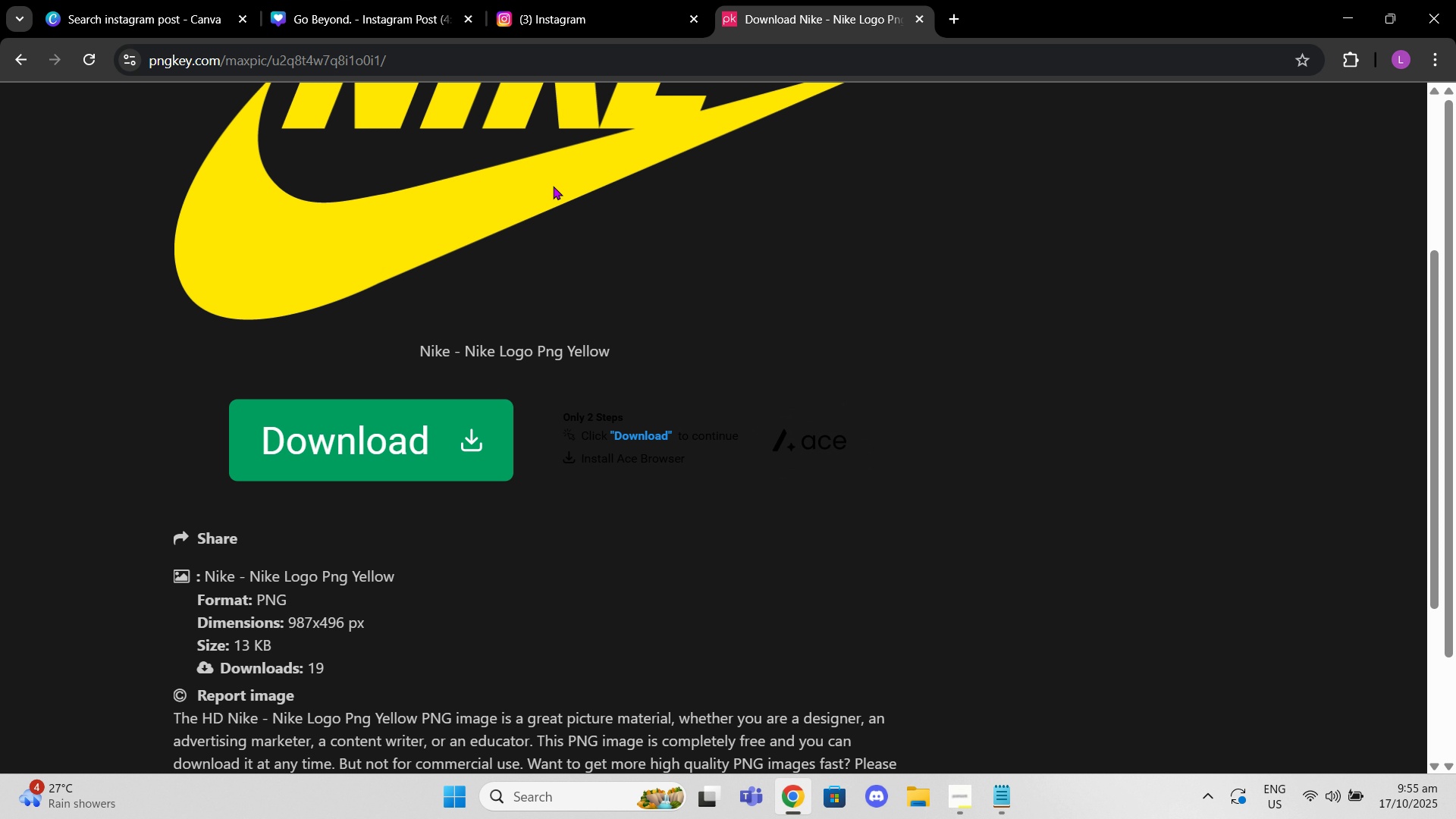 
right_click([553, 186])
 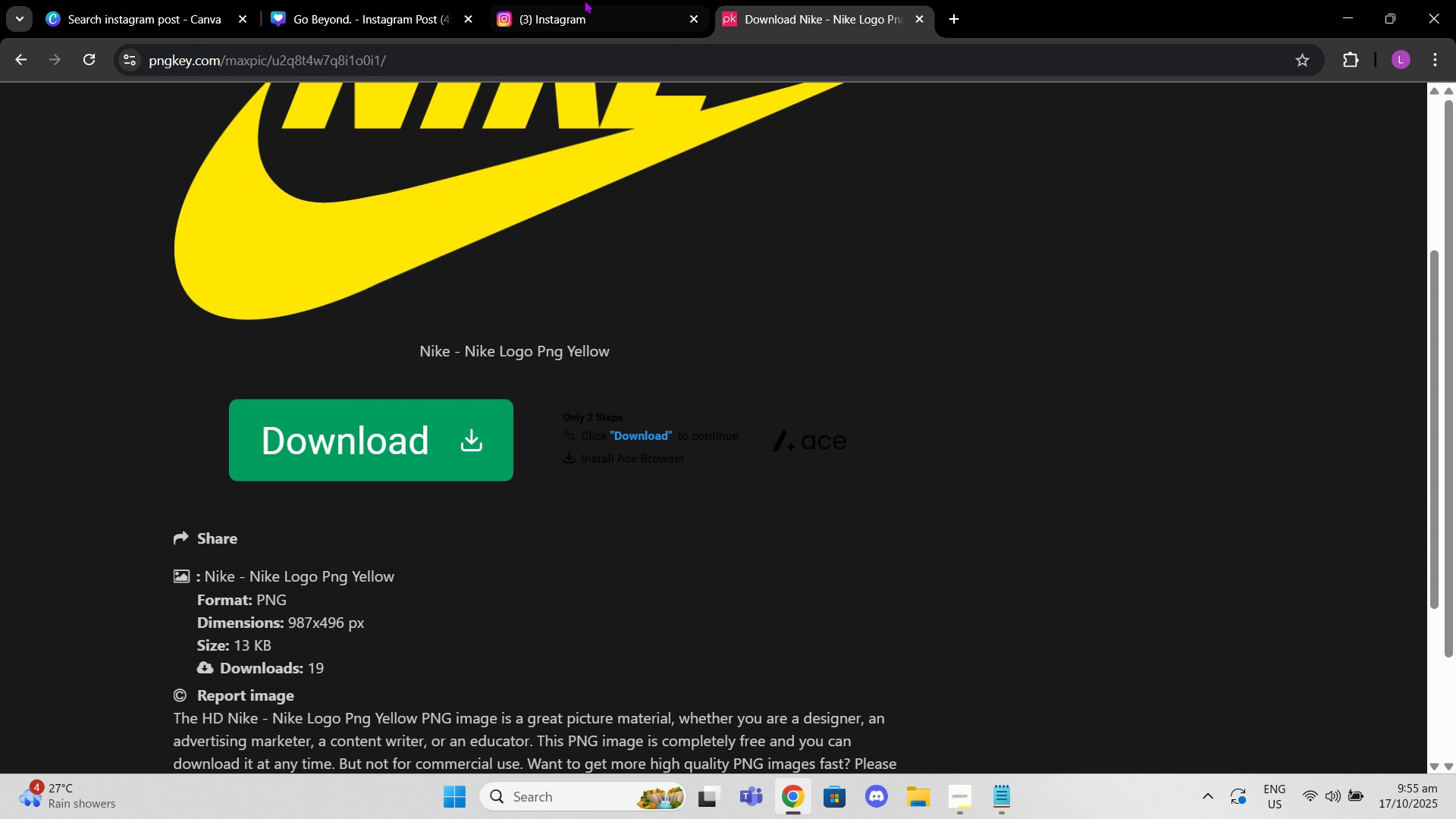 
left_click([584, 0])
 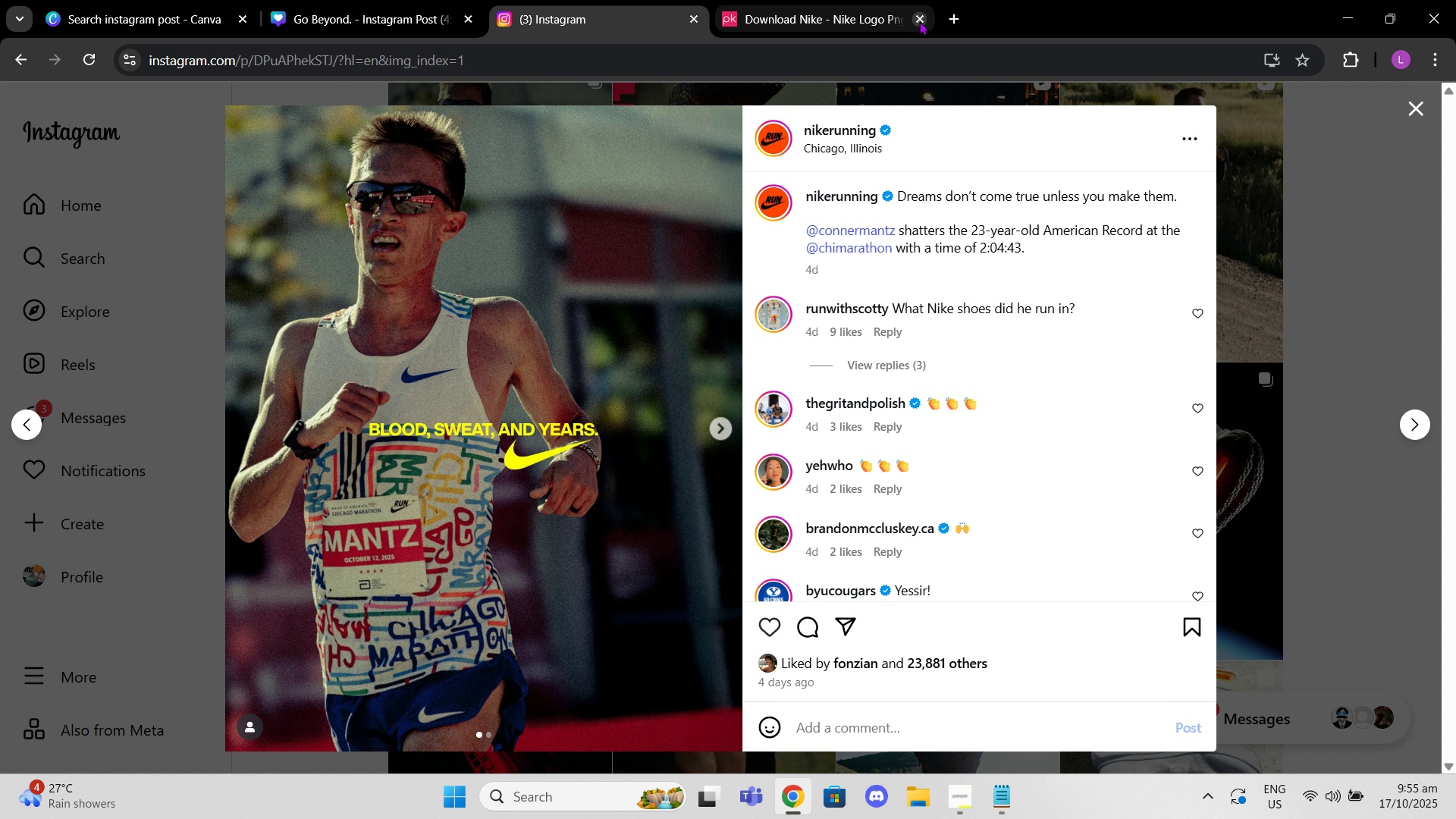 
left_click([919, 21])
 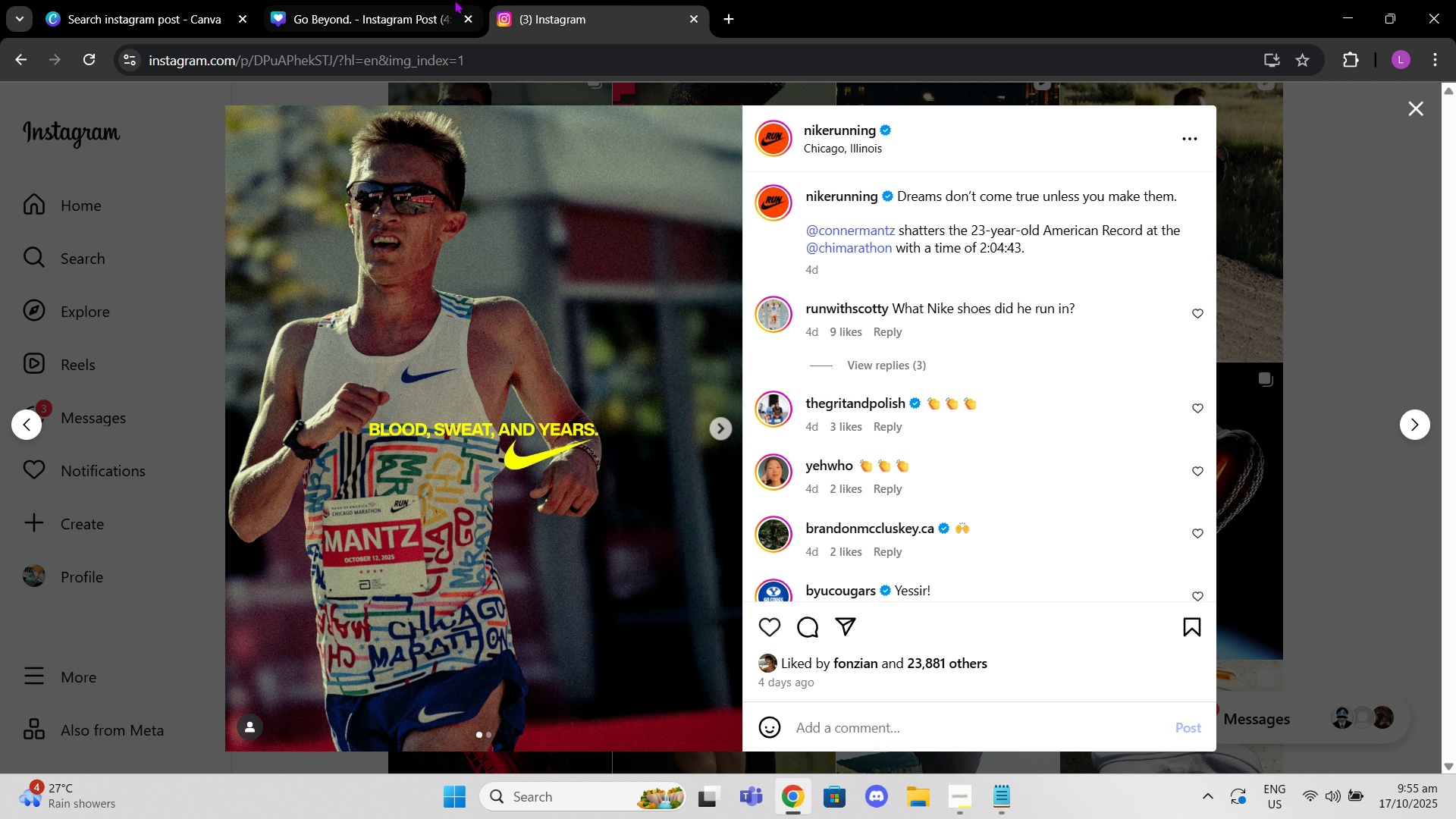 
left_click([453, 0])
 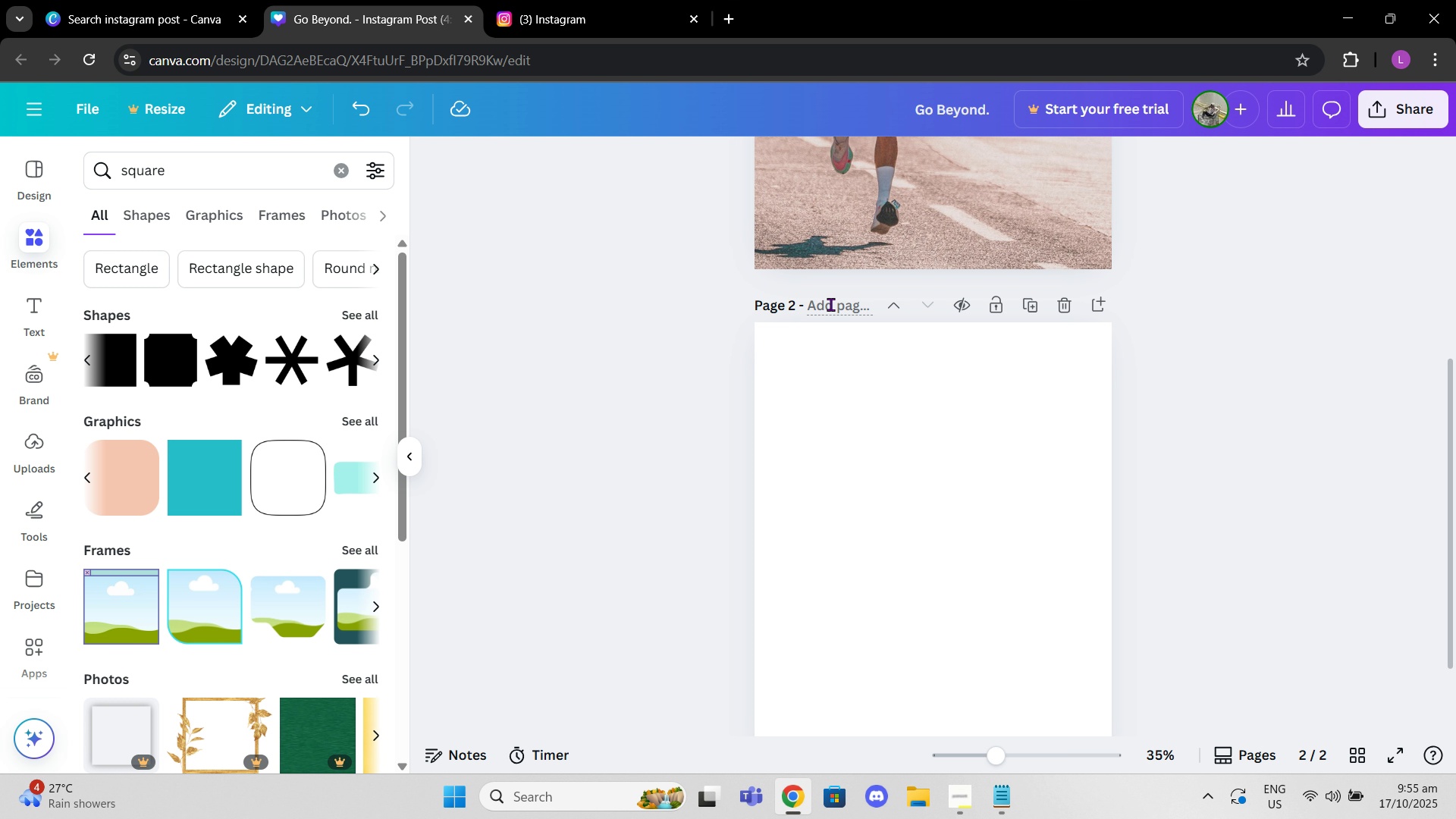 
scroll: coordinate [830, 304], scroll_direction: up, amount: 4.0
 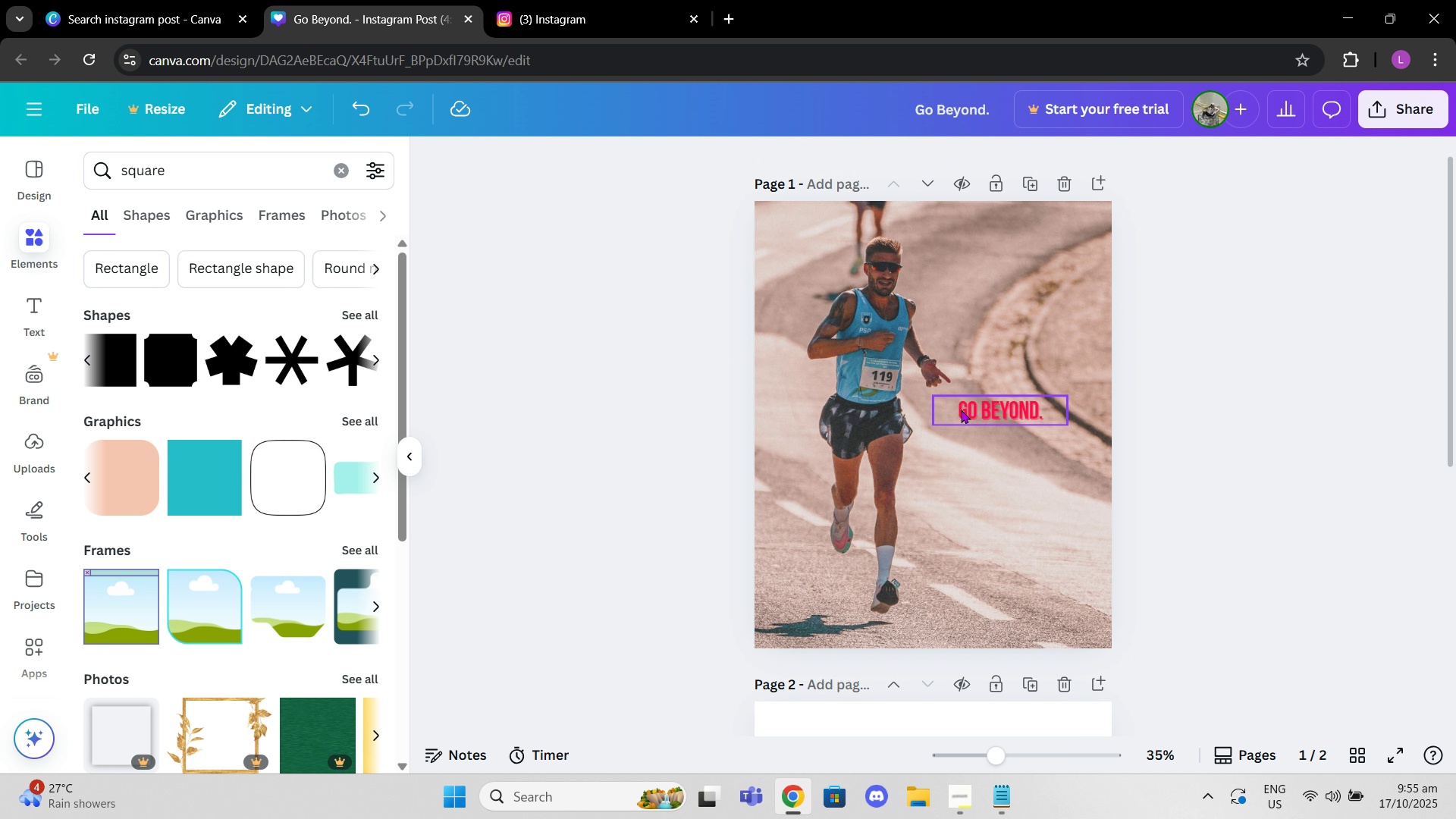 
left_click_drag(start_coordinate=[961, 411], to_coordinate=[952, 412])
 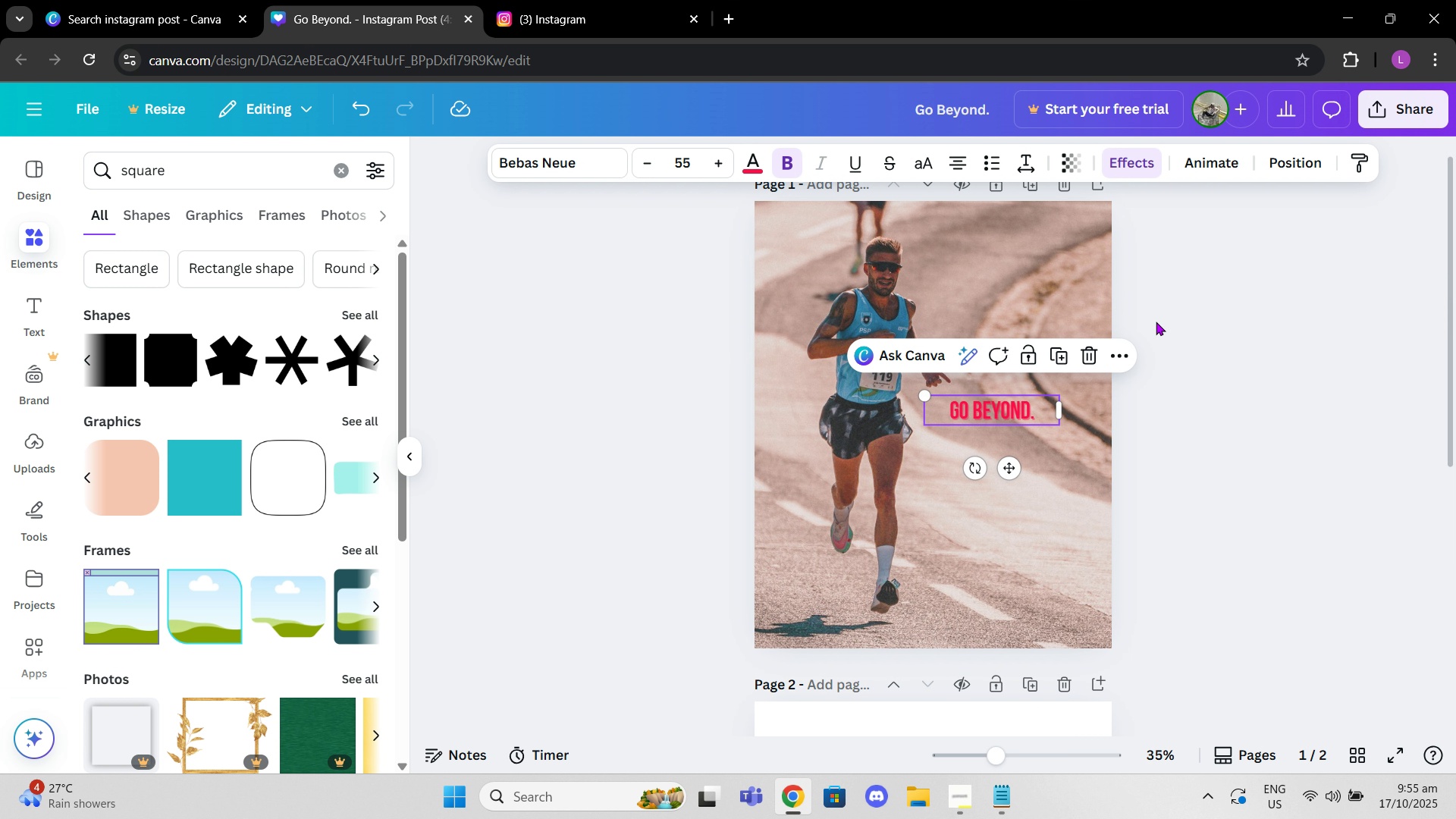 
left_click([1156, 322])
 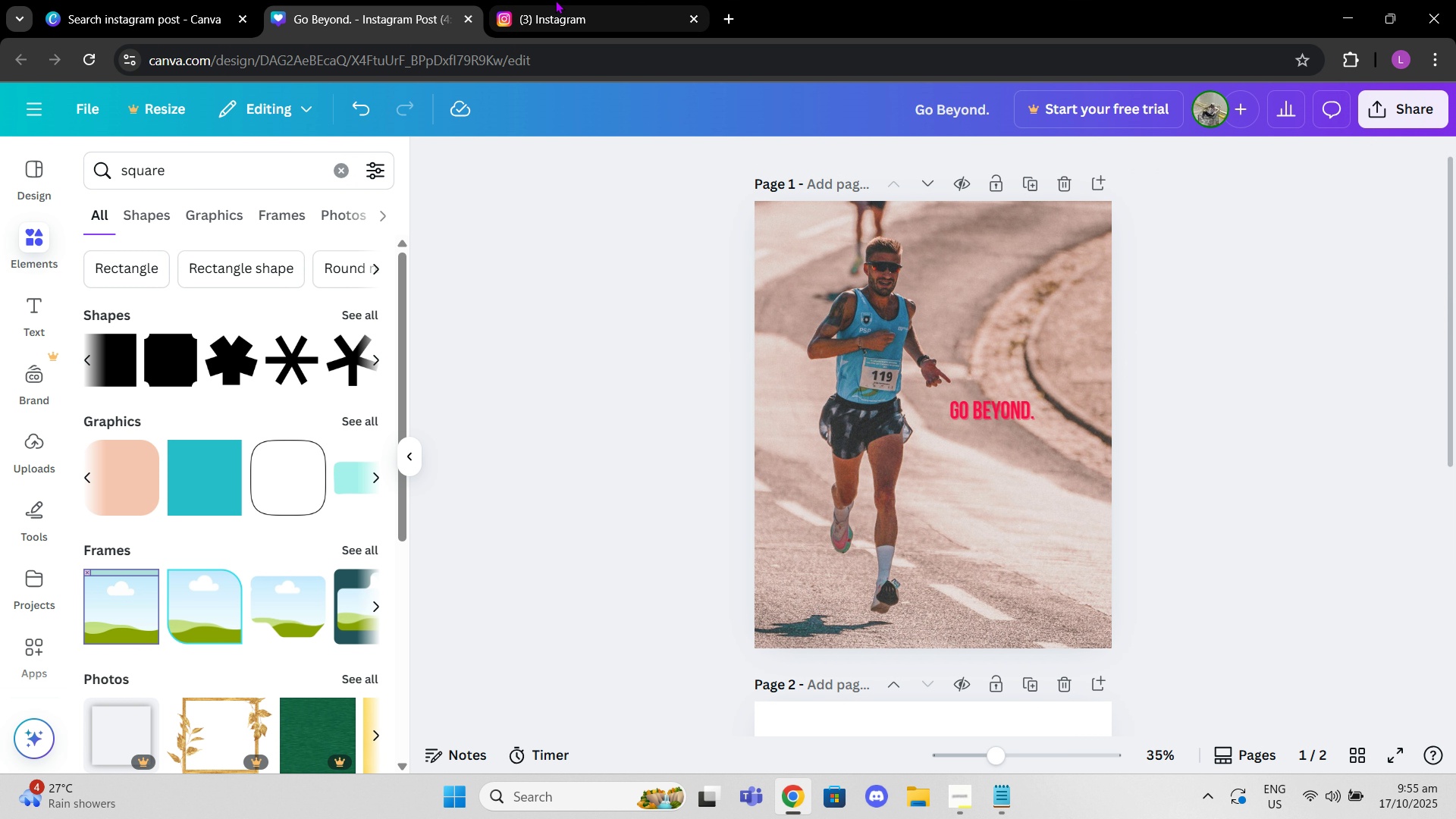 
left_click([199, 0])
 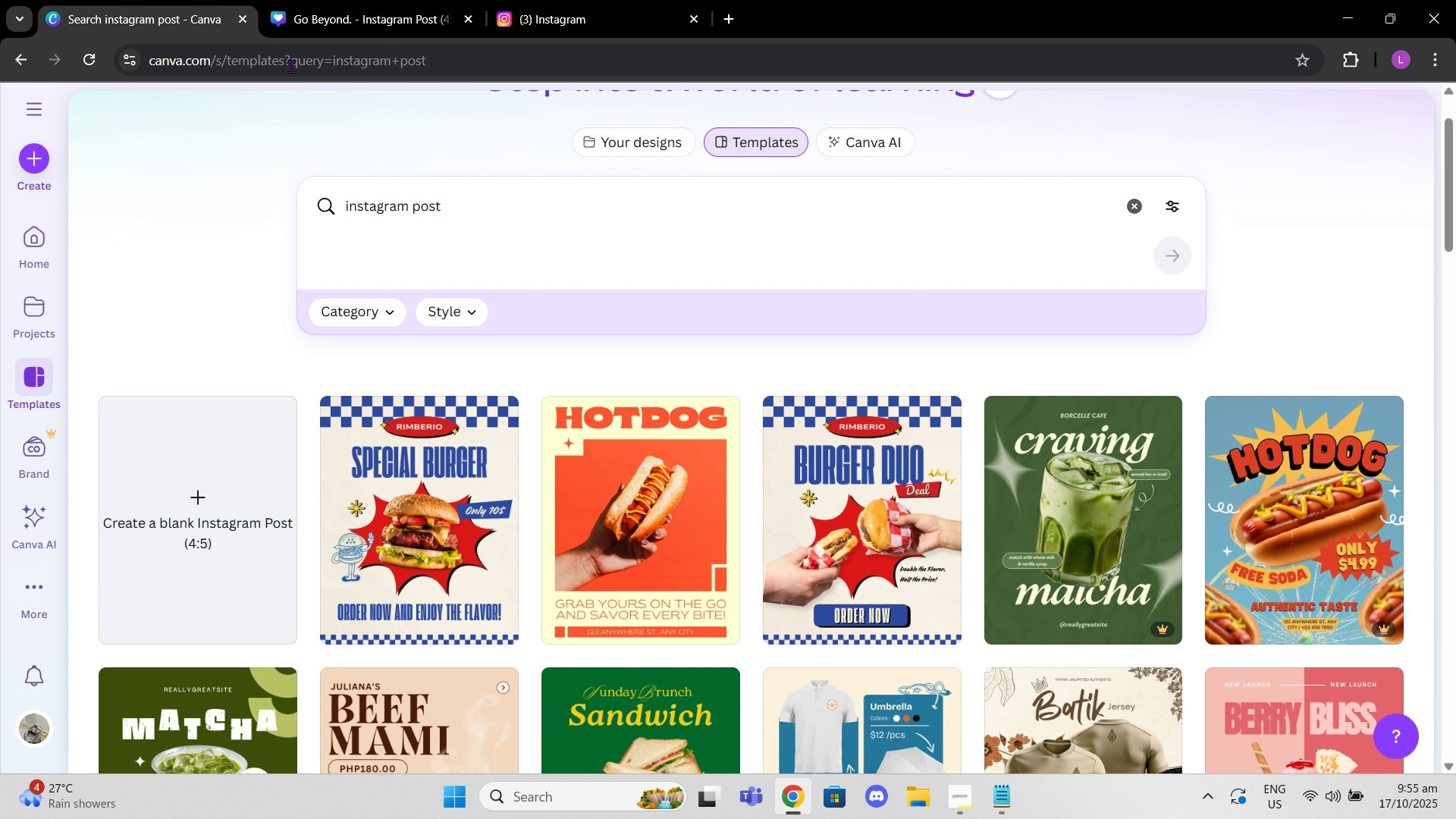 
left_click([291, 66])
 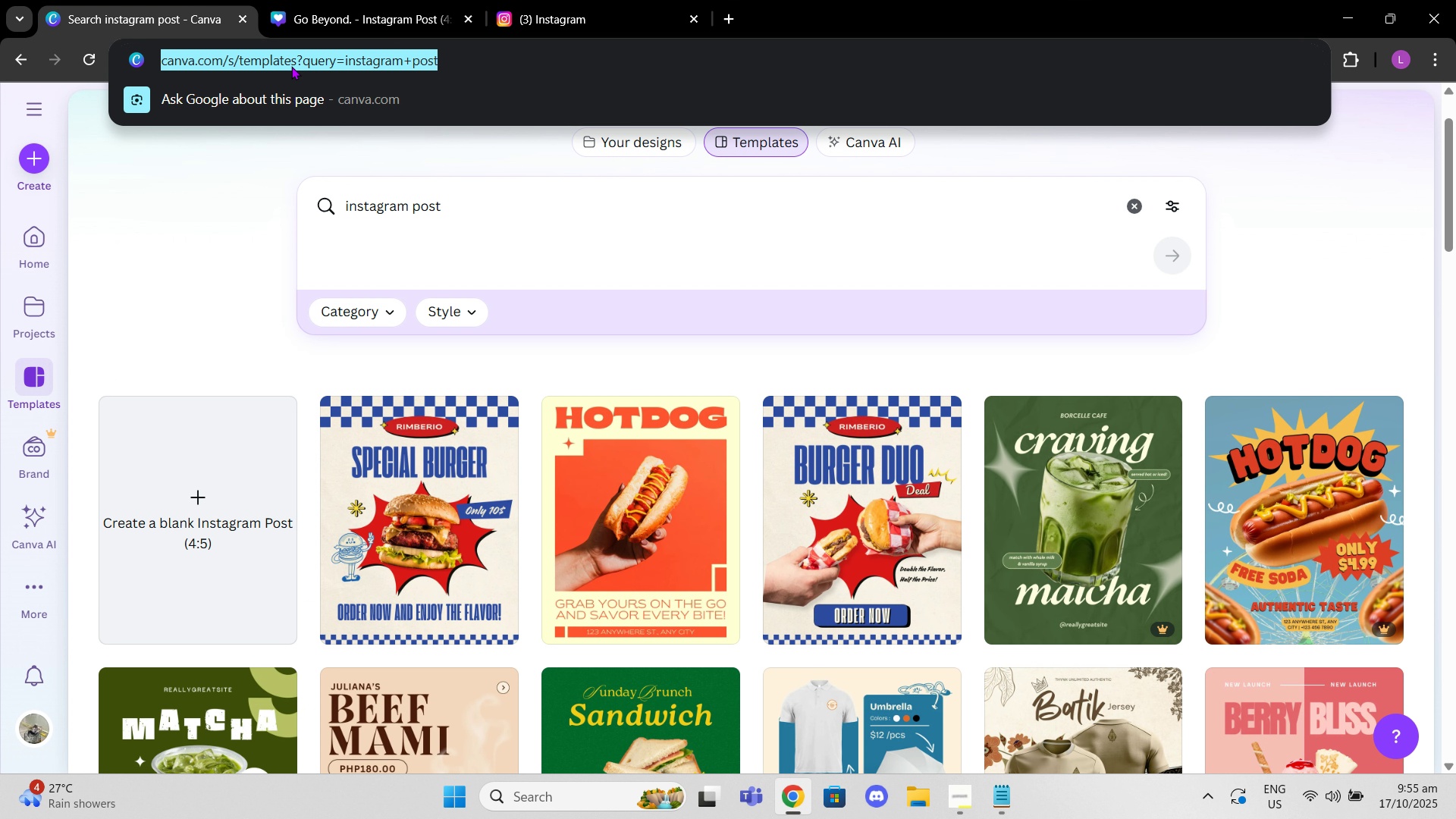 
type(canva change color of an image )
key(Backspace)
key(Backspace)
key(Backspace)
key(Backspace)
key(Backspace)
key(Backspace)
type(uploaded image by layering)
 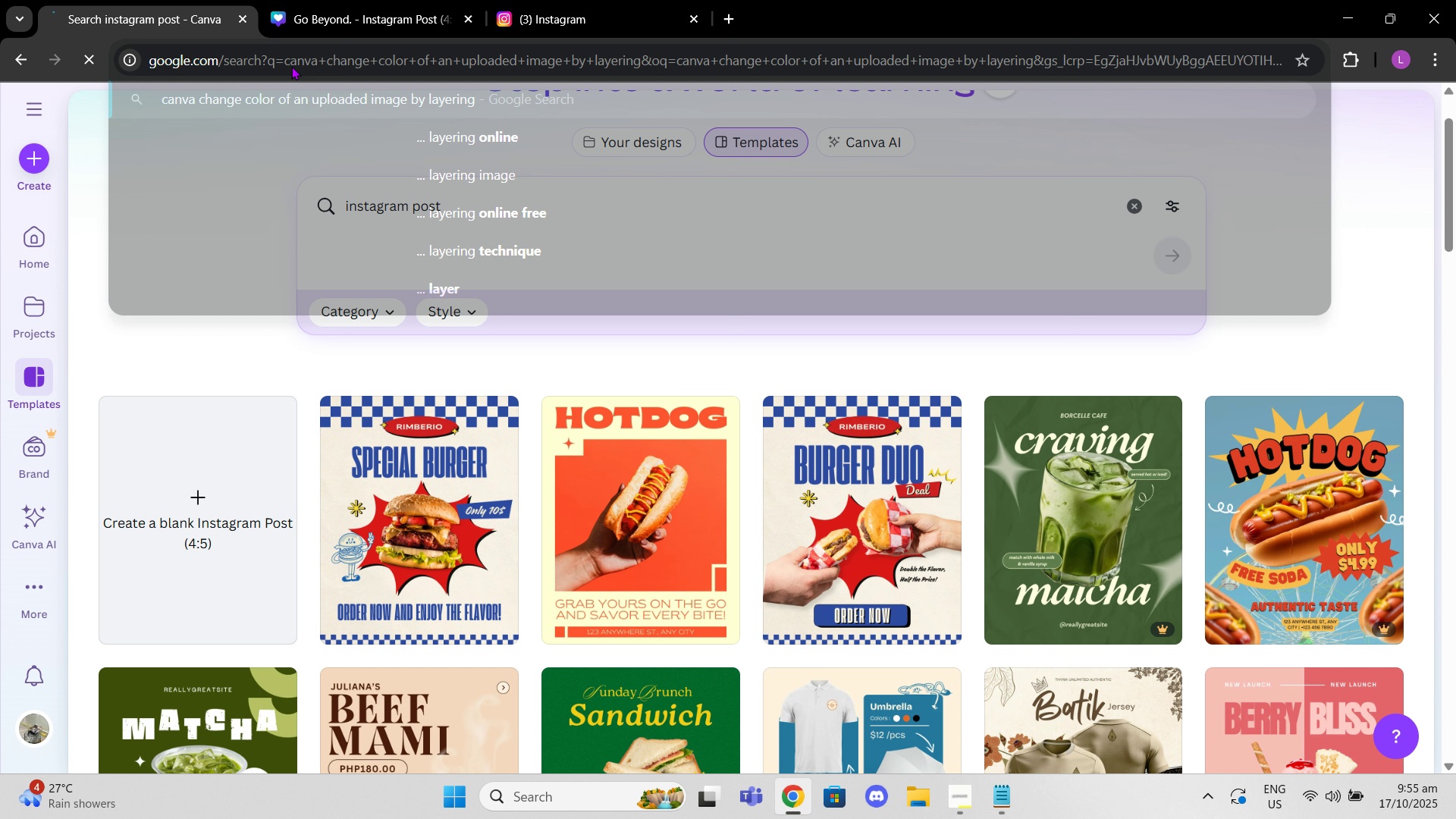 
key(Enter)
 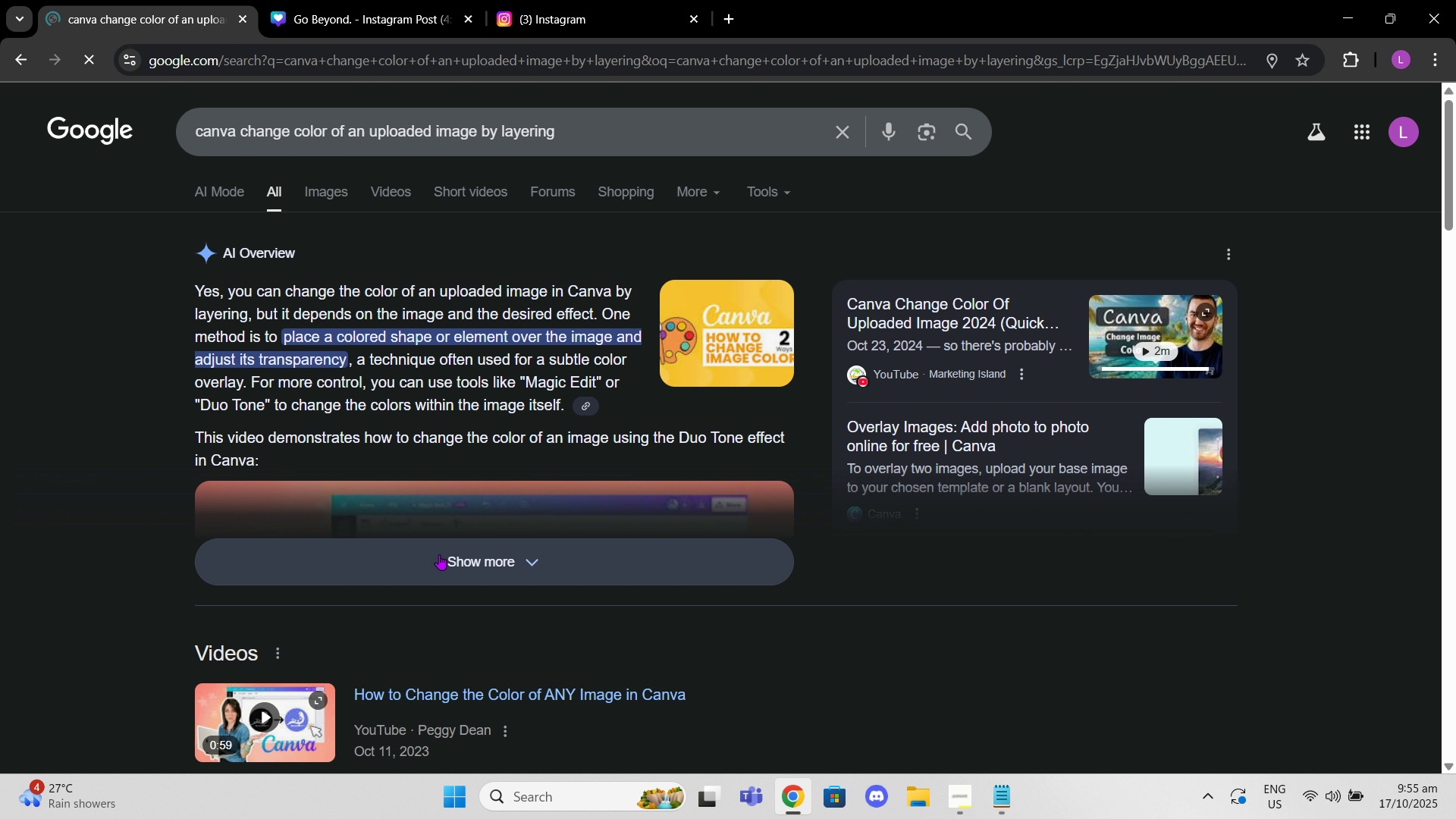 
left_click([439, 554])
 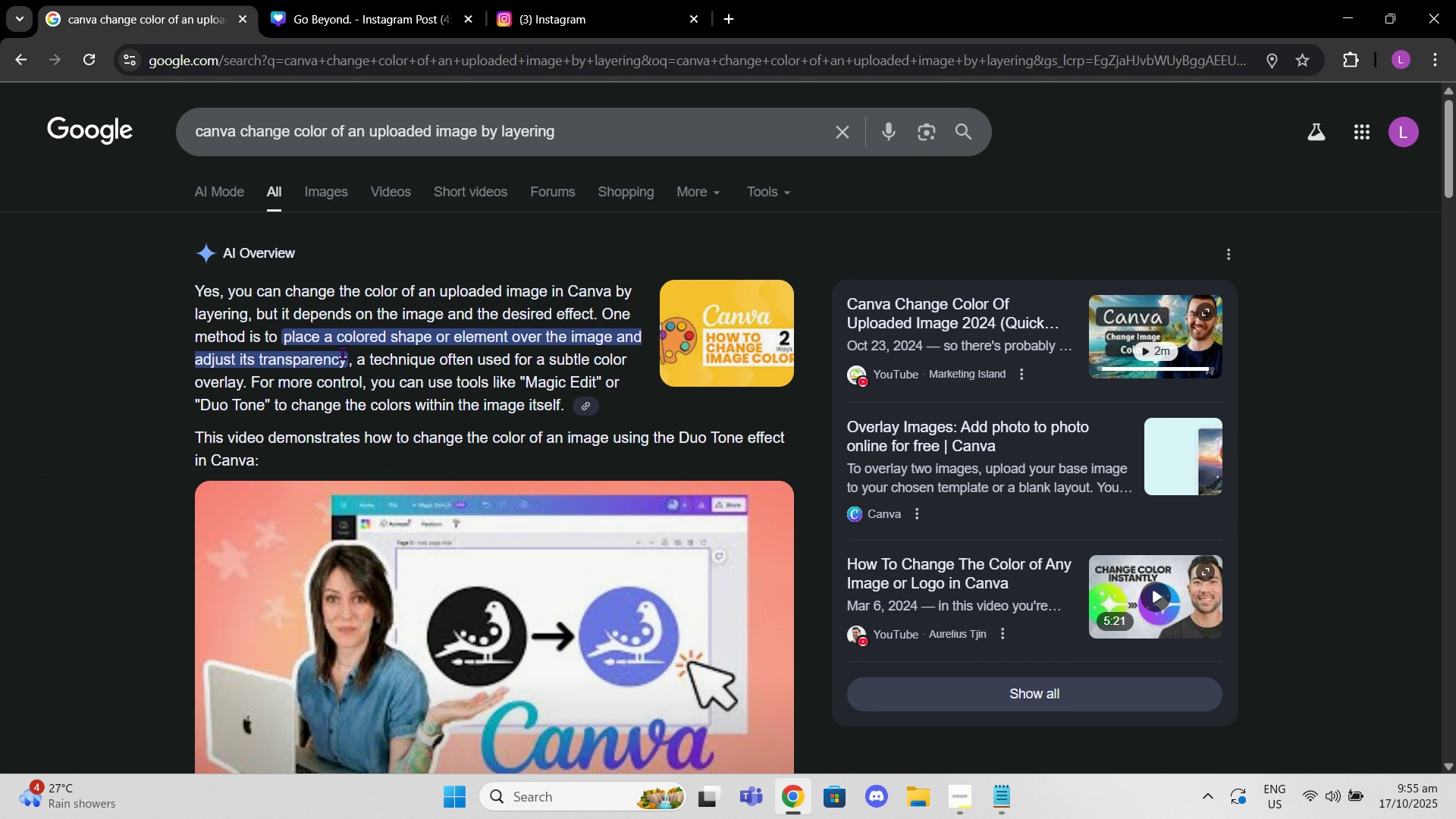 
scroll: coordinate [446, 427], scroll_direction: down, amount: 6.0
 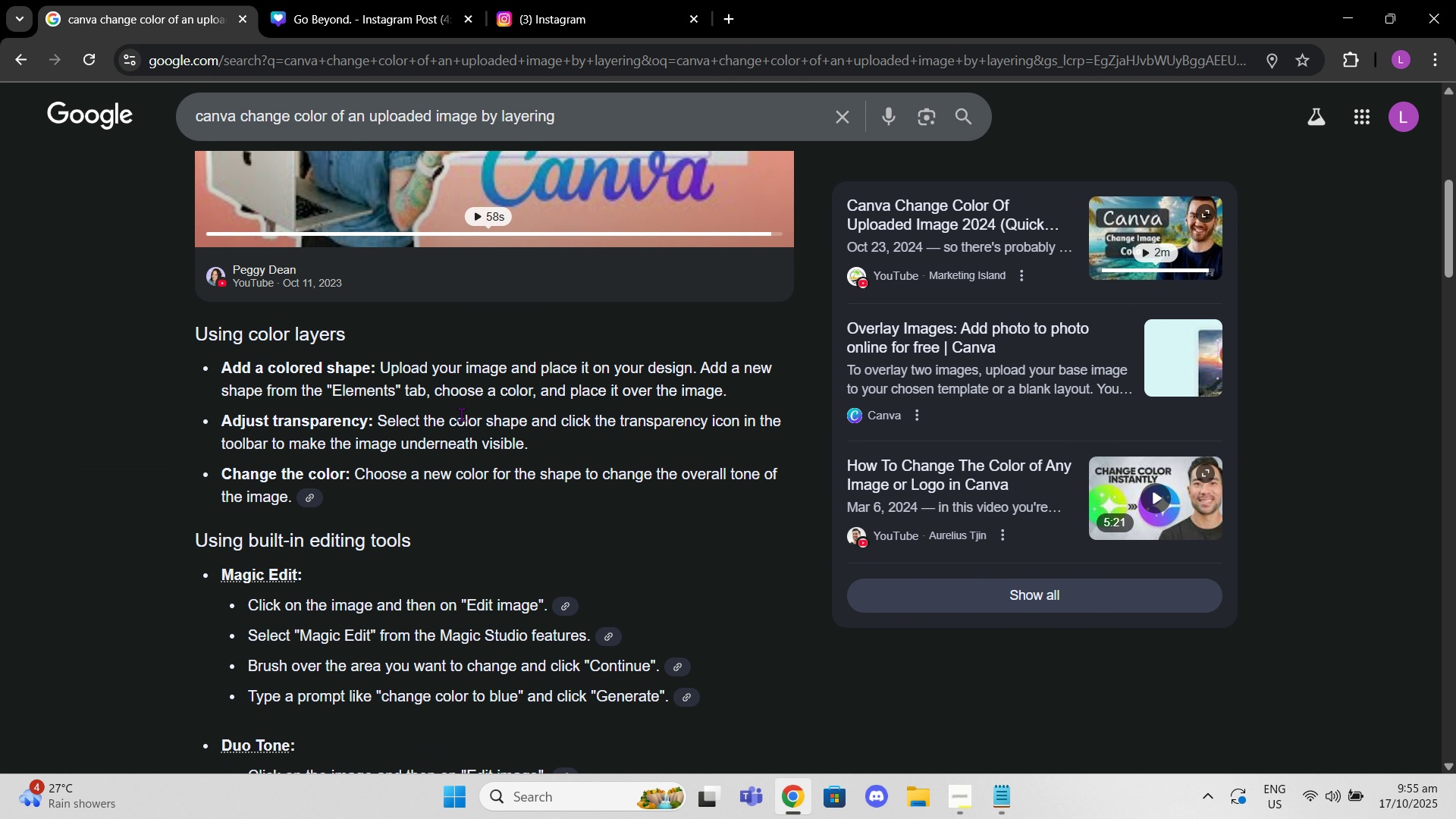 
wait(8.16)
 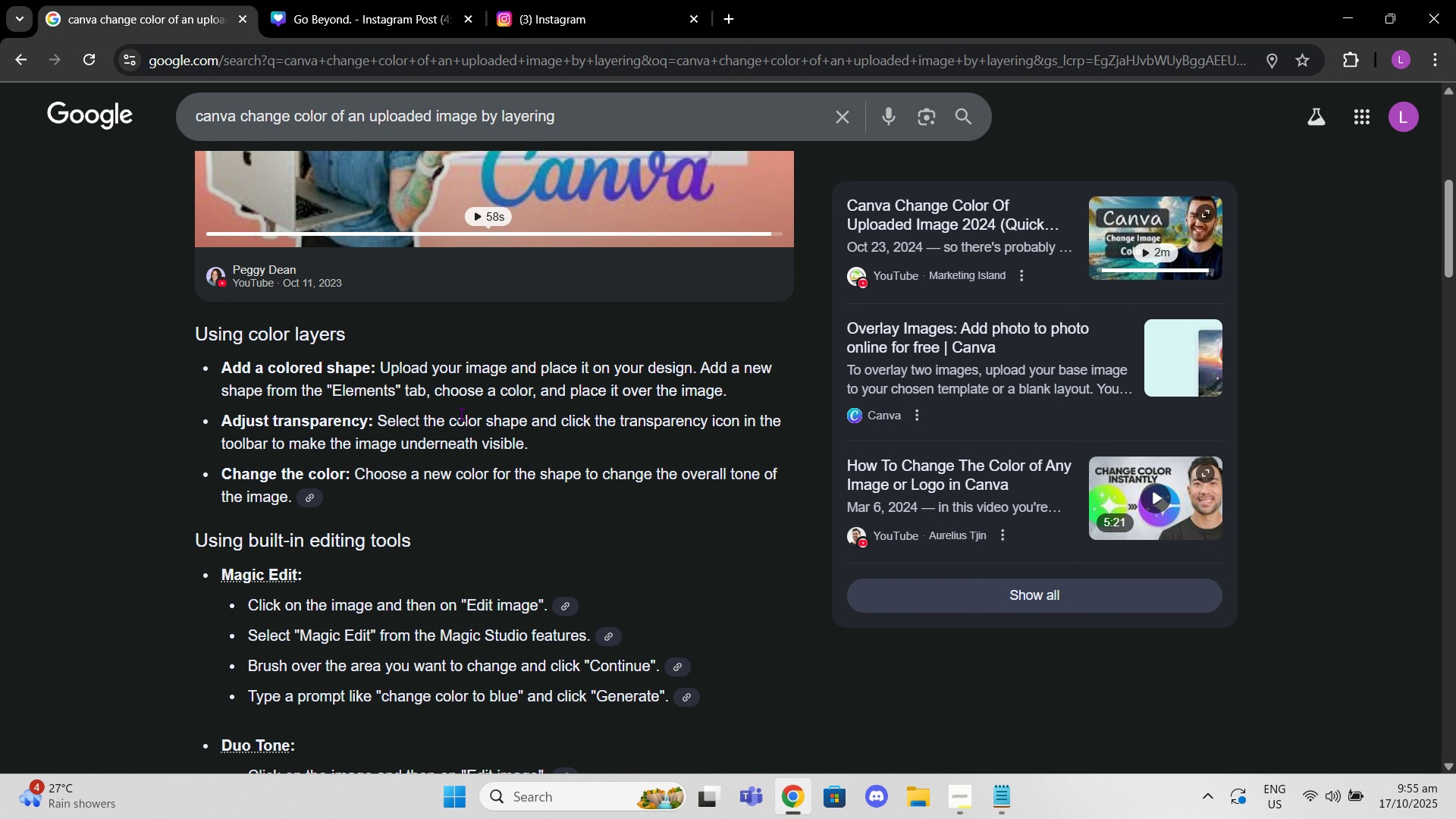 
scroll: coordinate [452, 551], scroll_direction: down, amount: 1.0
 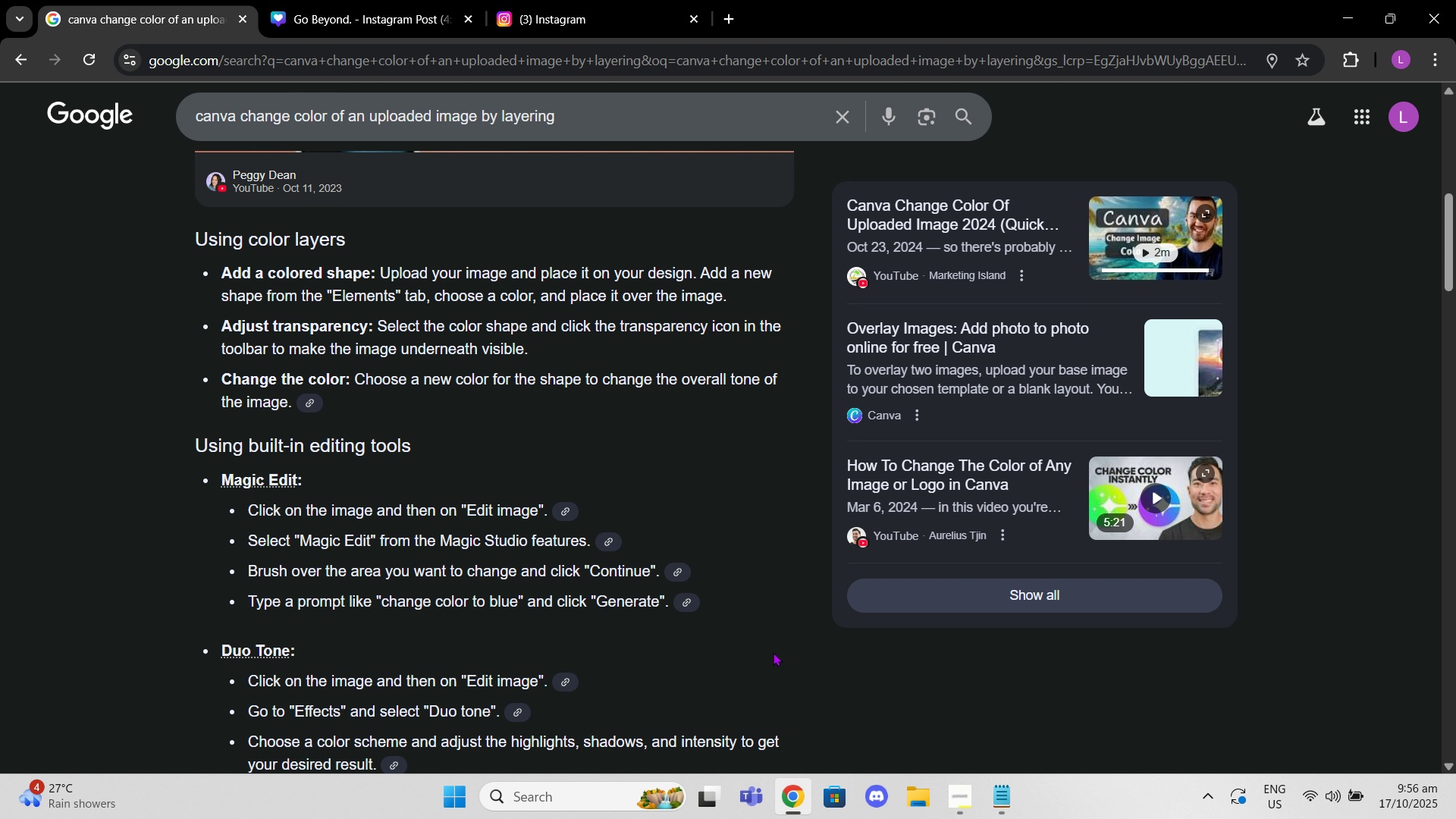 
wait(6.85)
 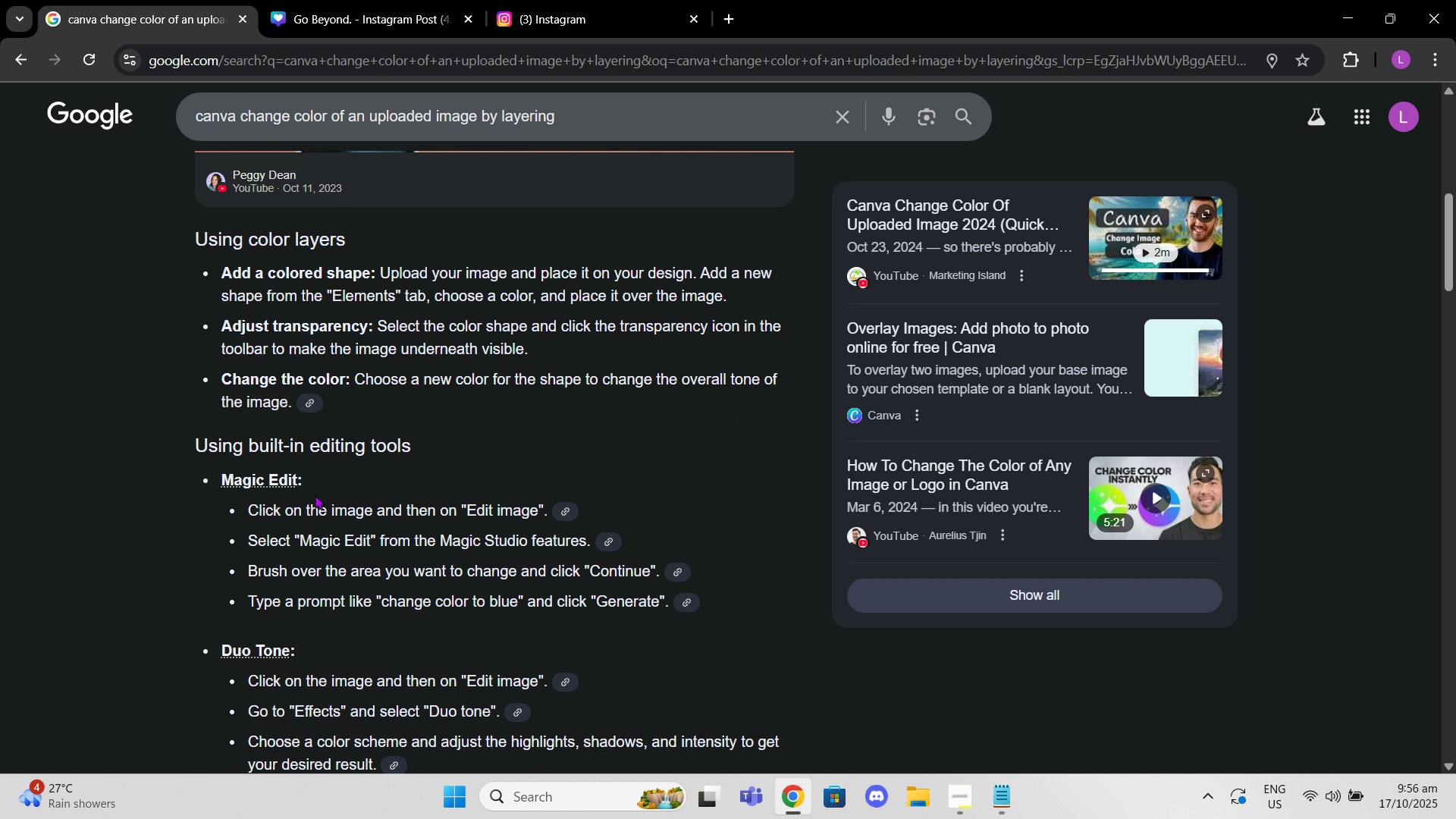 
left_click([318, 0])
 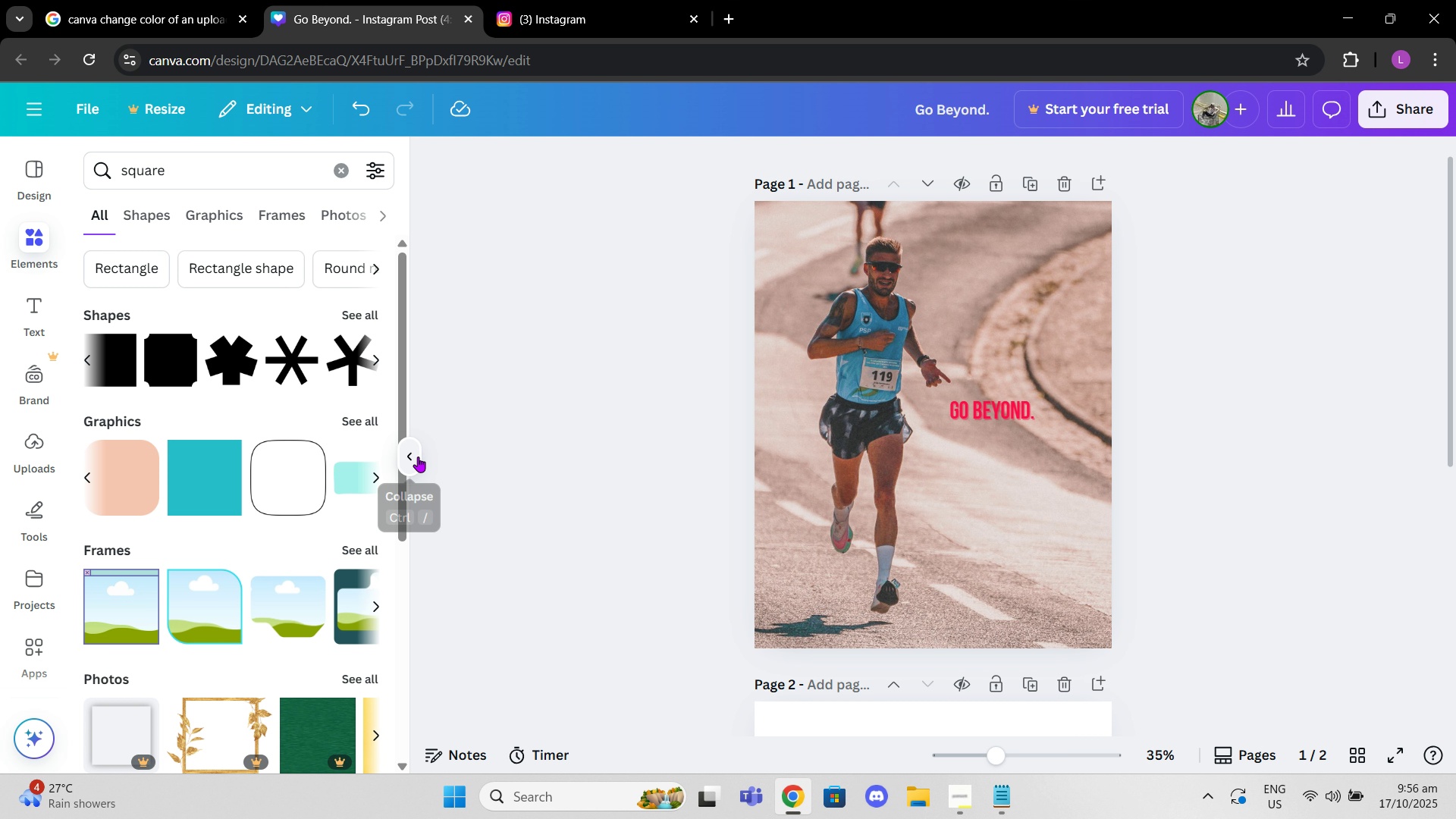 
left_click([418, 457])
 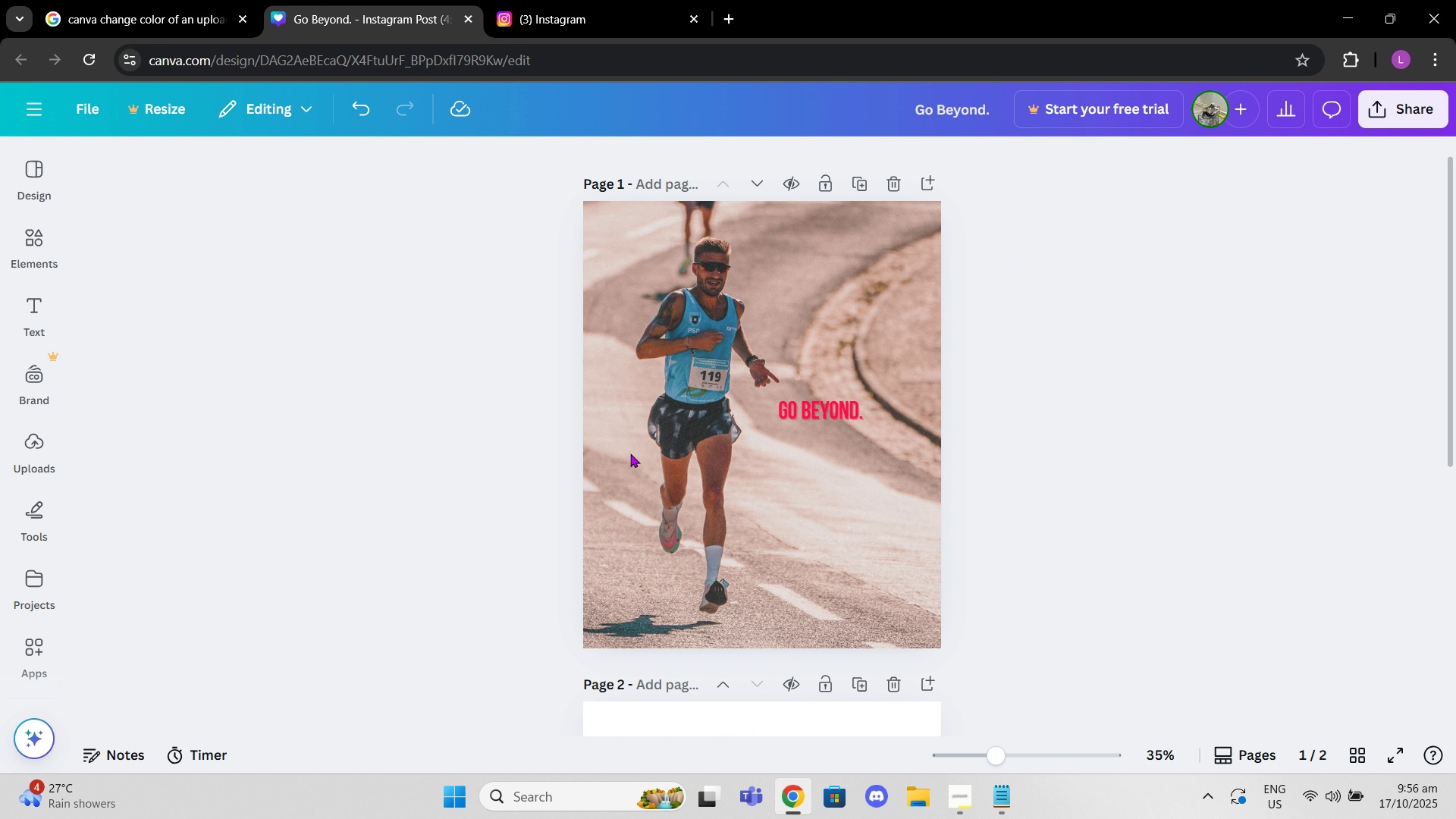 
scroll: coordinate [651, 506], scroll_direction: down, amount: 7.0
 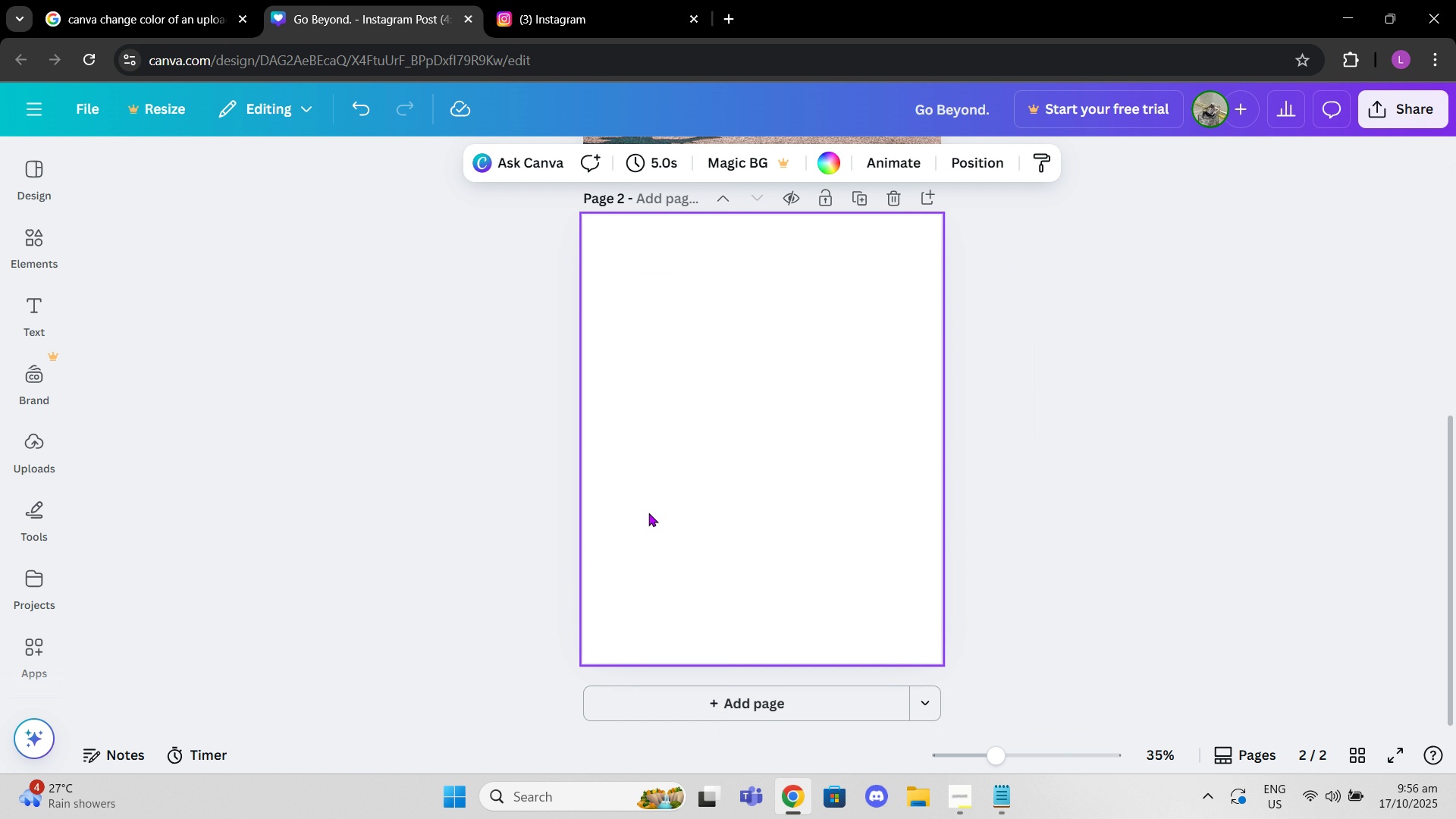 
left_click([651, 514])
 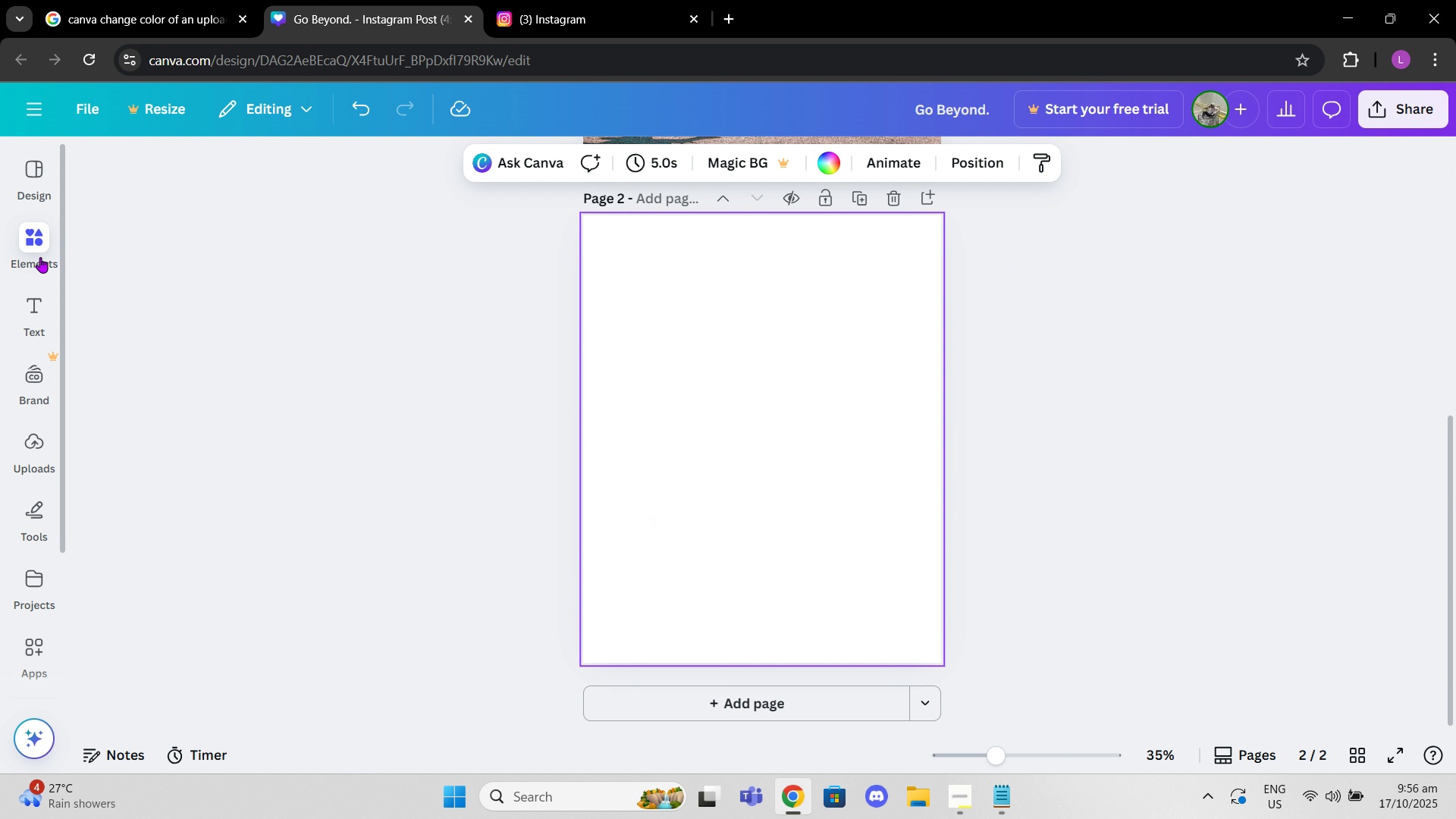 
left_click([36, 255])
 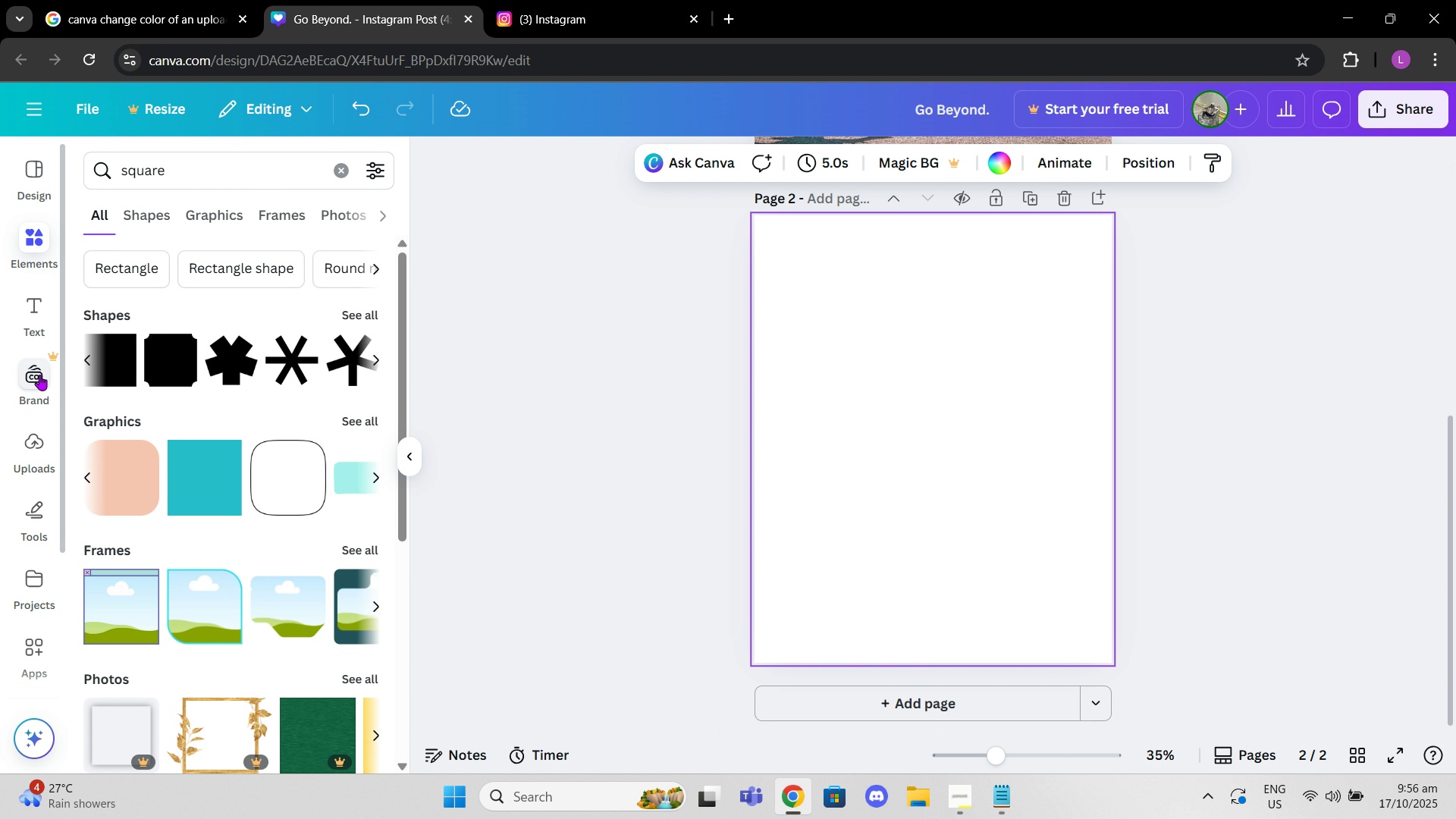 
left_click([39, 449])
 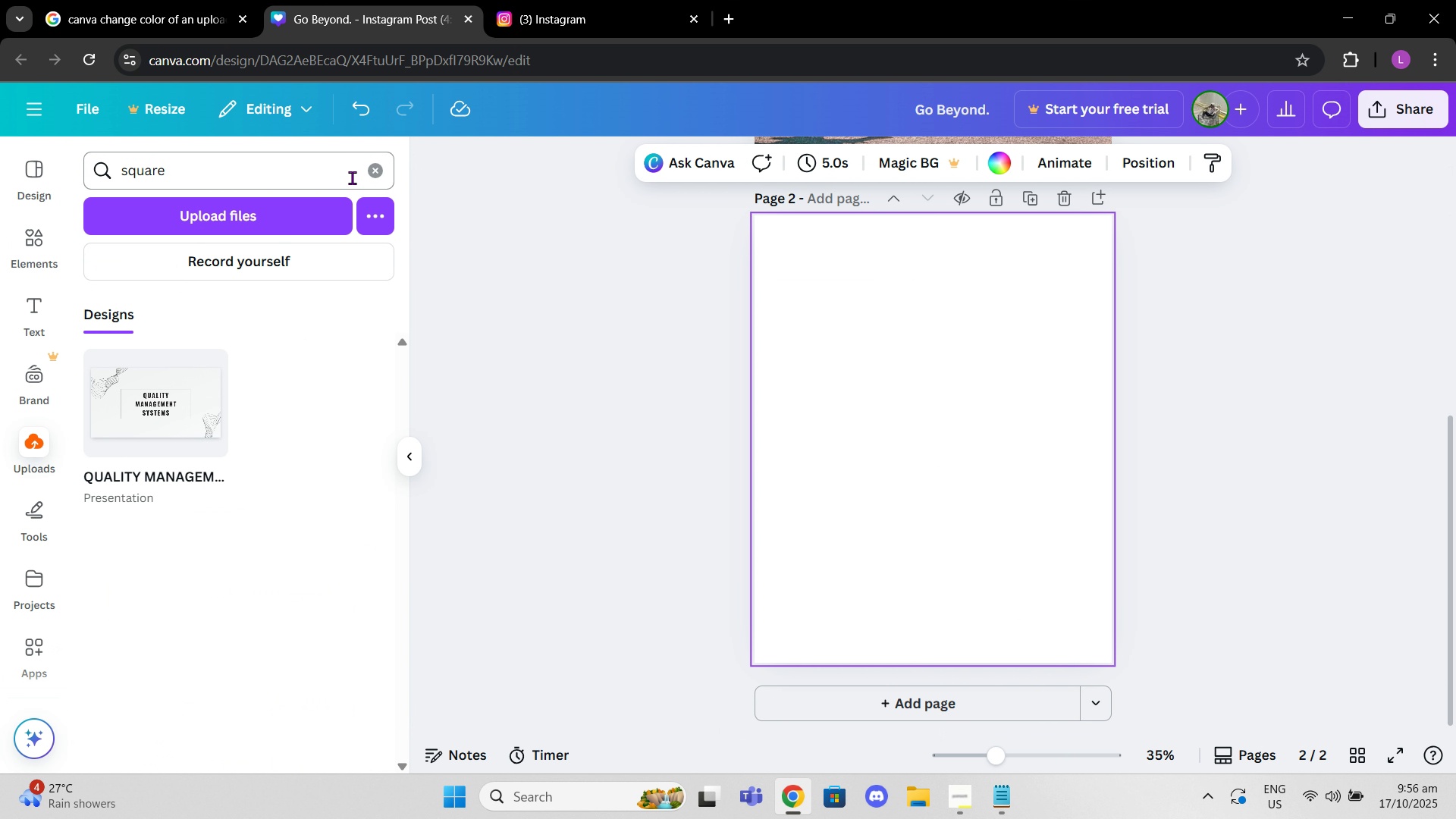 
left_click([369, 172])
 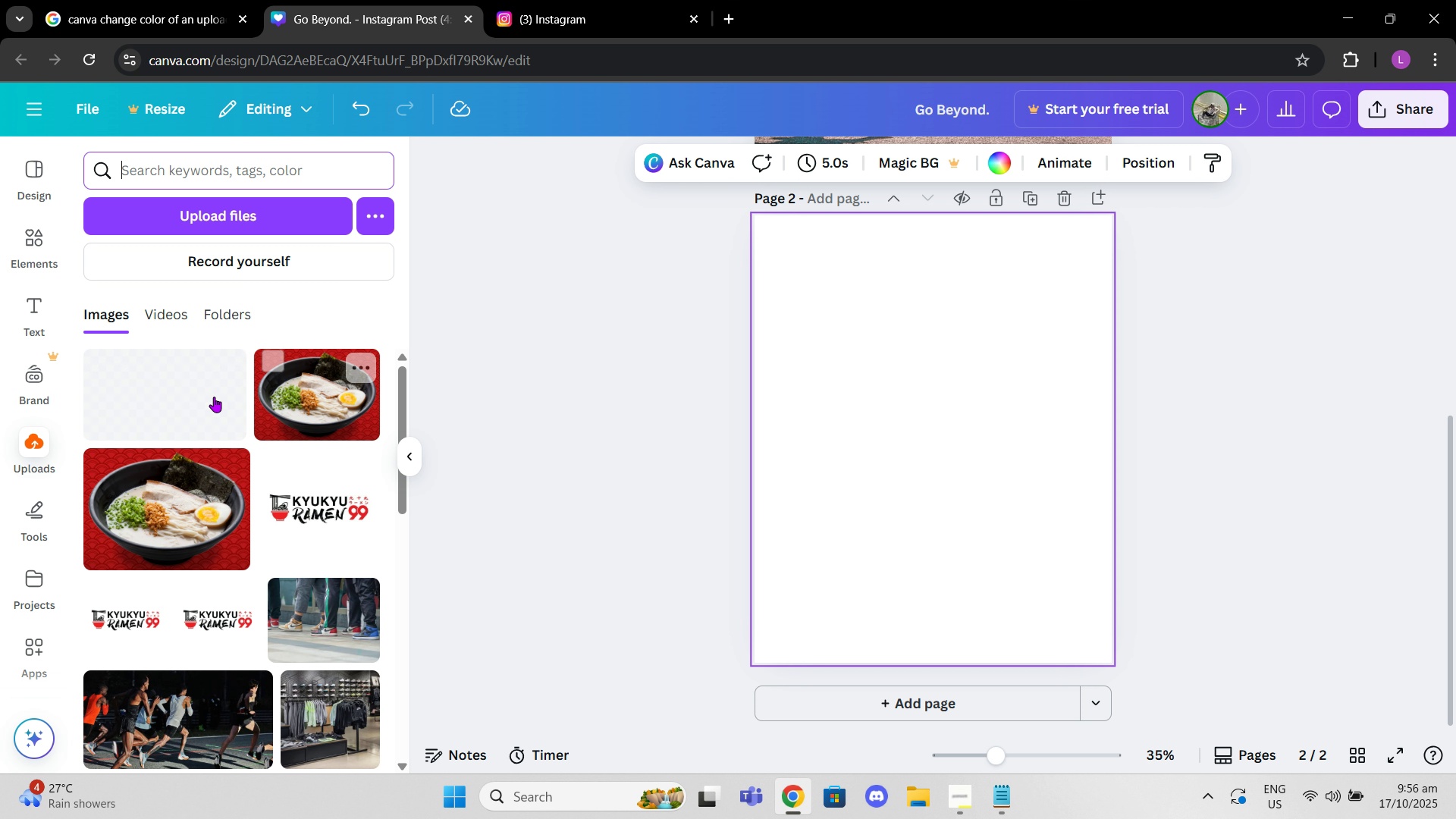 
scroll: coordinate [252, 608], scroll_direction: down, amount: 6.0
 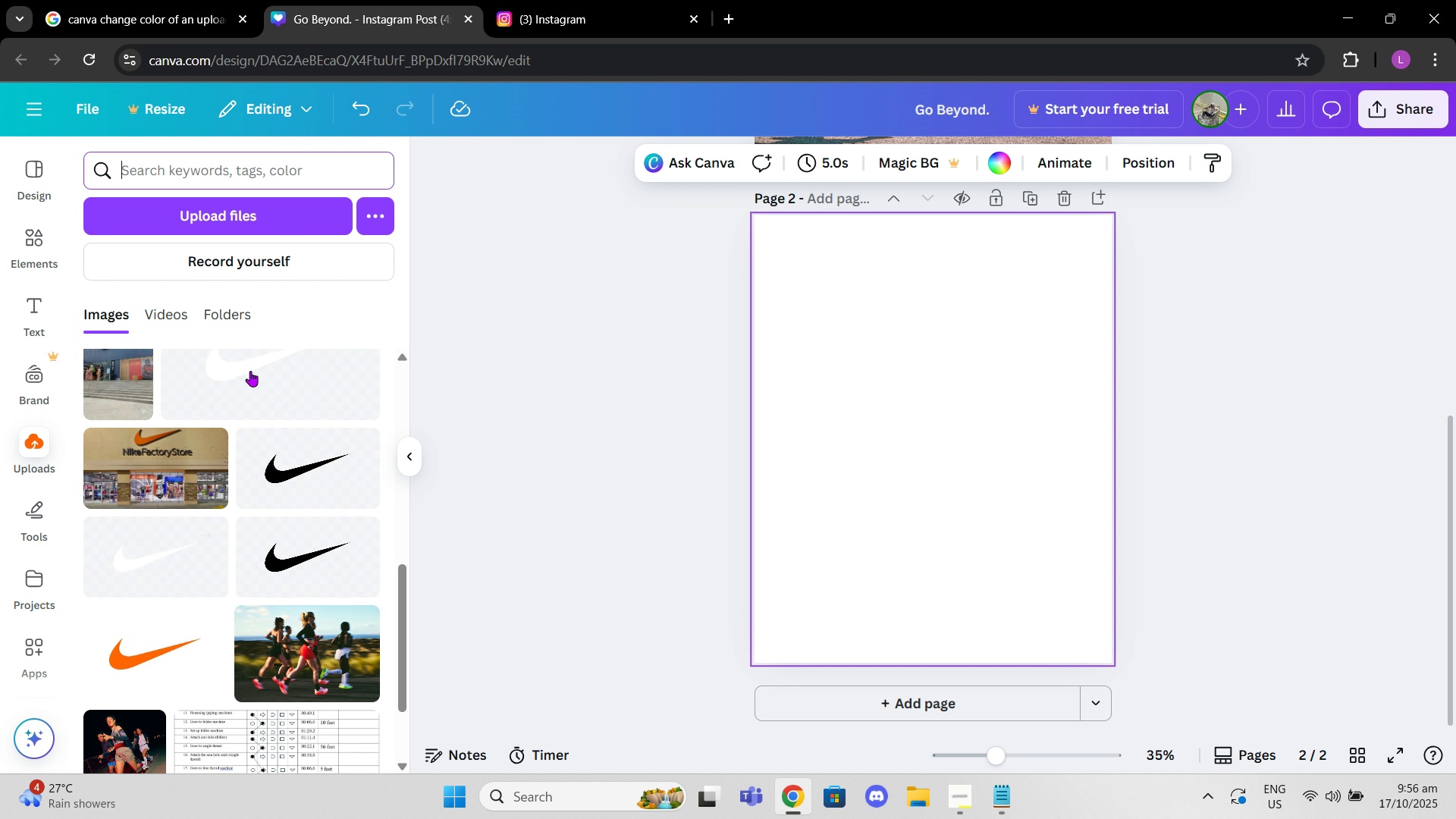 
left_click([250, 371])
 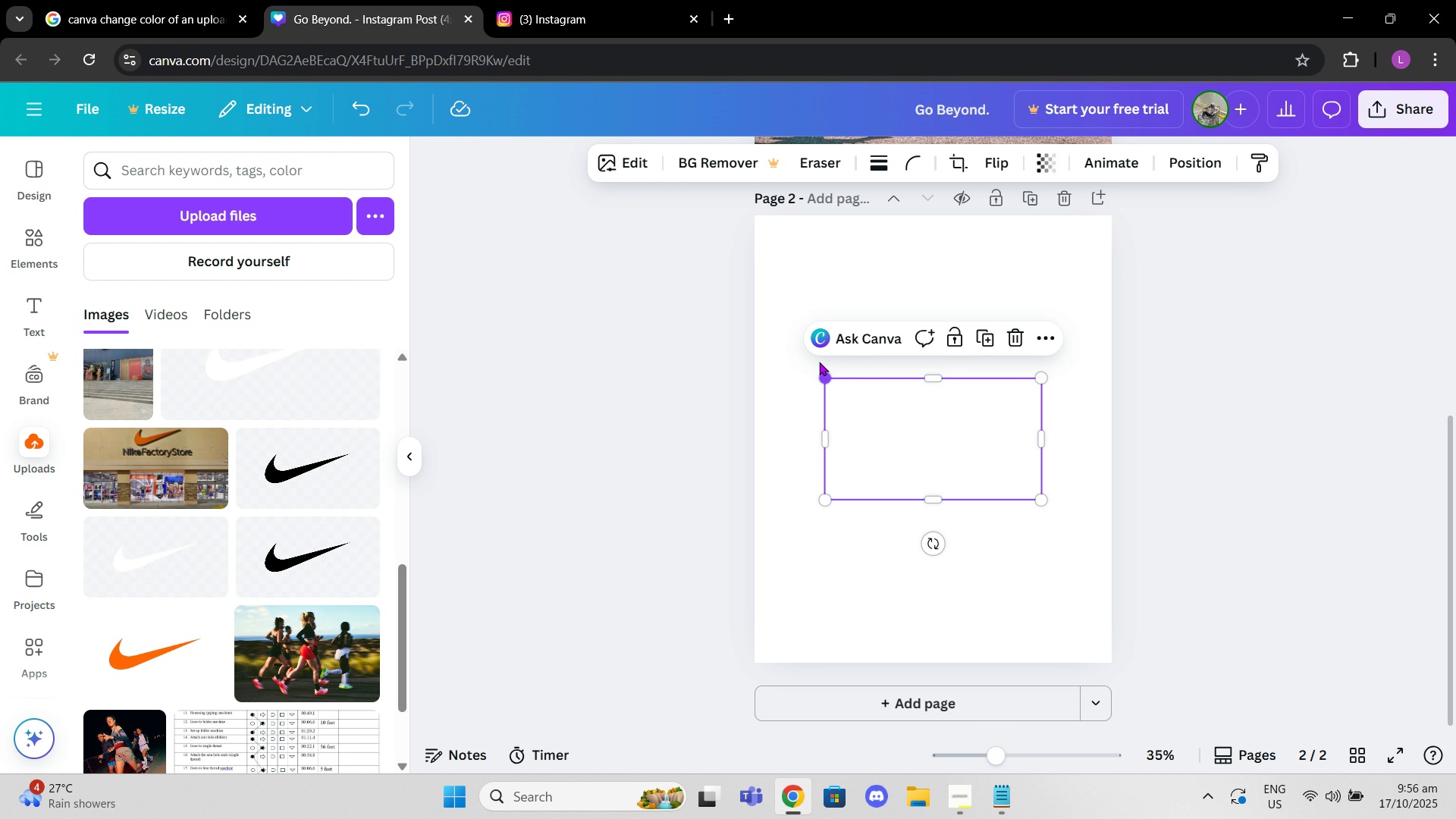 
left_click([792, 287])
 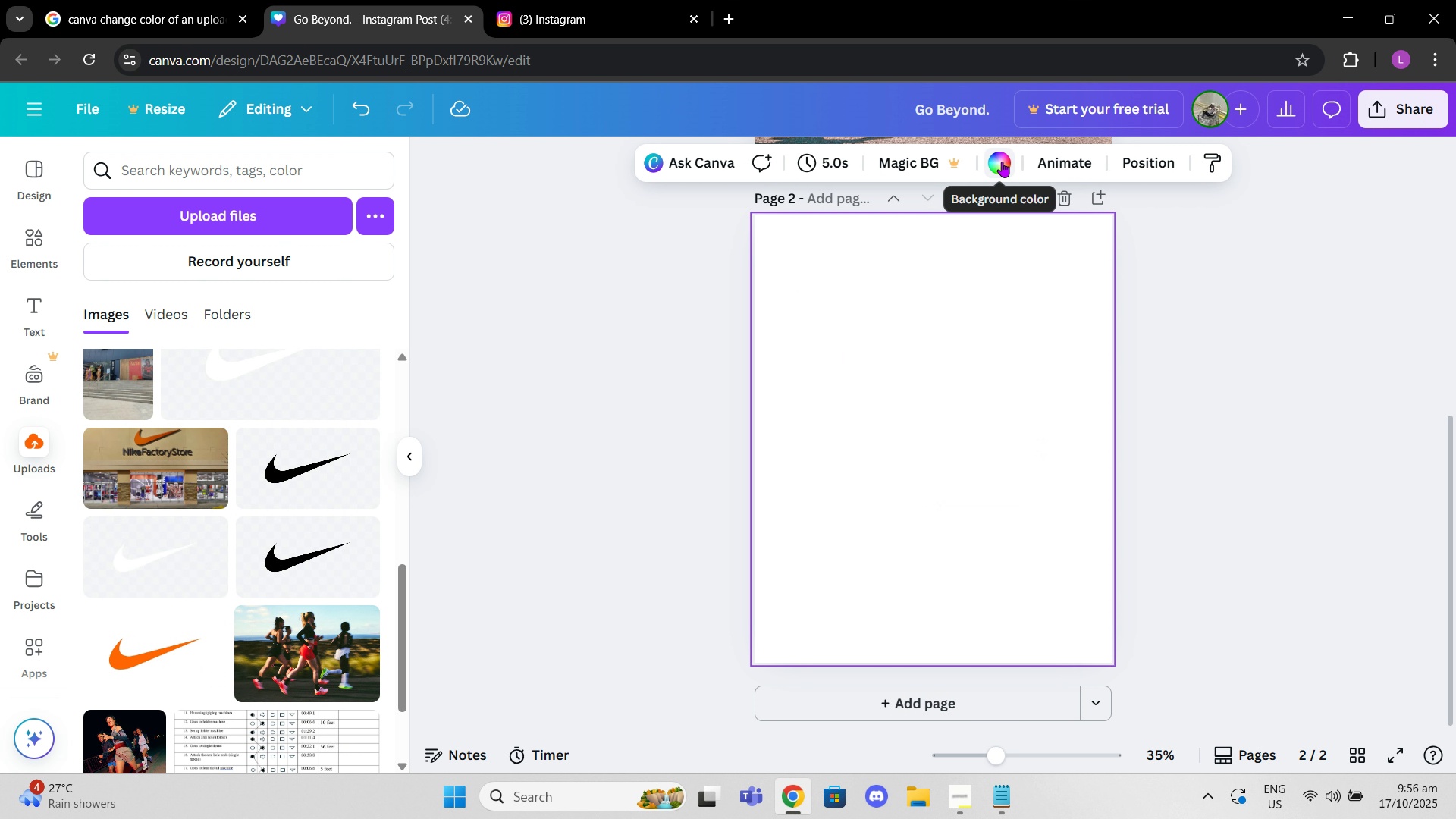 
left_click([1002, 162])
 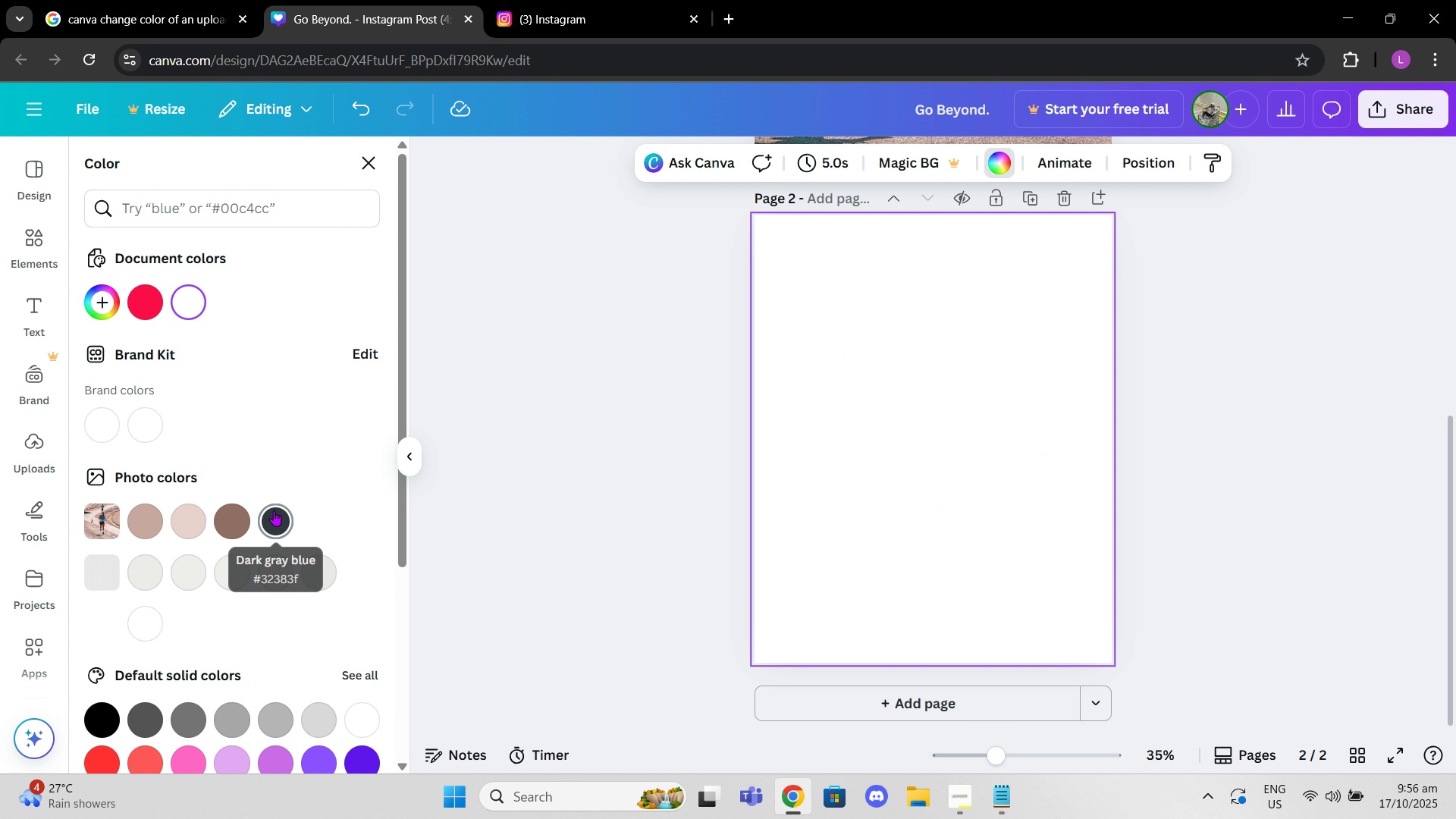 
left_click([269, 516])
 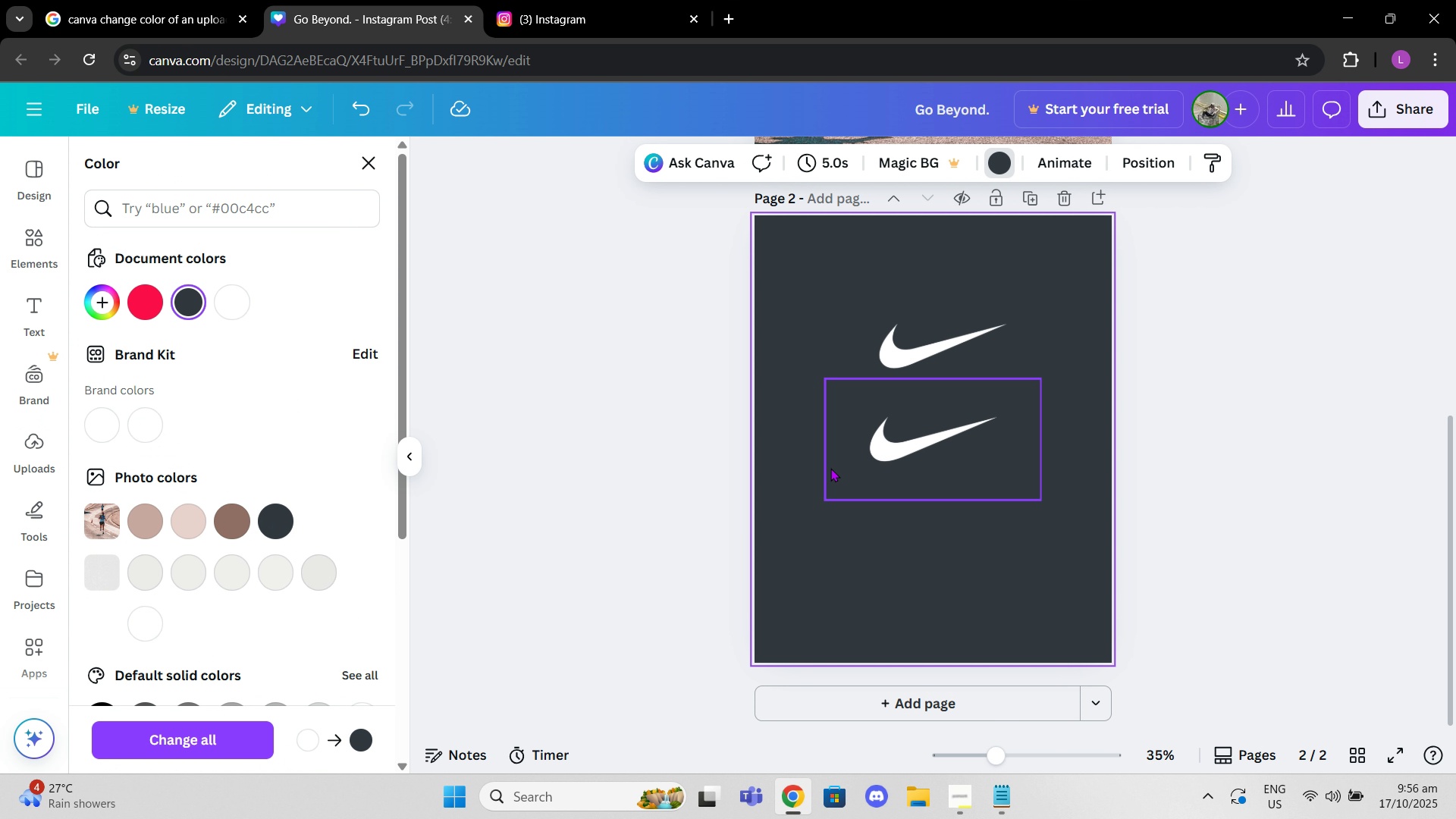 
left_click([830, 468])
 